 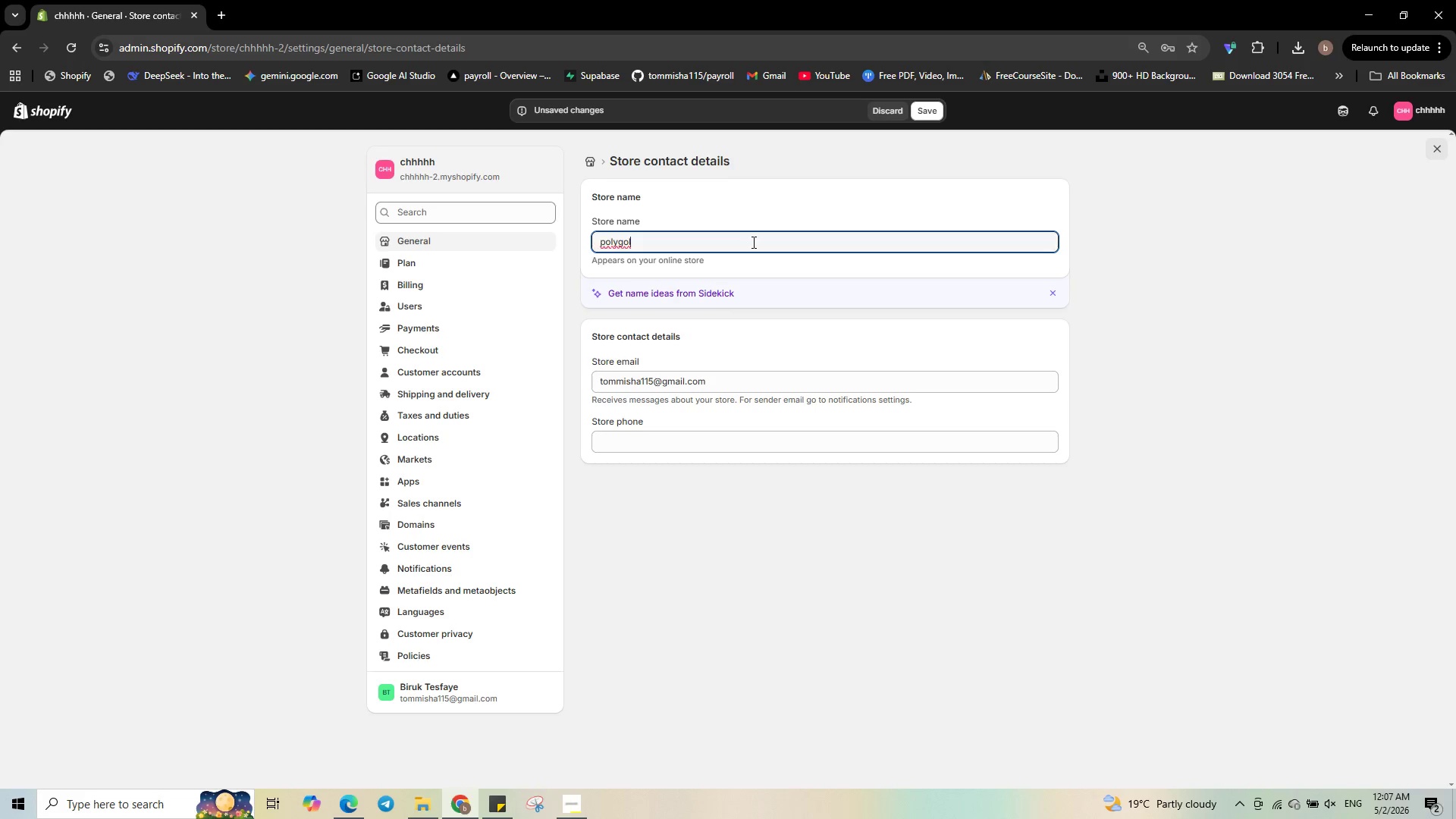 
key(Backspace)
key(Backspace)
type(lot-pi-supplies)
 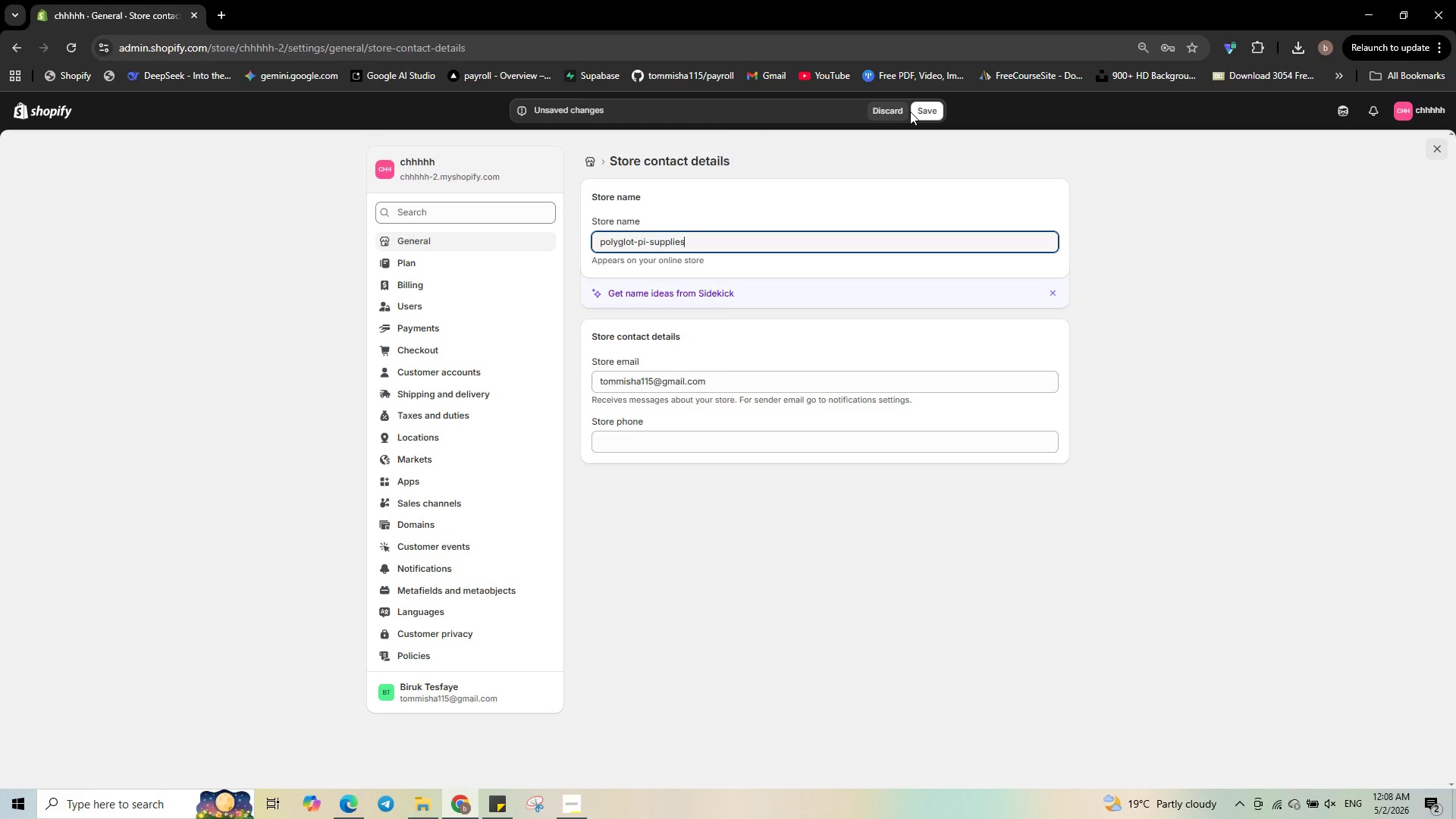 
left_click([921, 111])
 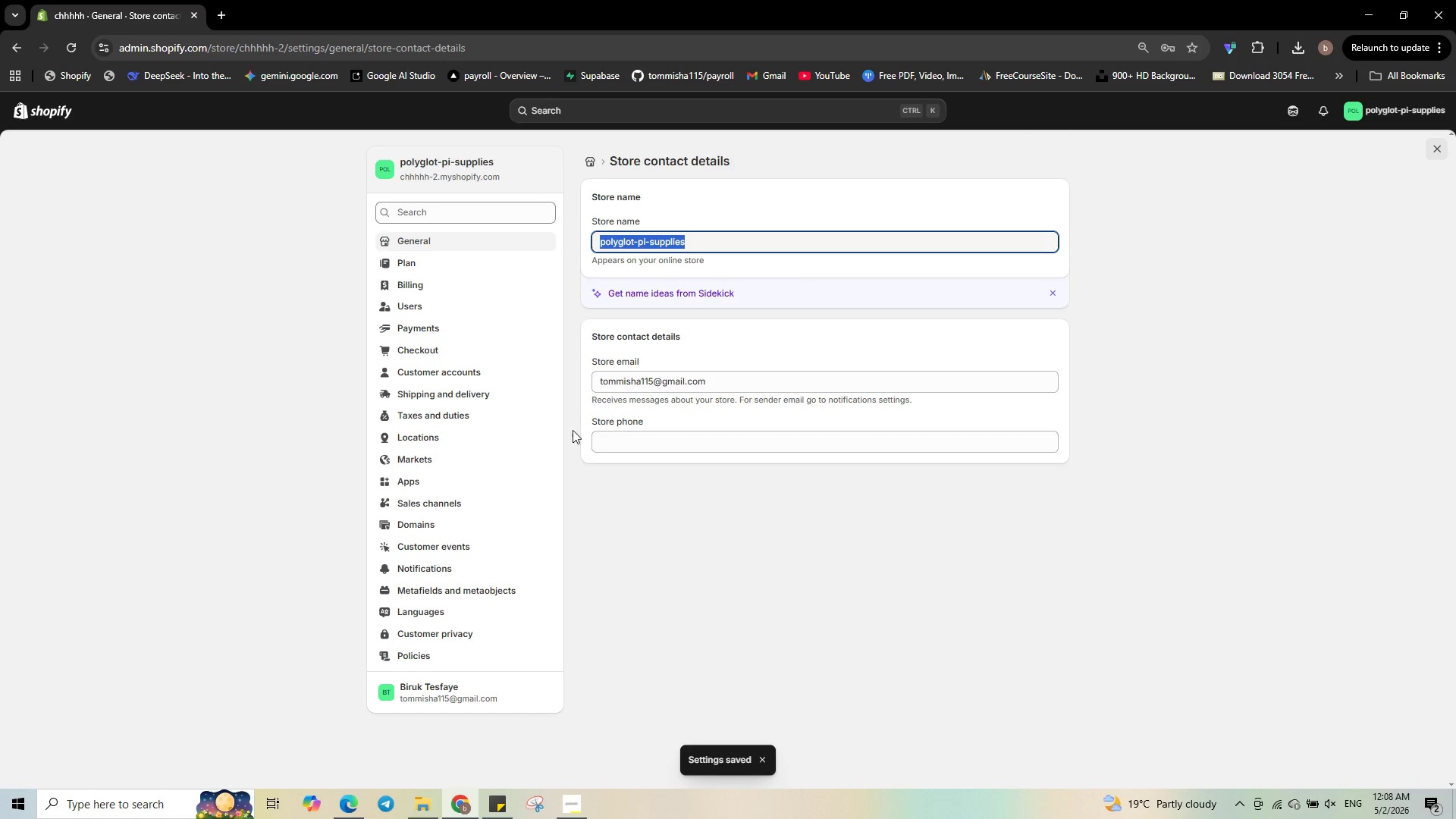 
wait(12.41)
 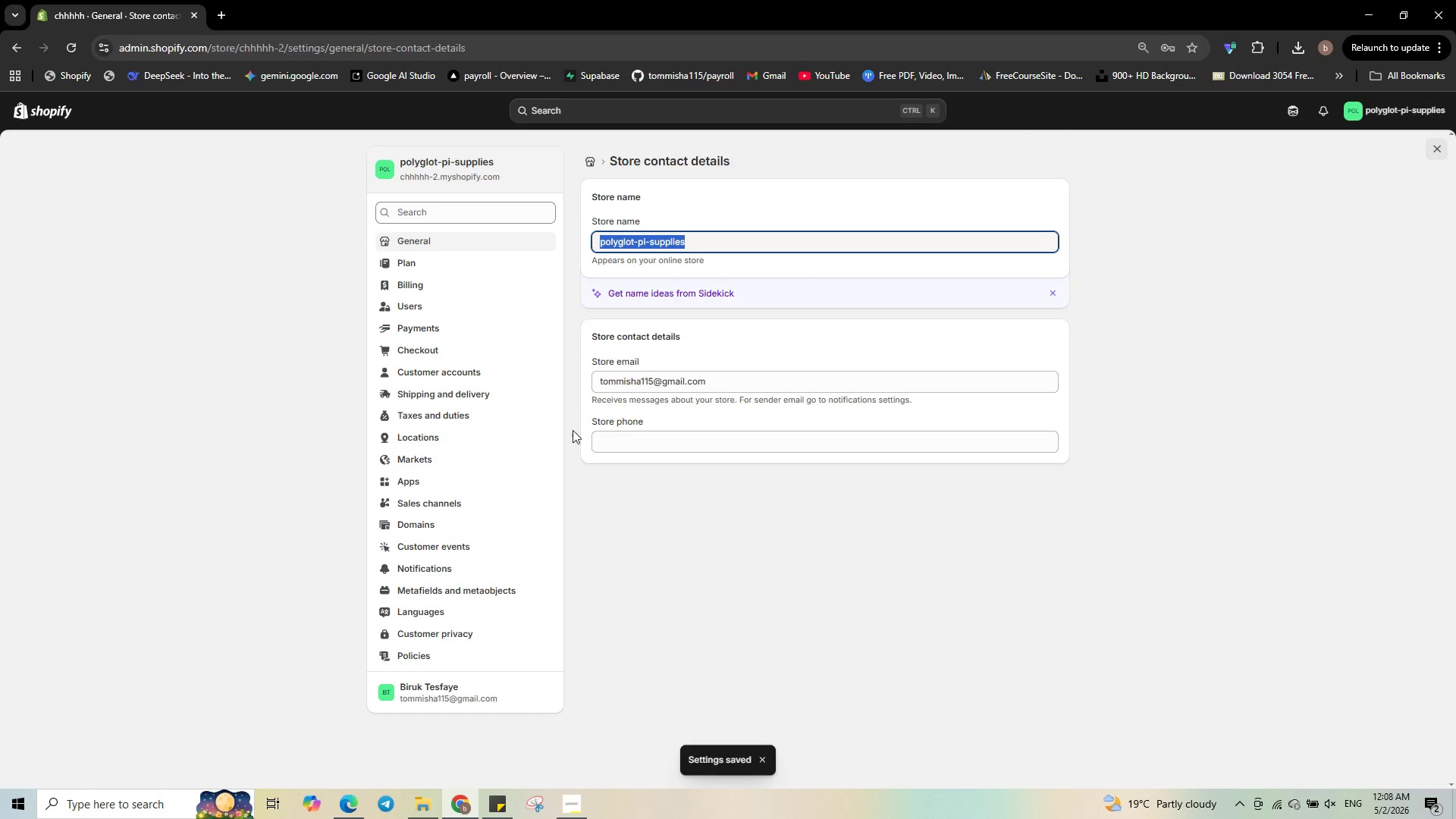 
left_click([461, 245])
 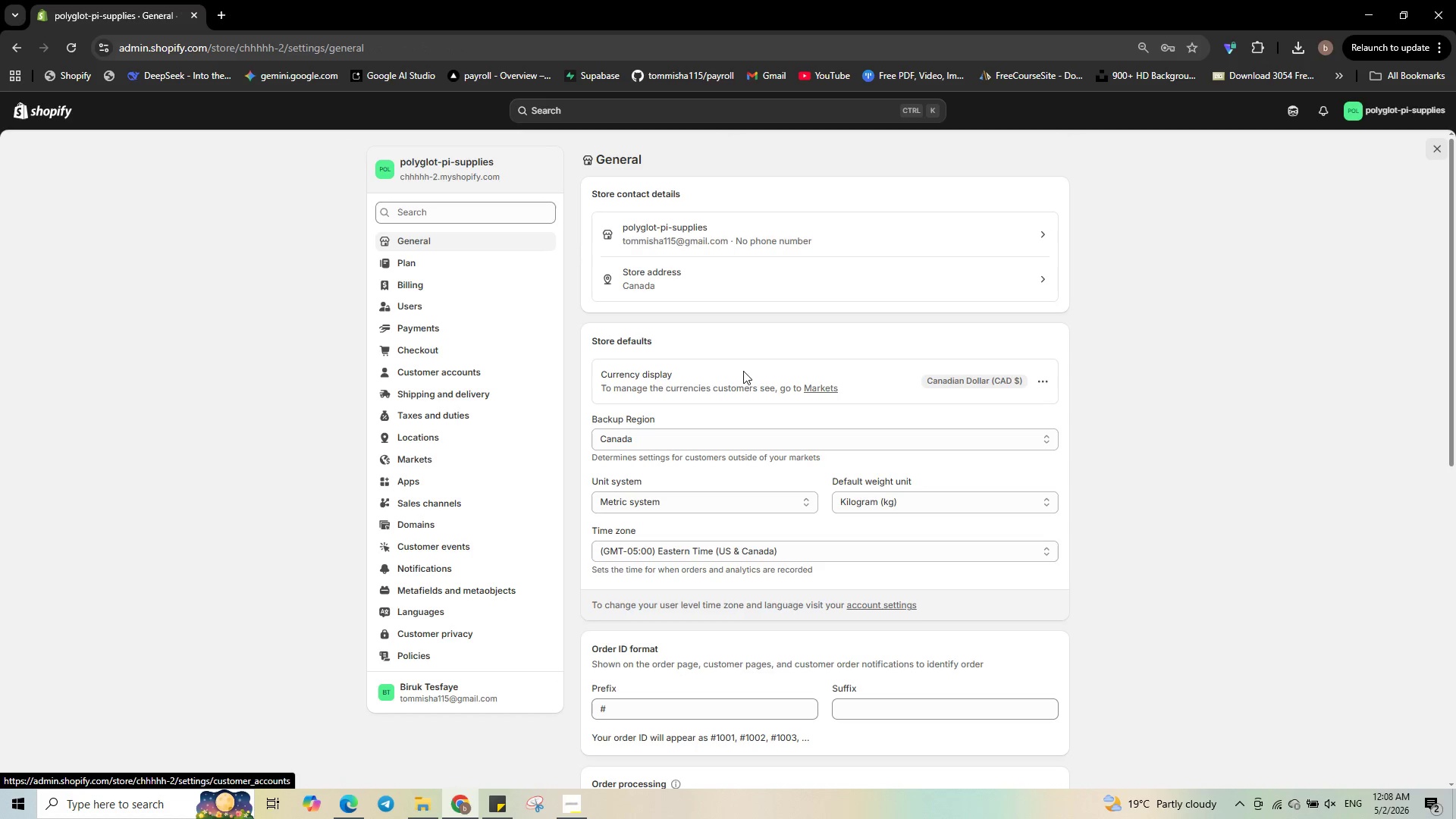 
wait(10.84)
 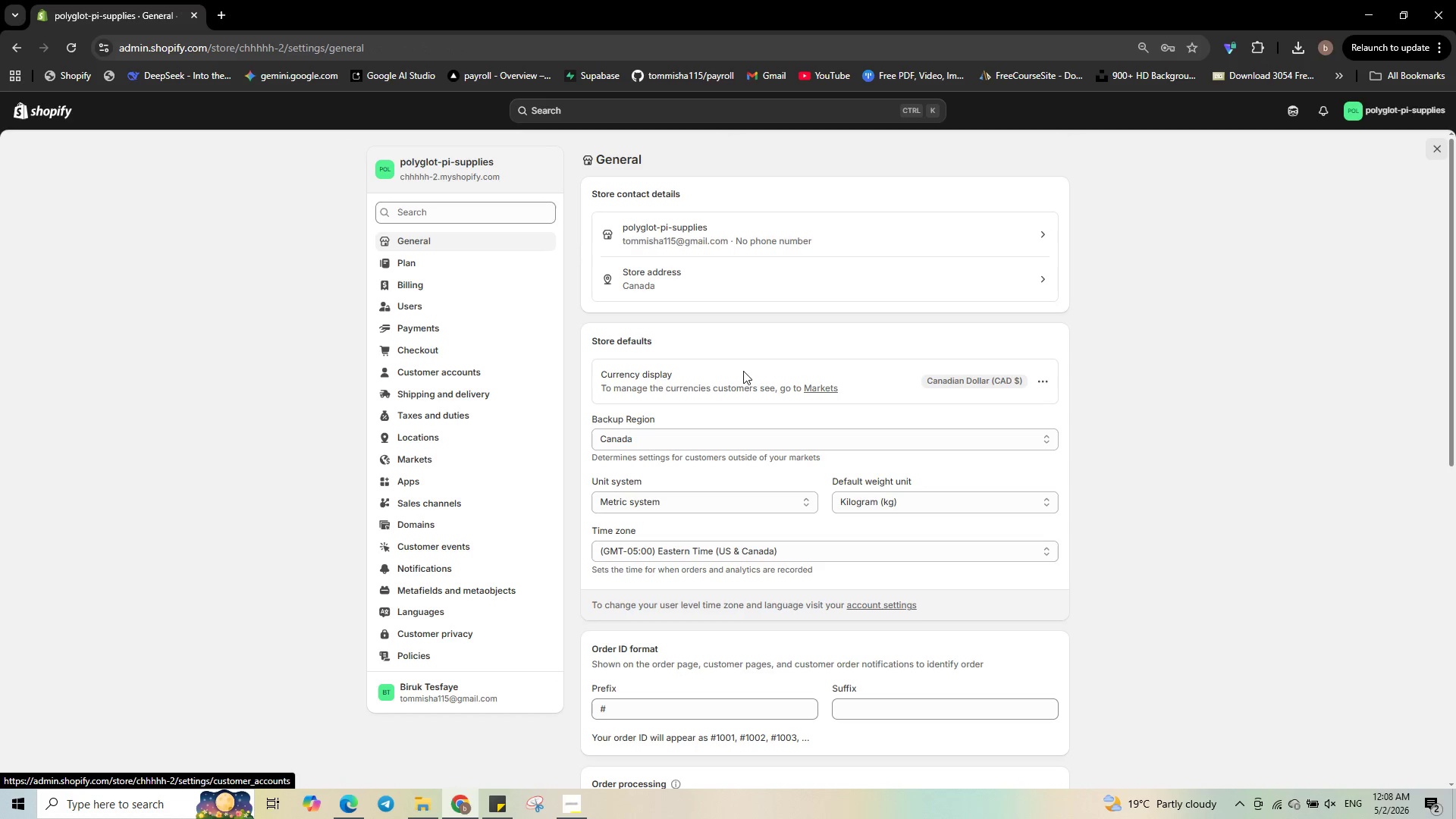 
left_click([1009, 411])
 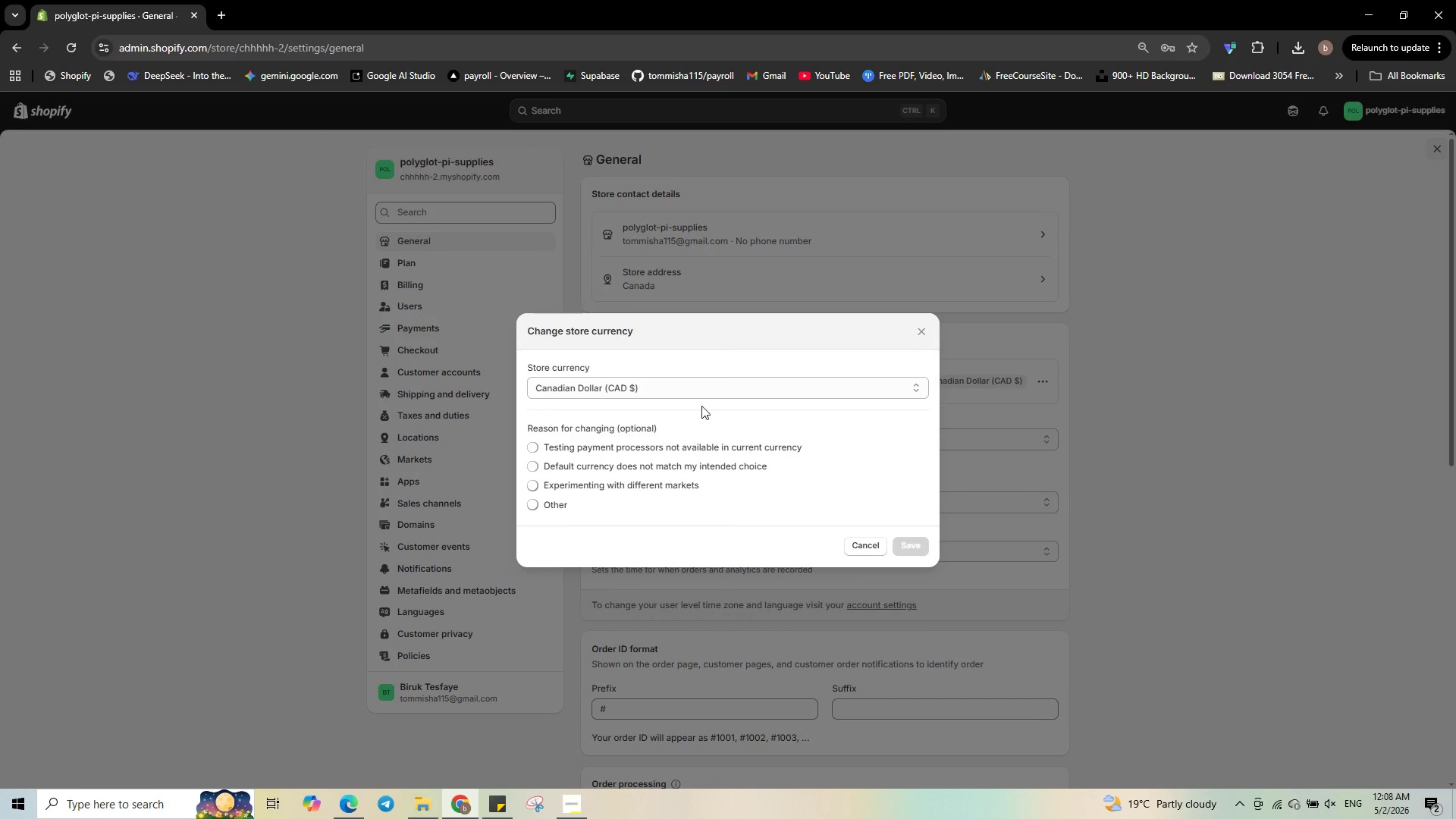 
mouse_move([671, 409])
 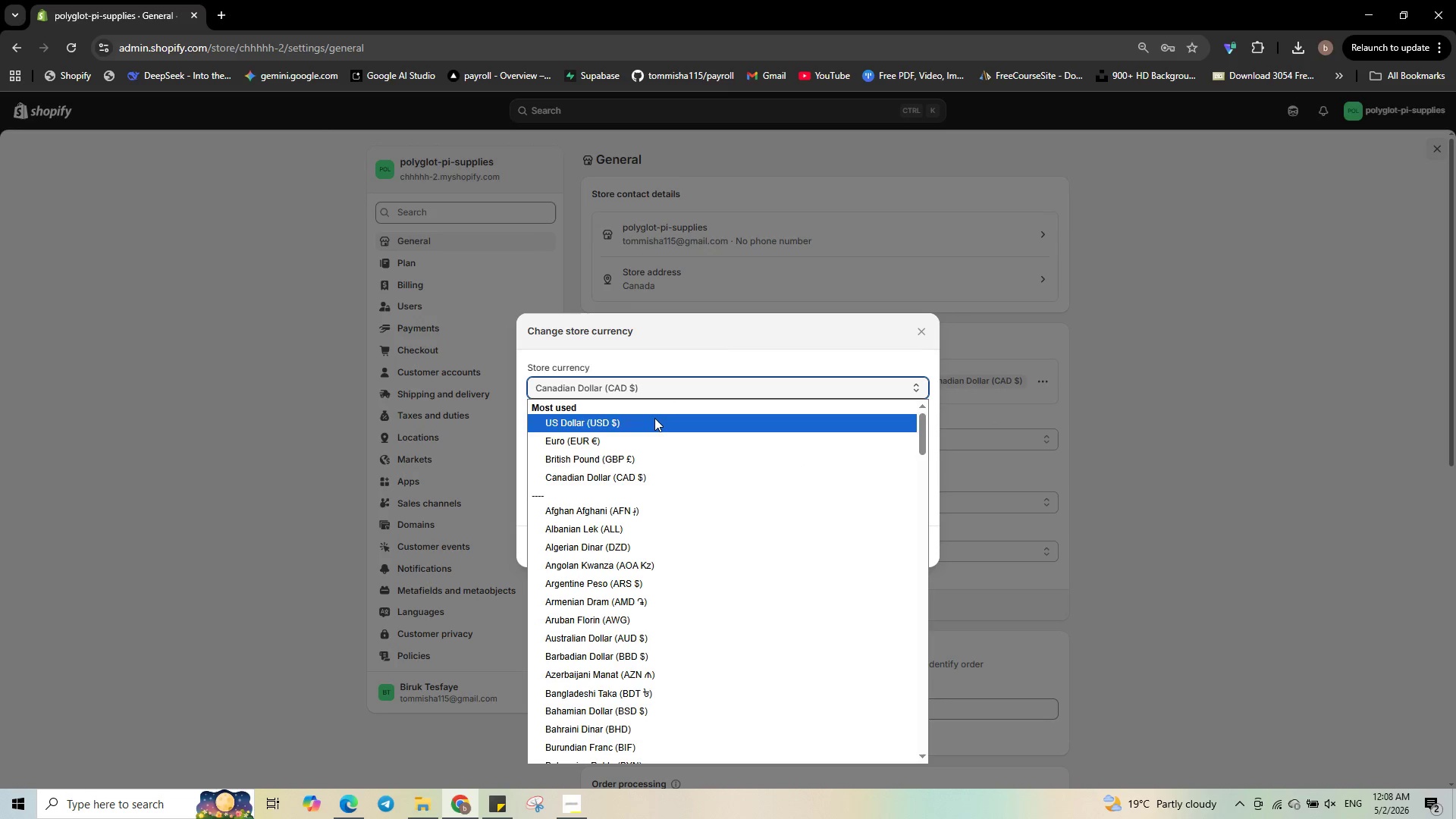 
mouse_move([661, 434])
 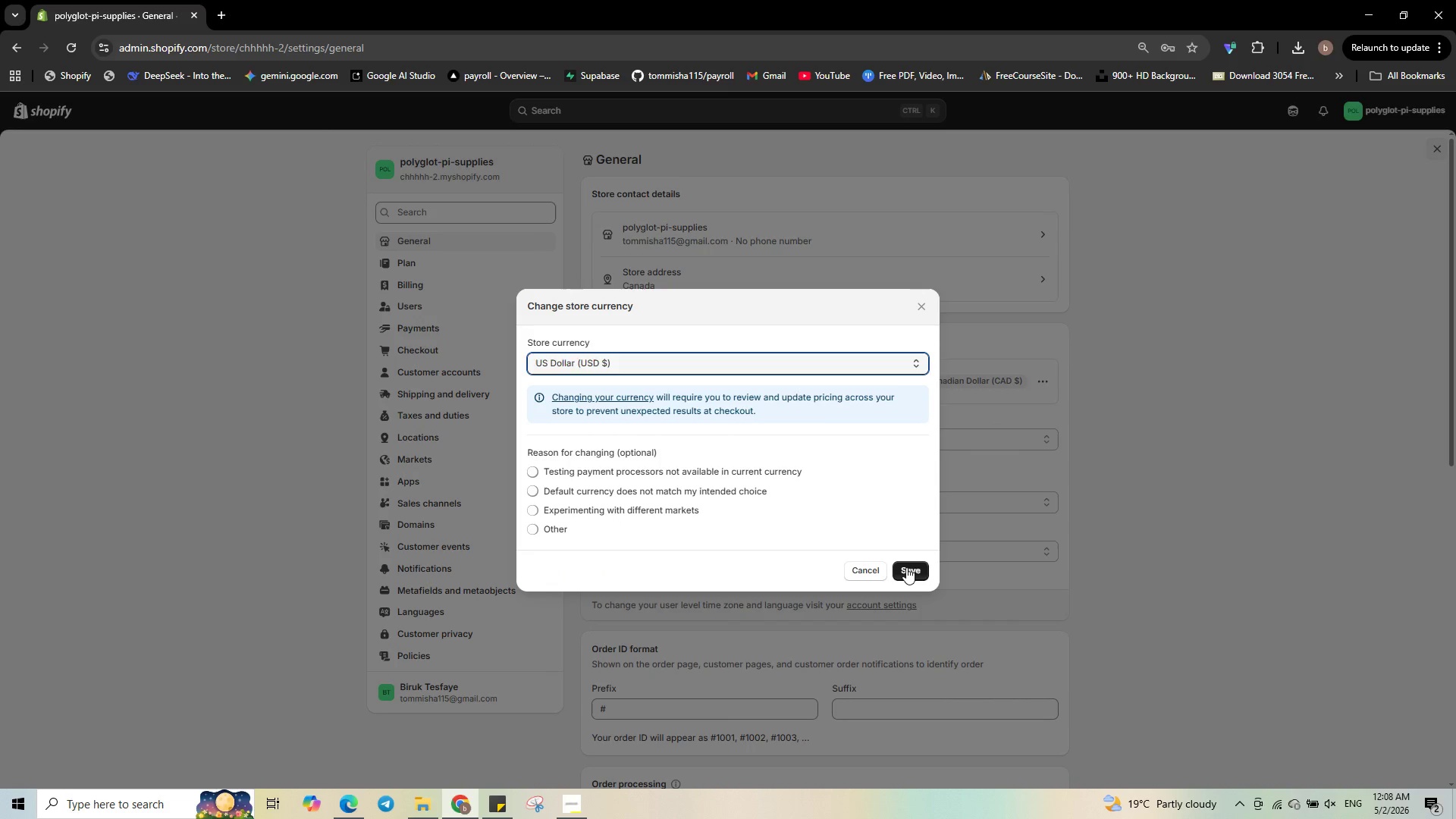 
left_click([906, 567])
 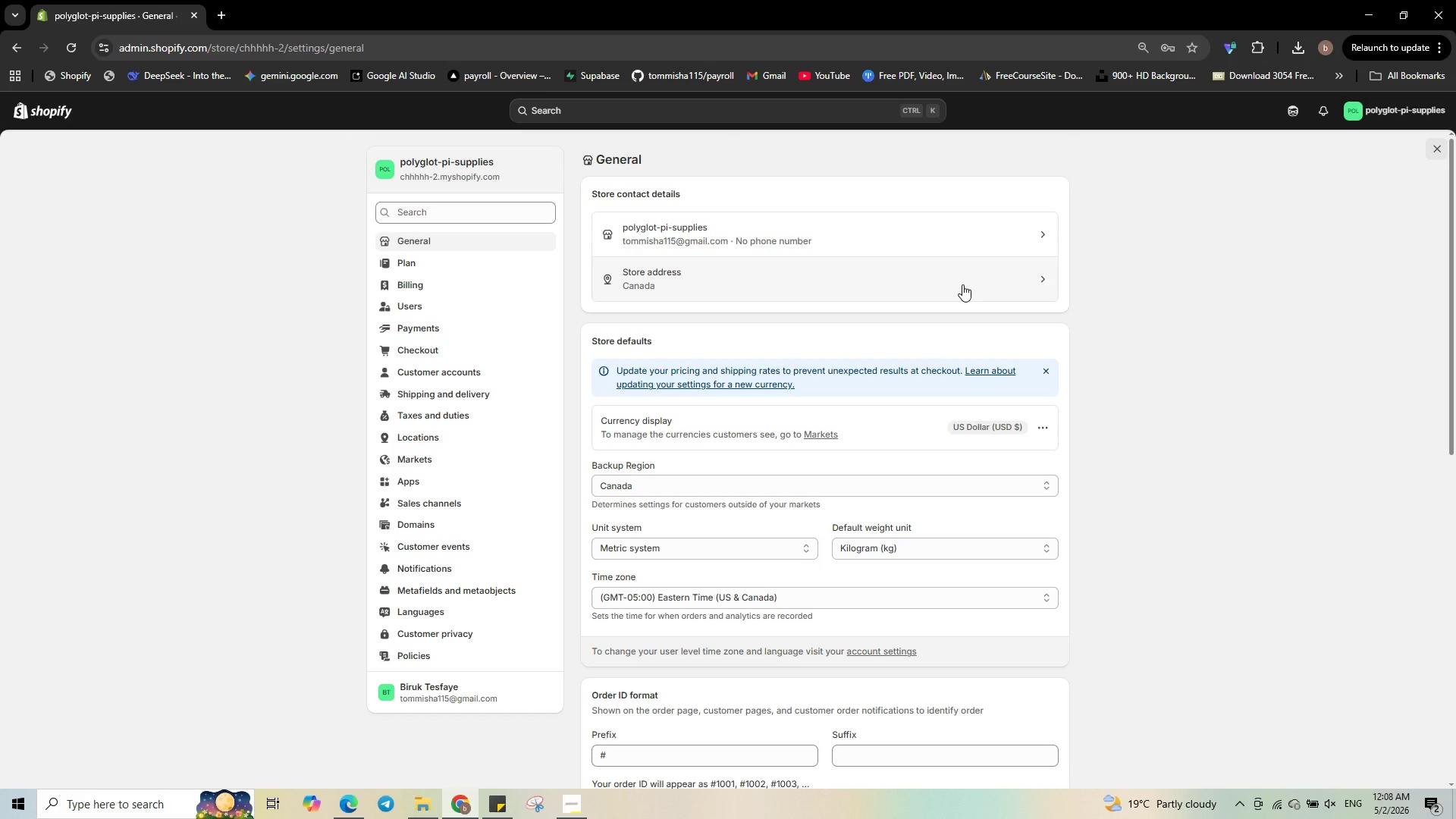 
wait(8.08)
 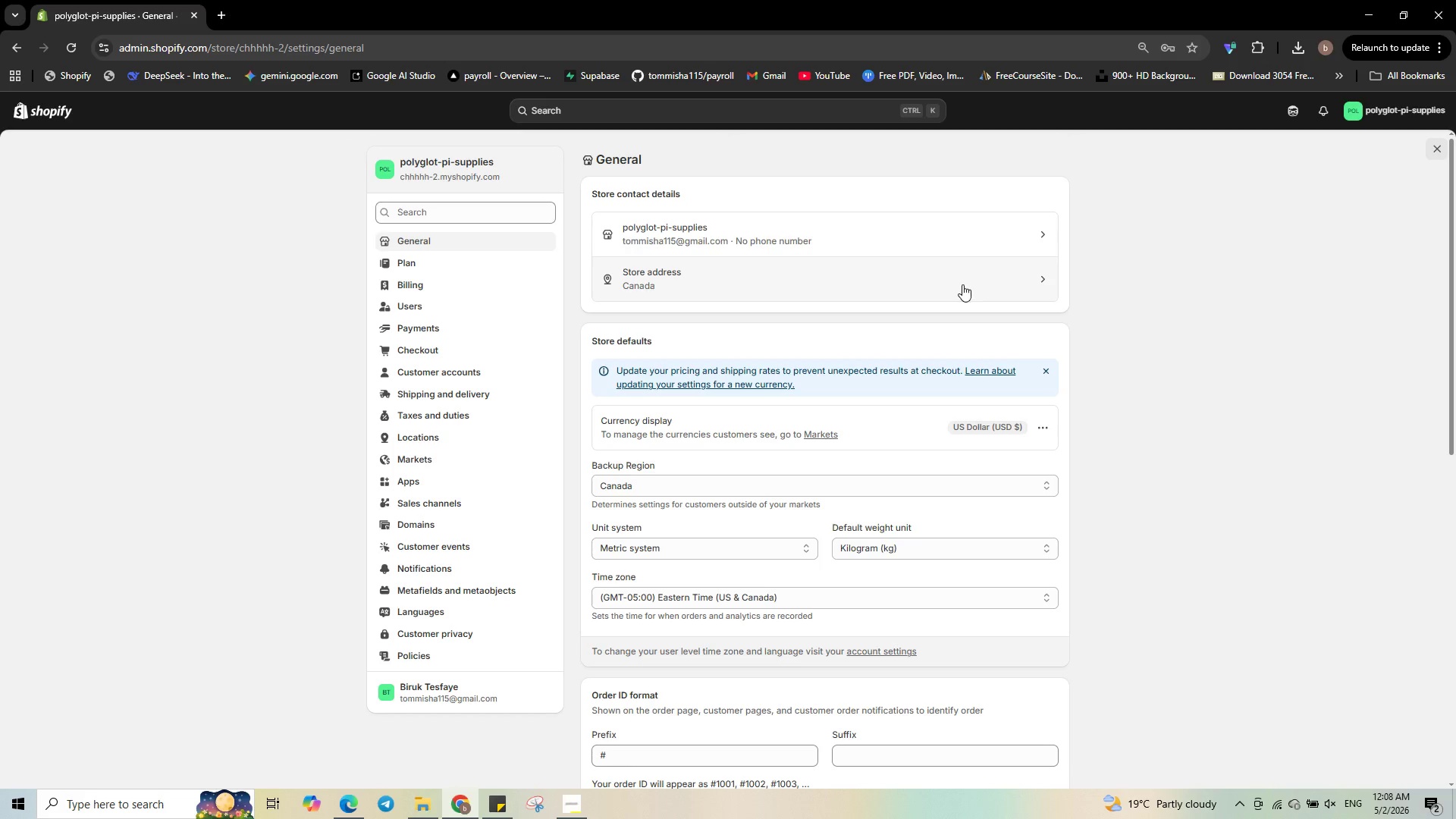 
left_click([598, 357])
 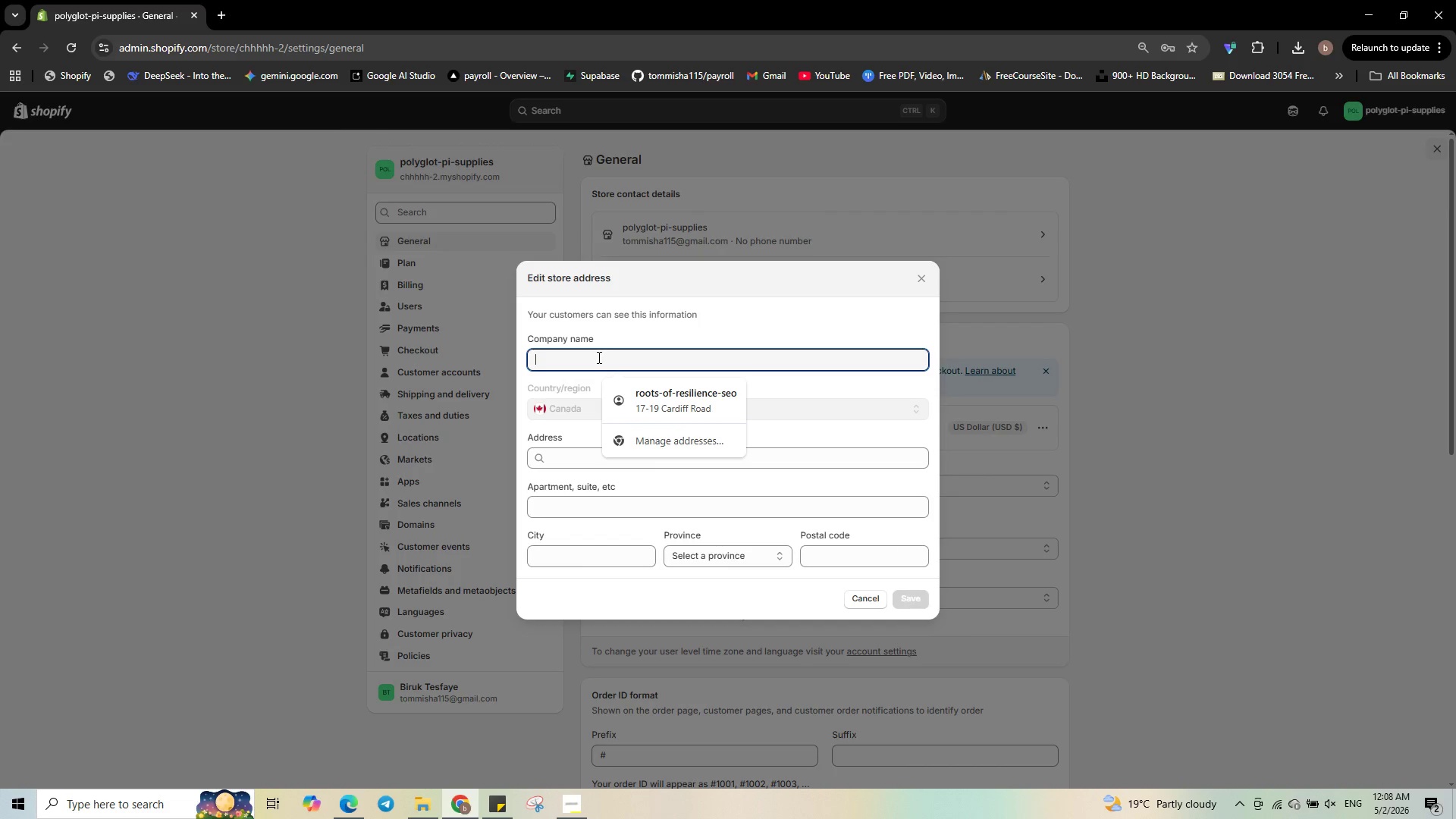 
type(tt)
 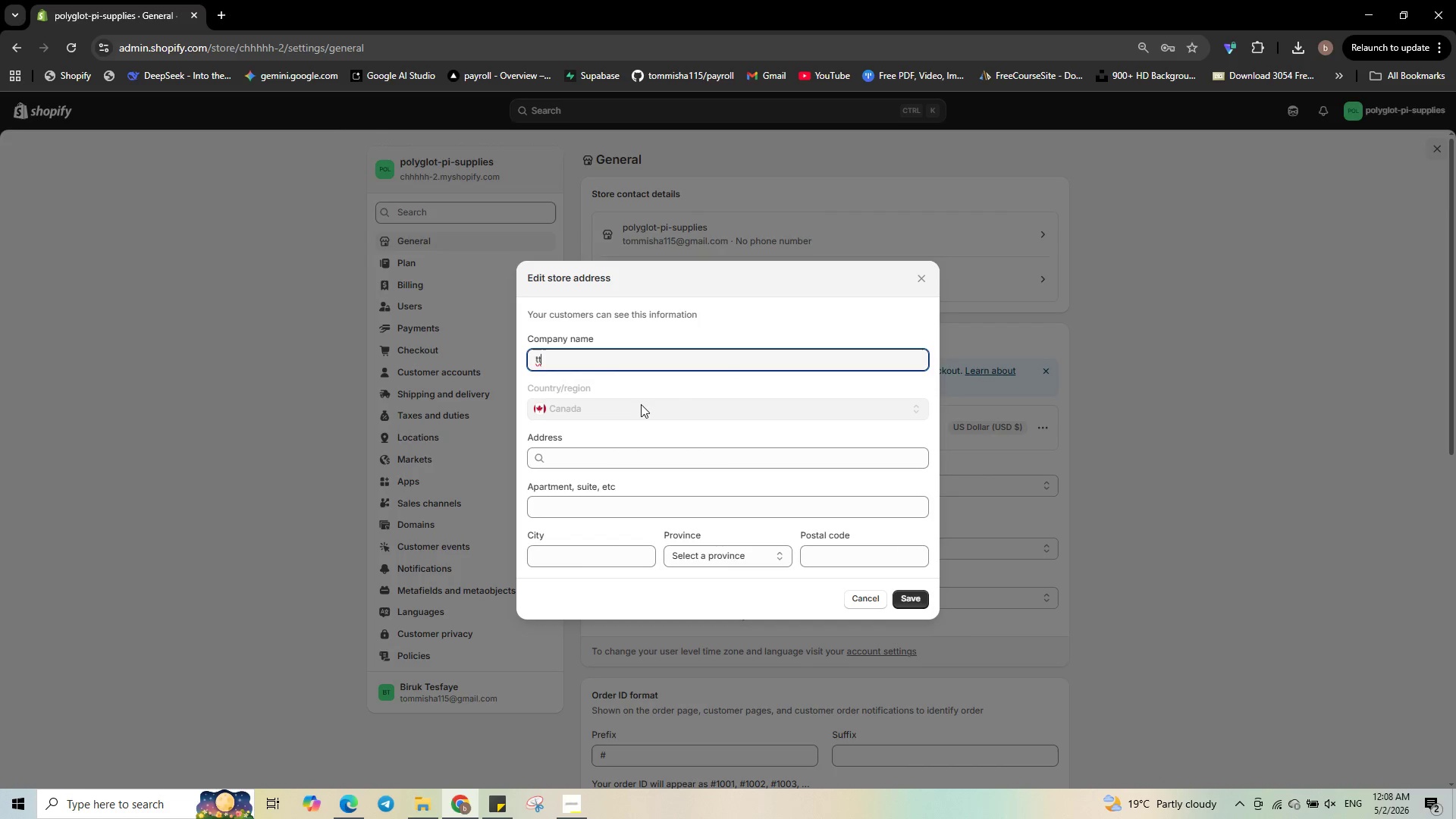 
key(Backspace)
 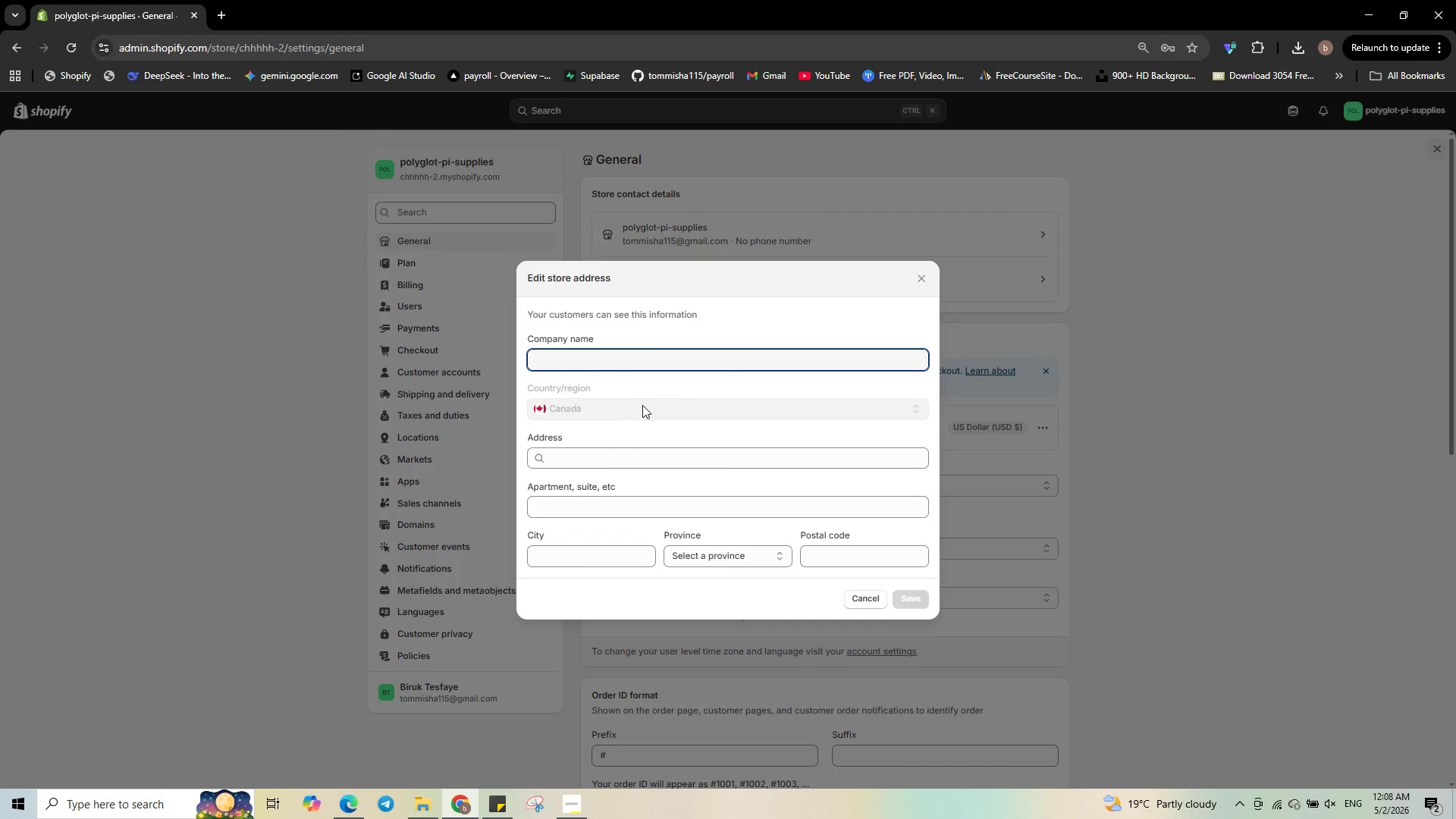 
key(Backspace)
 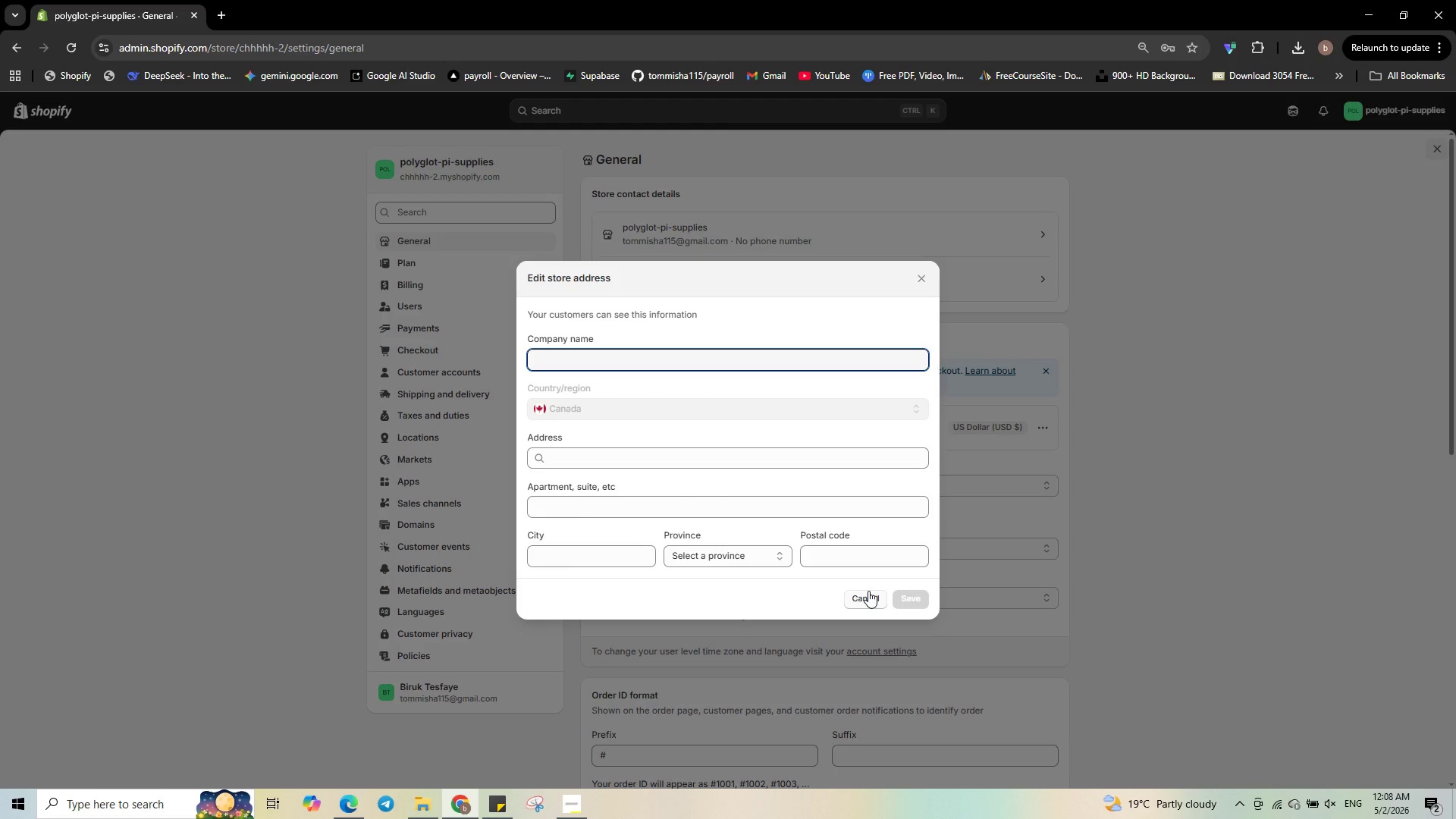 
left_click([868, 591])
 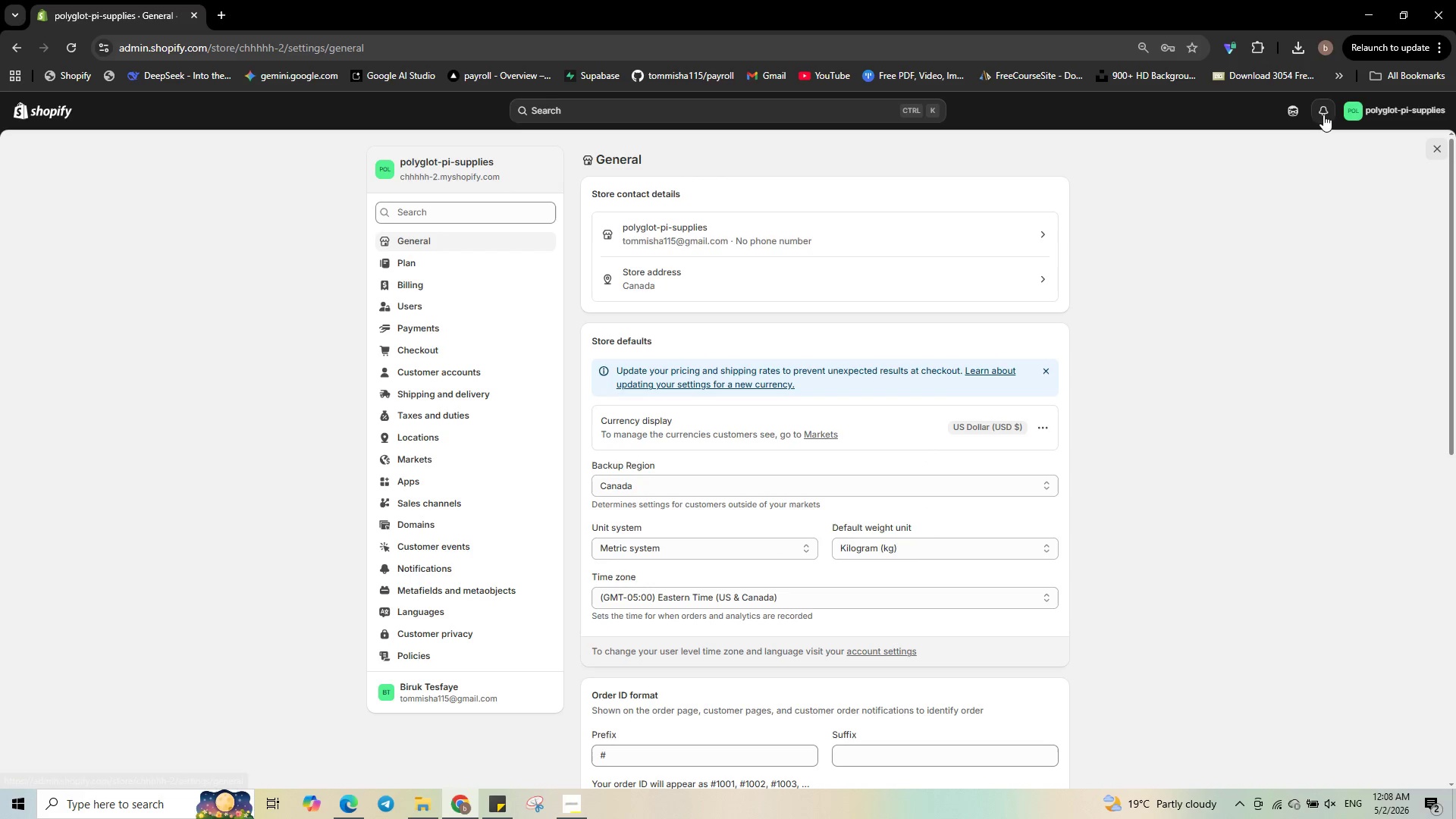 
wait(8.31)
 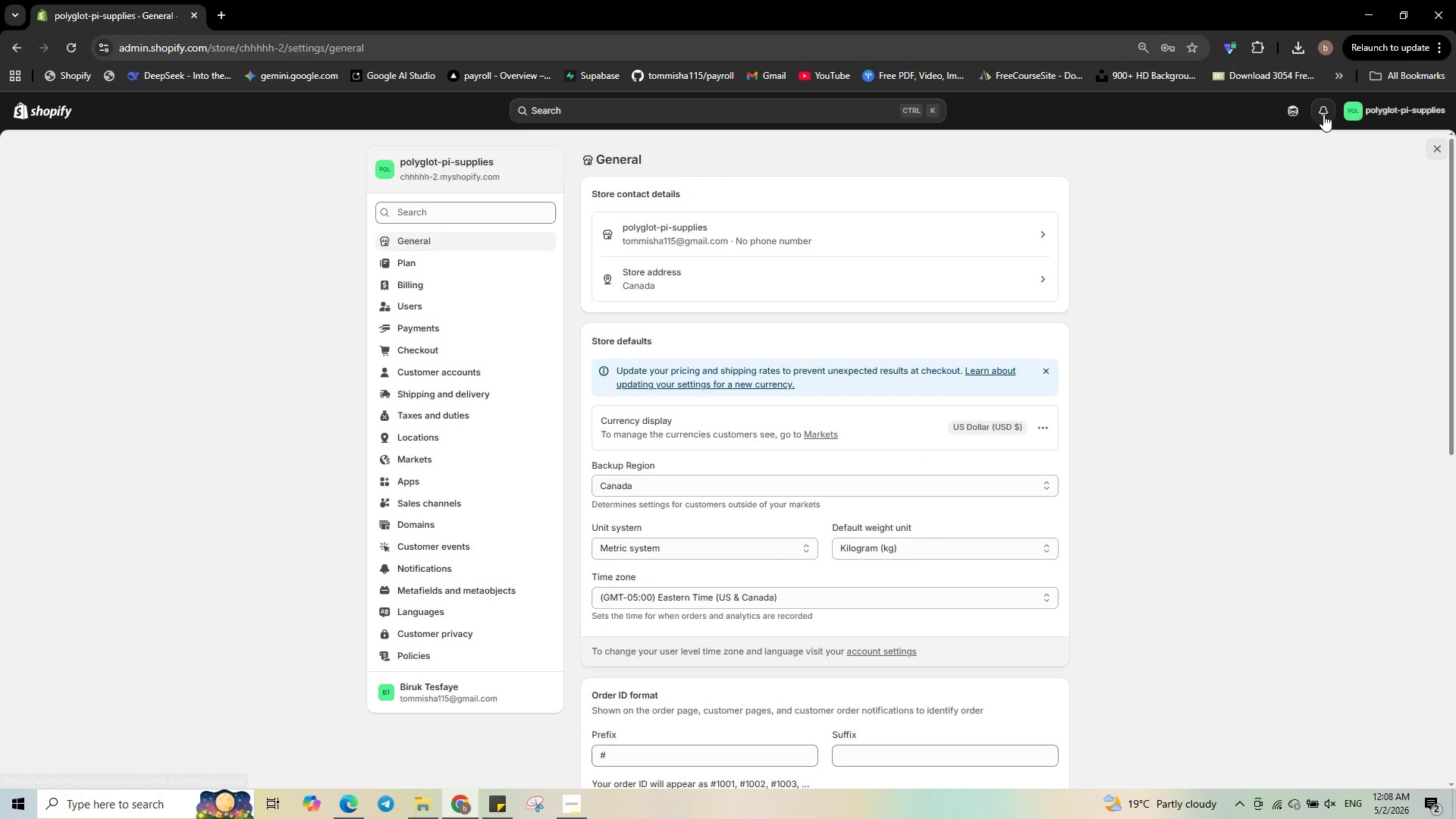 
left_click([1438, 142])
 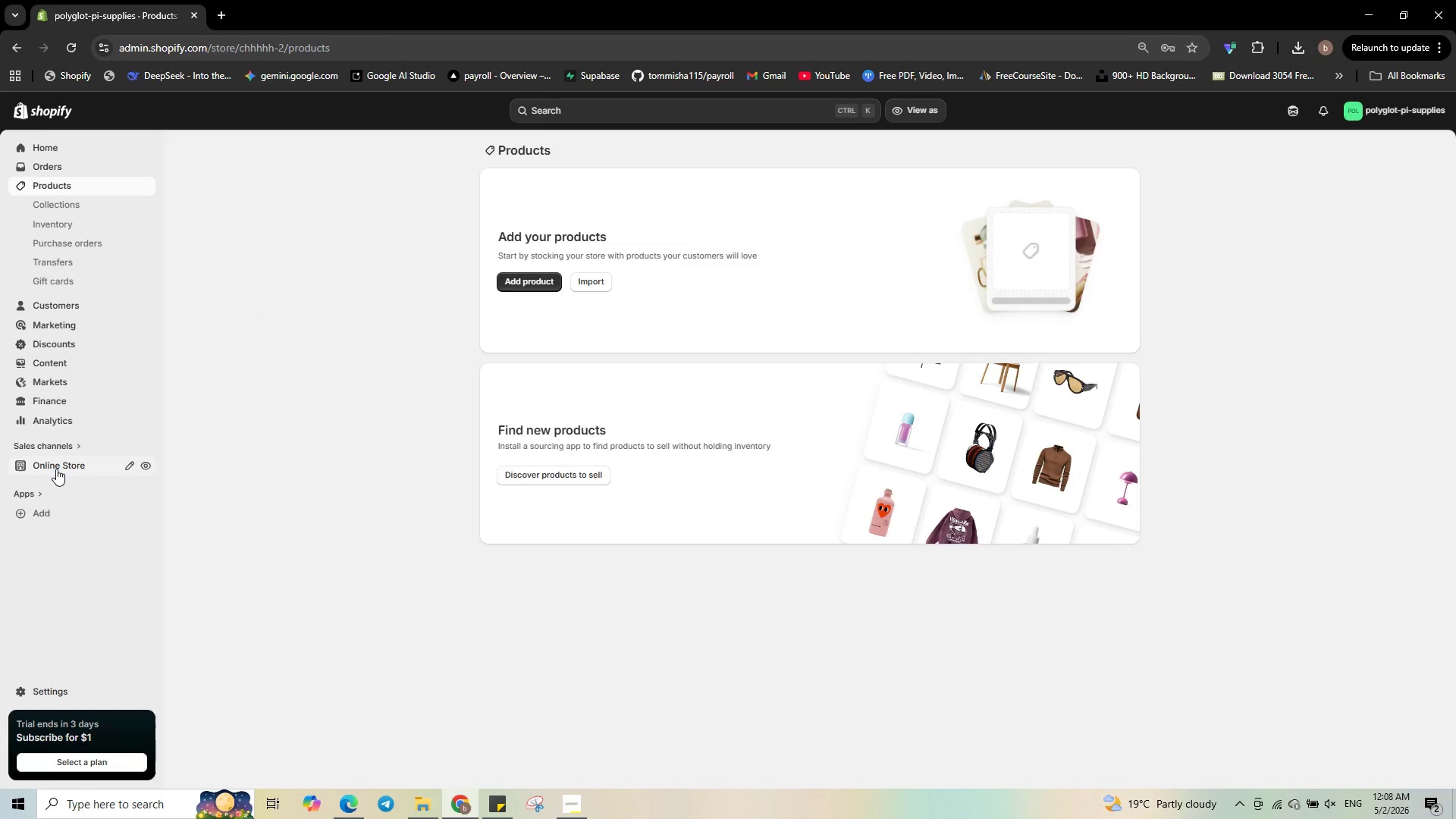 
left_click([56, 469])
 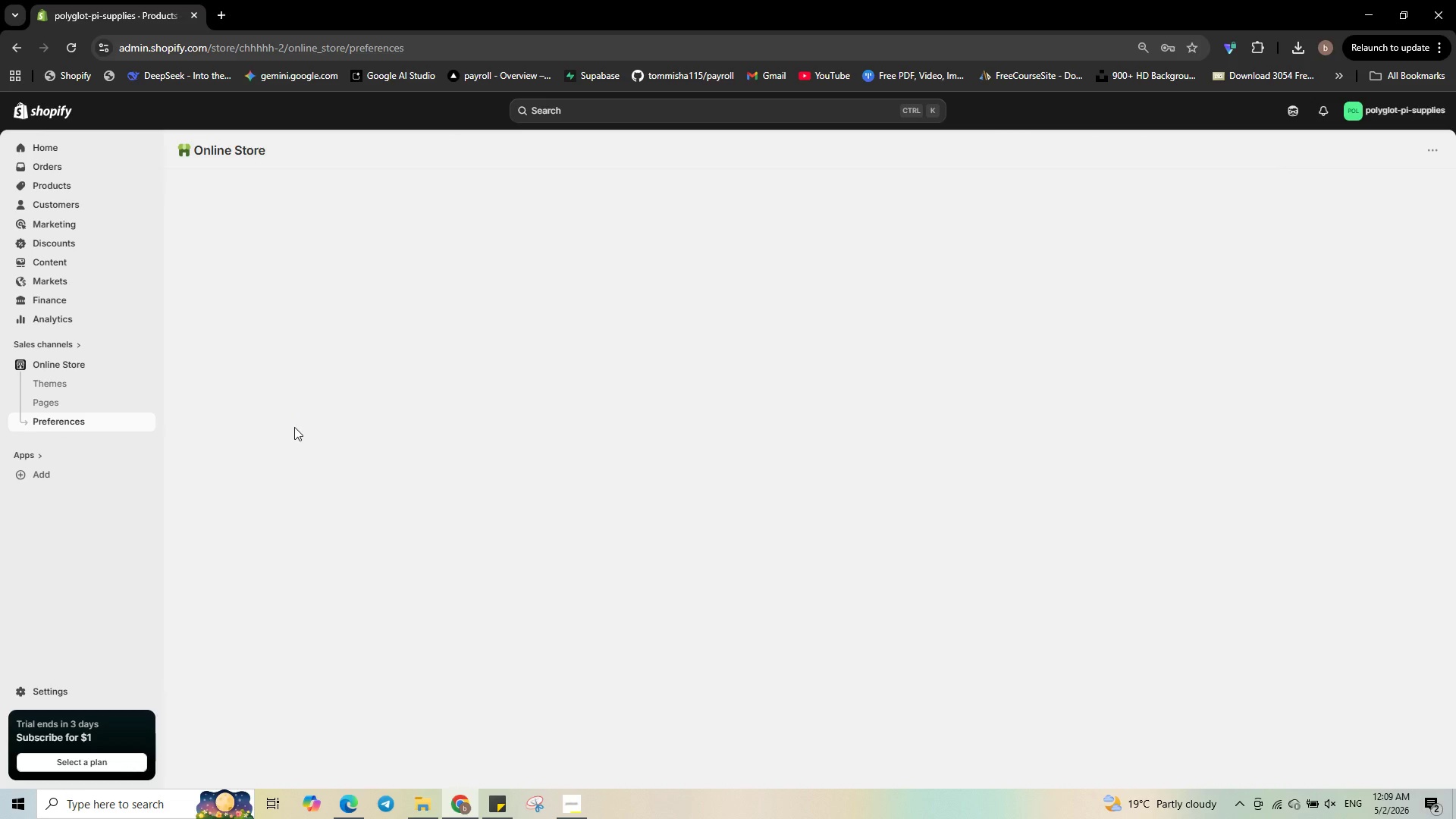 
wait(30.53)
 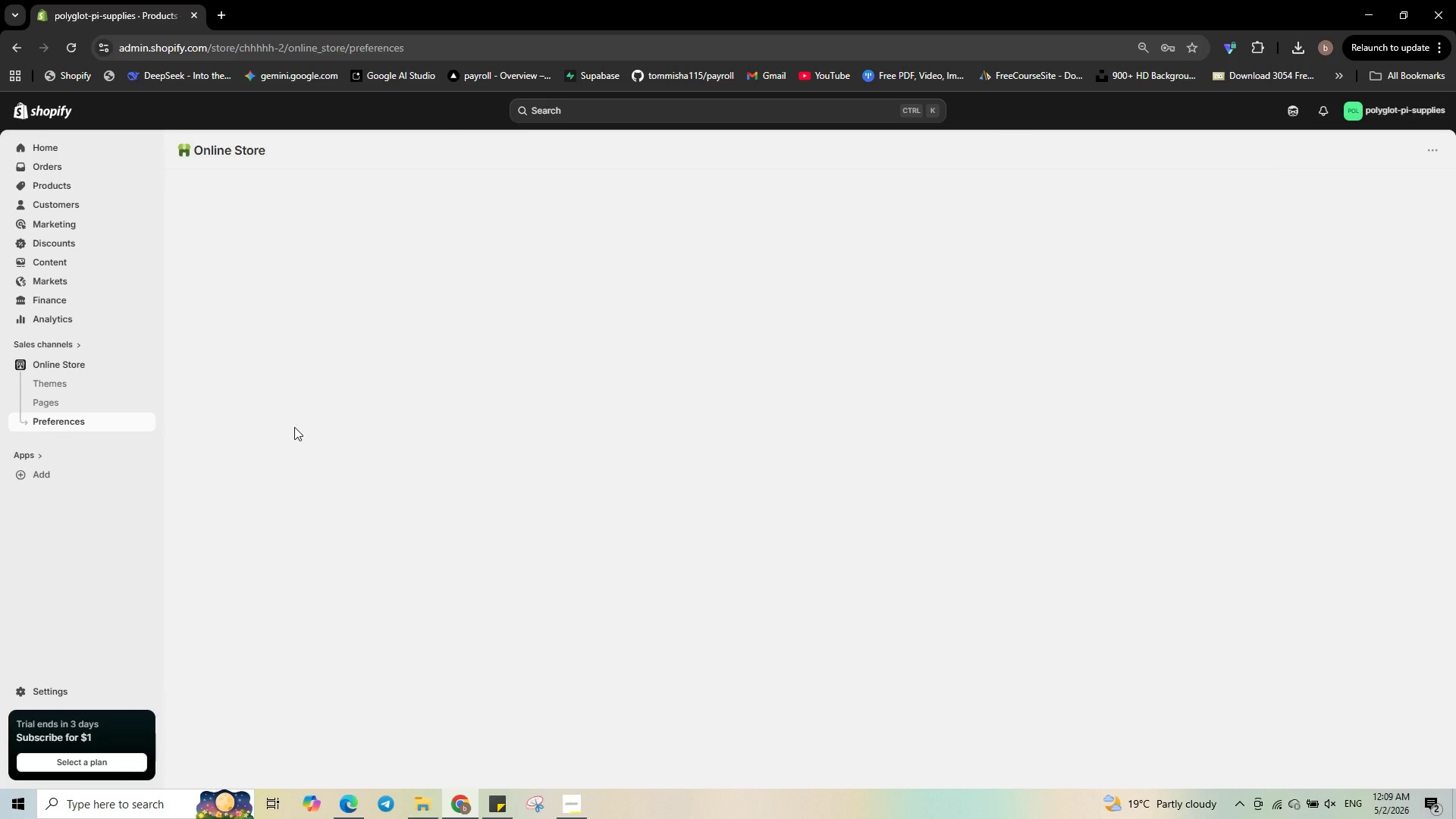 
left_click([570, 369])
 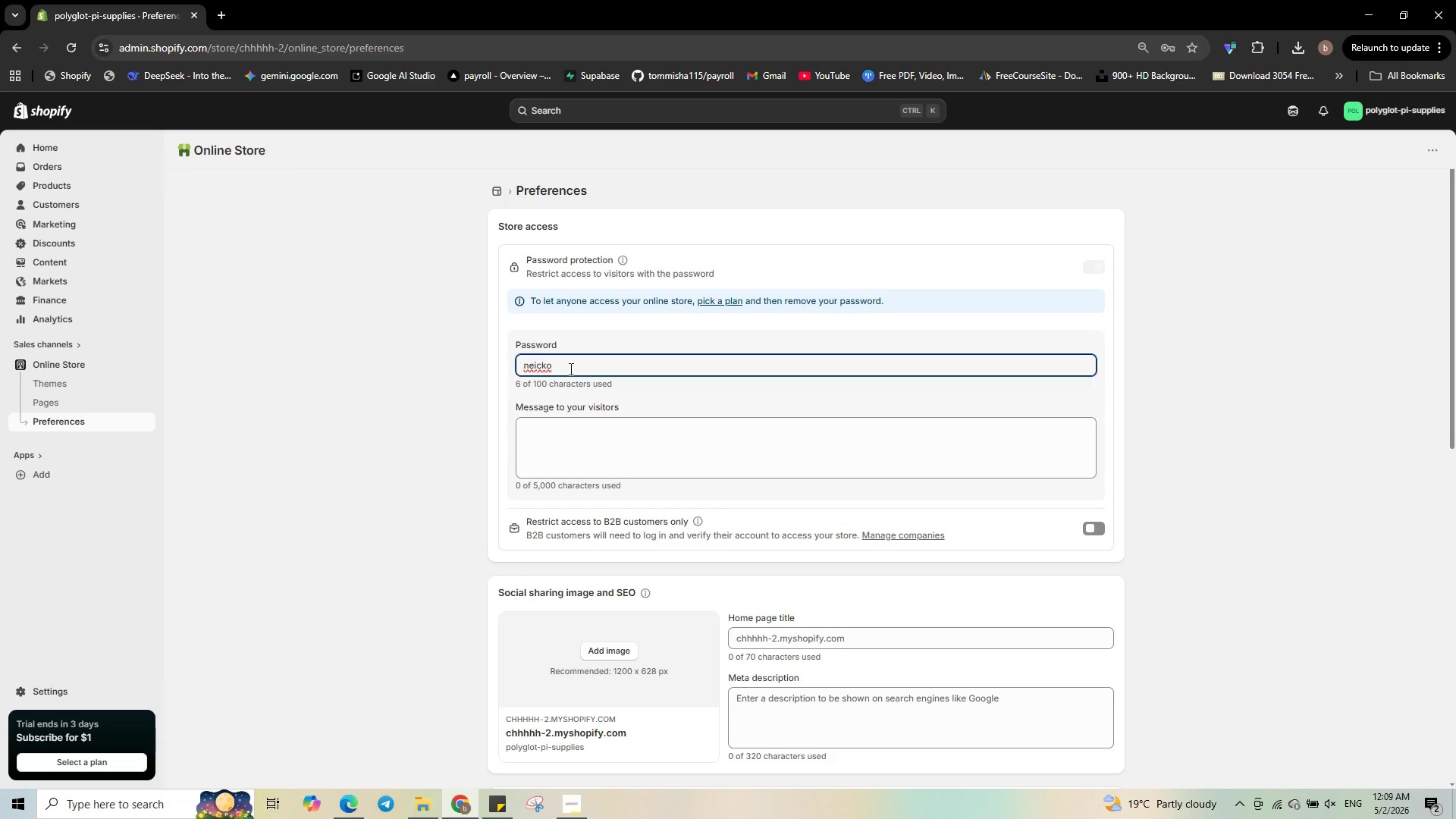 
wait(6.47)
 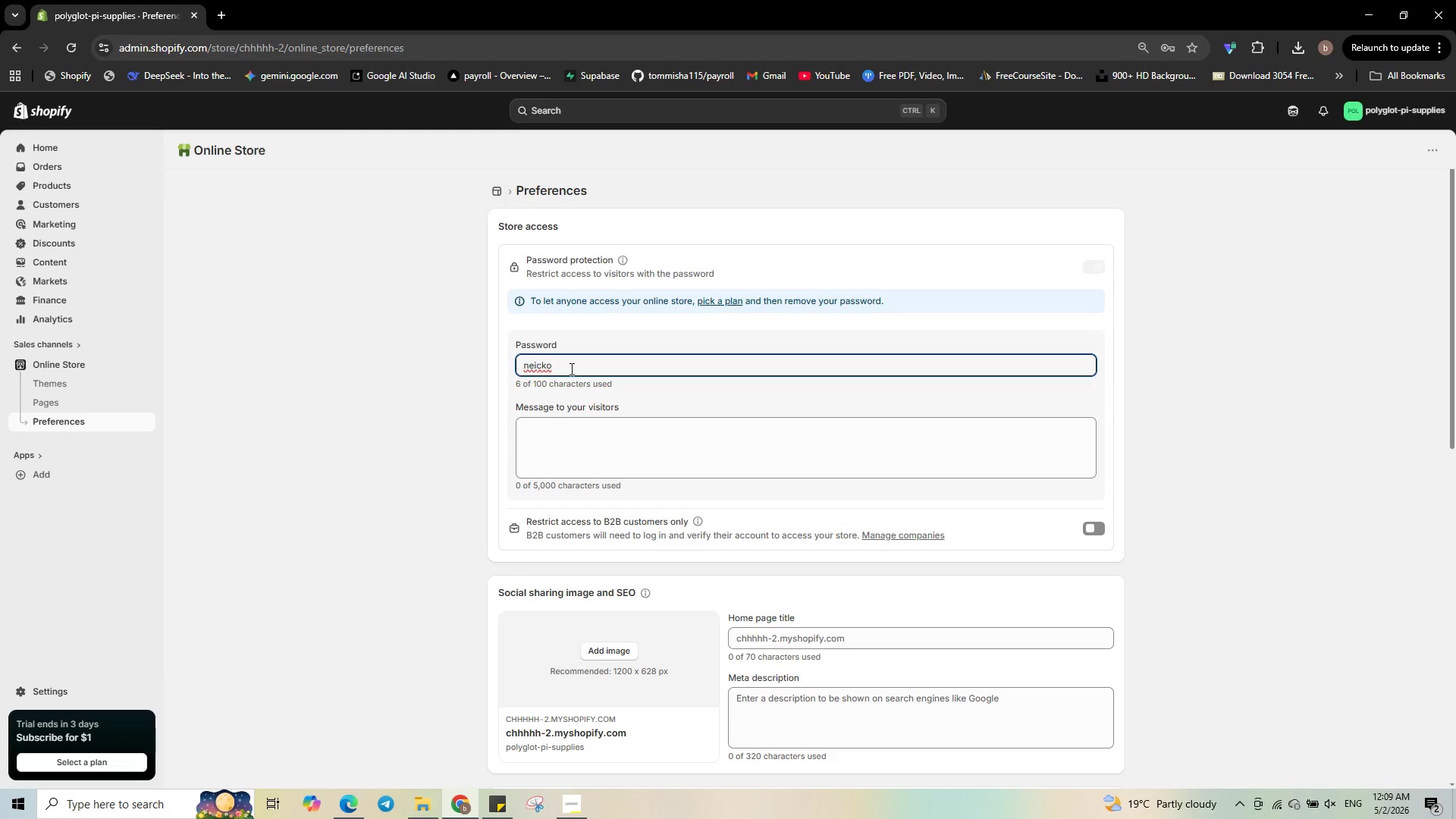 
left_click_drag(start_coordinate=[566, 366], to_coordinate=[516, 366])
 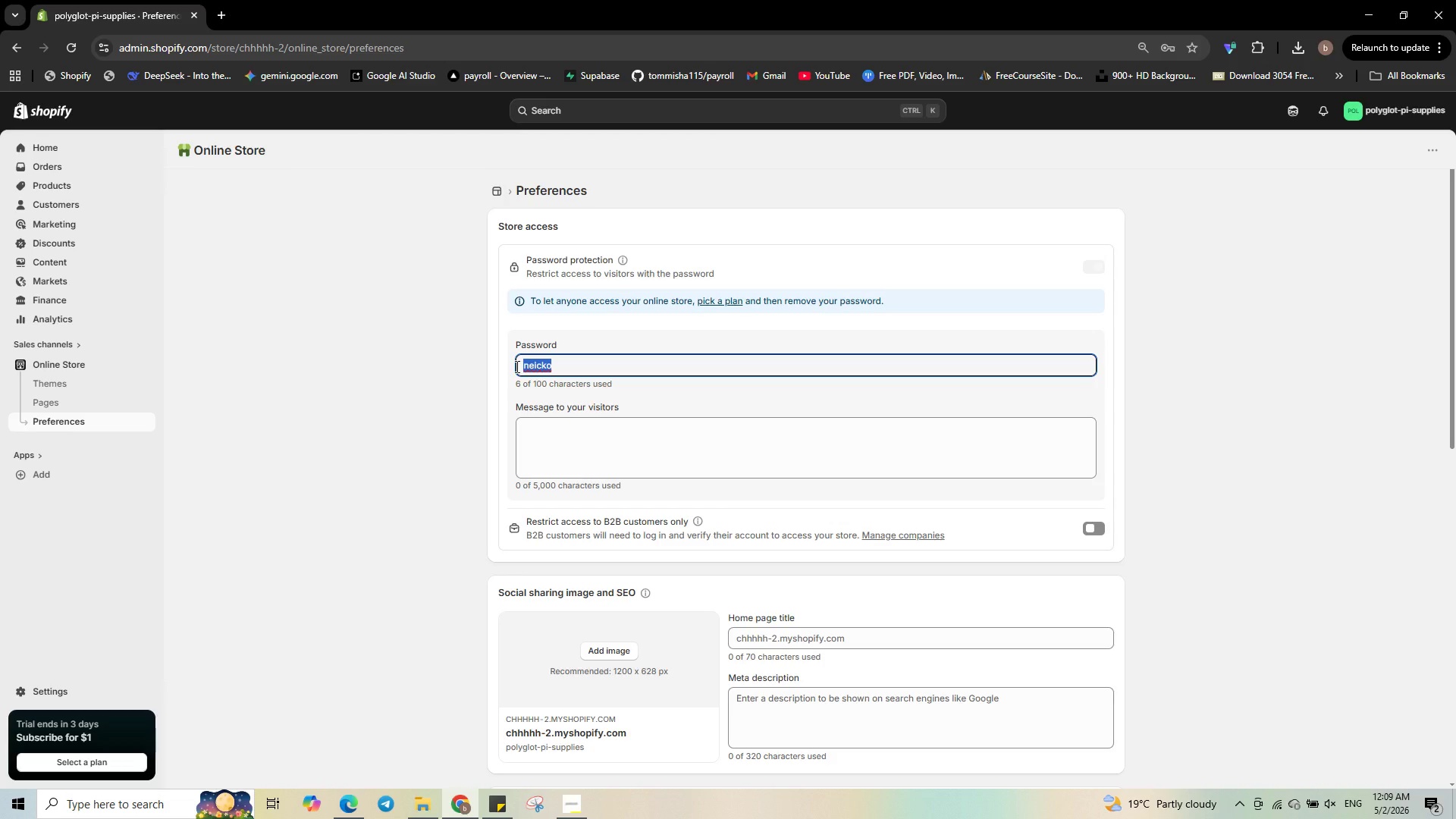 
wait(14.92)
 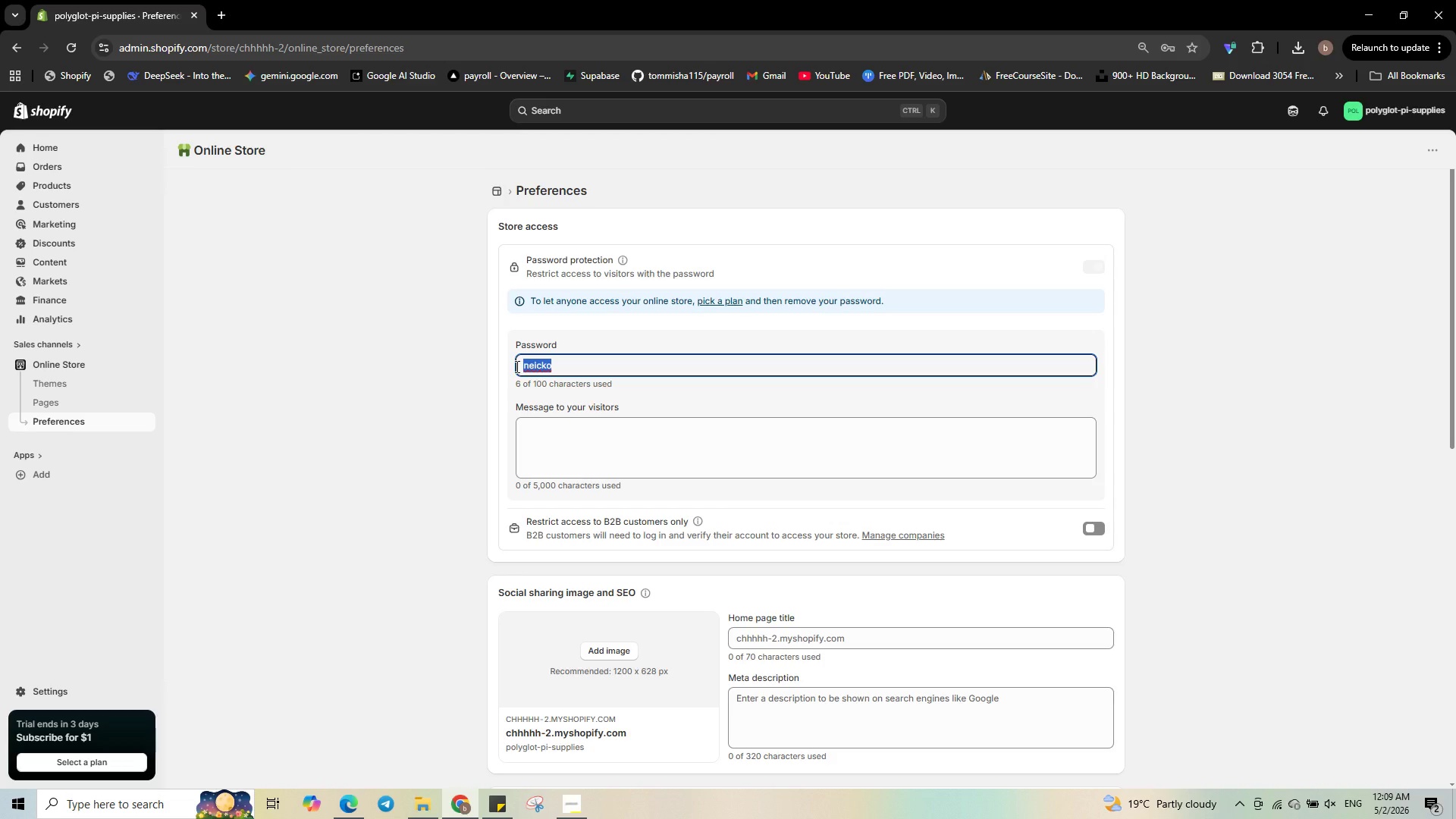 
type(niche115)
 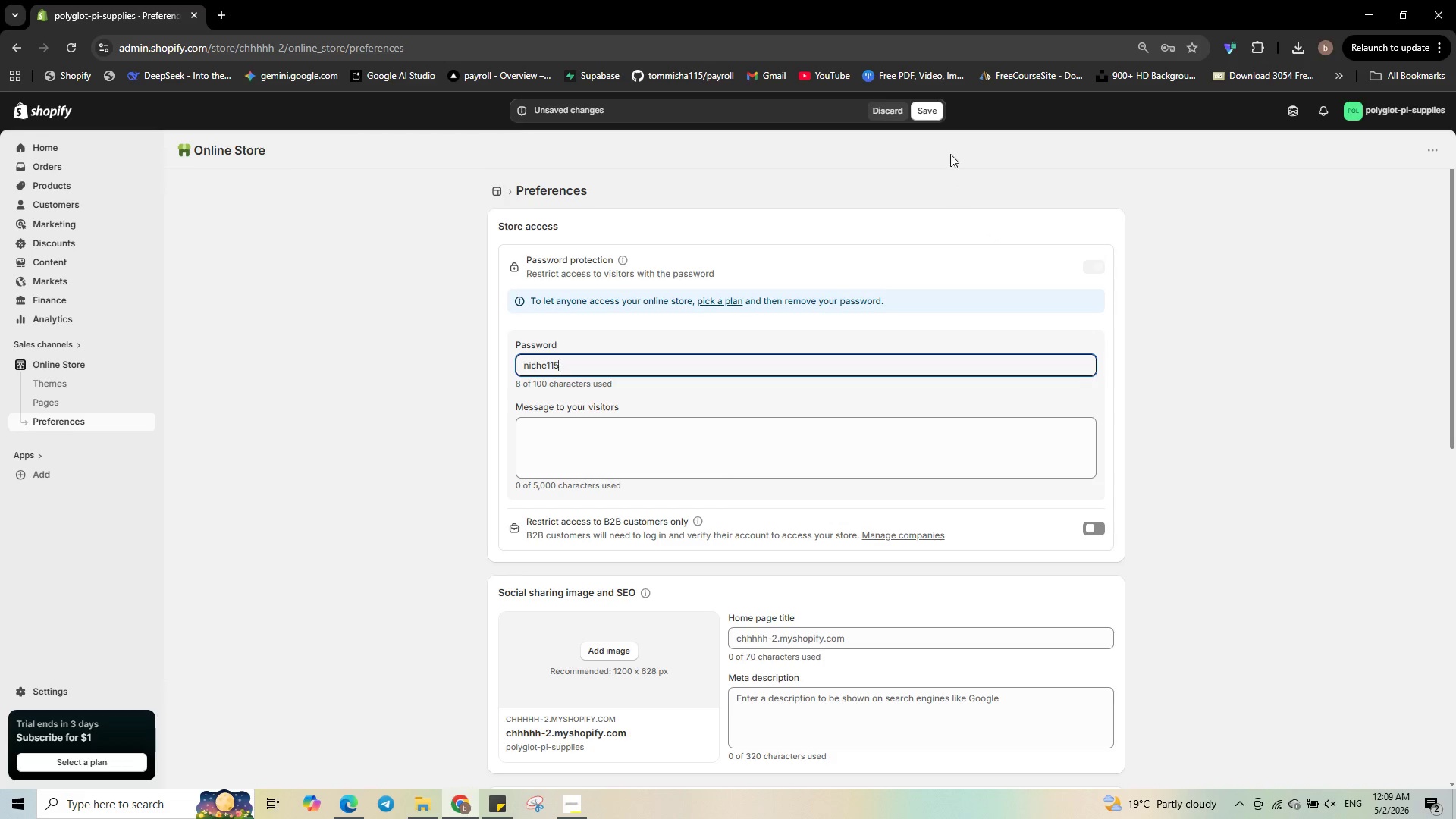 
left_click([918, 114])
 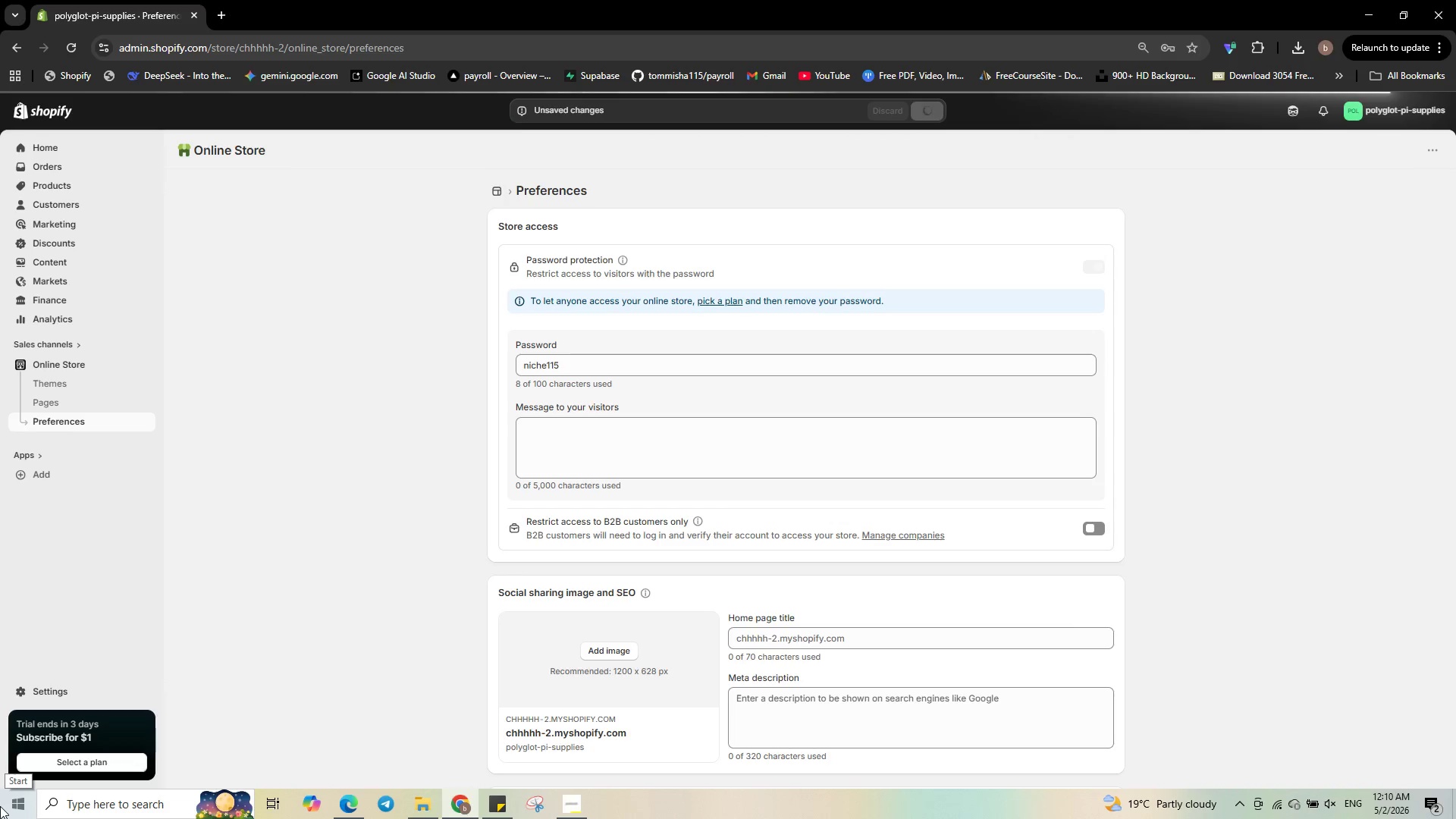 
wait(43.81)
 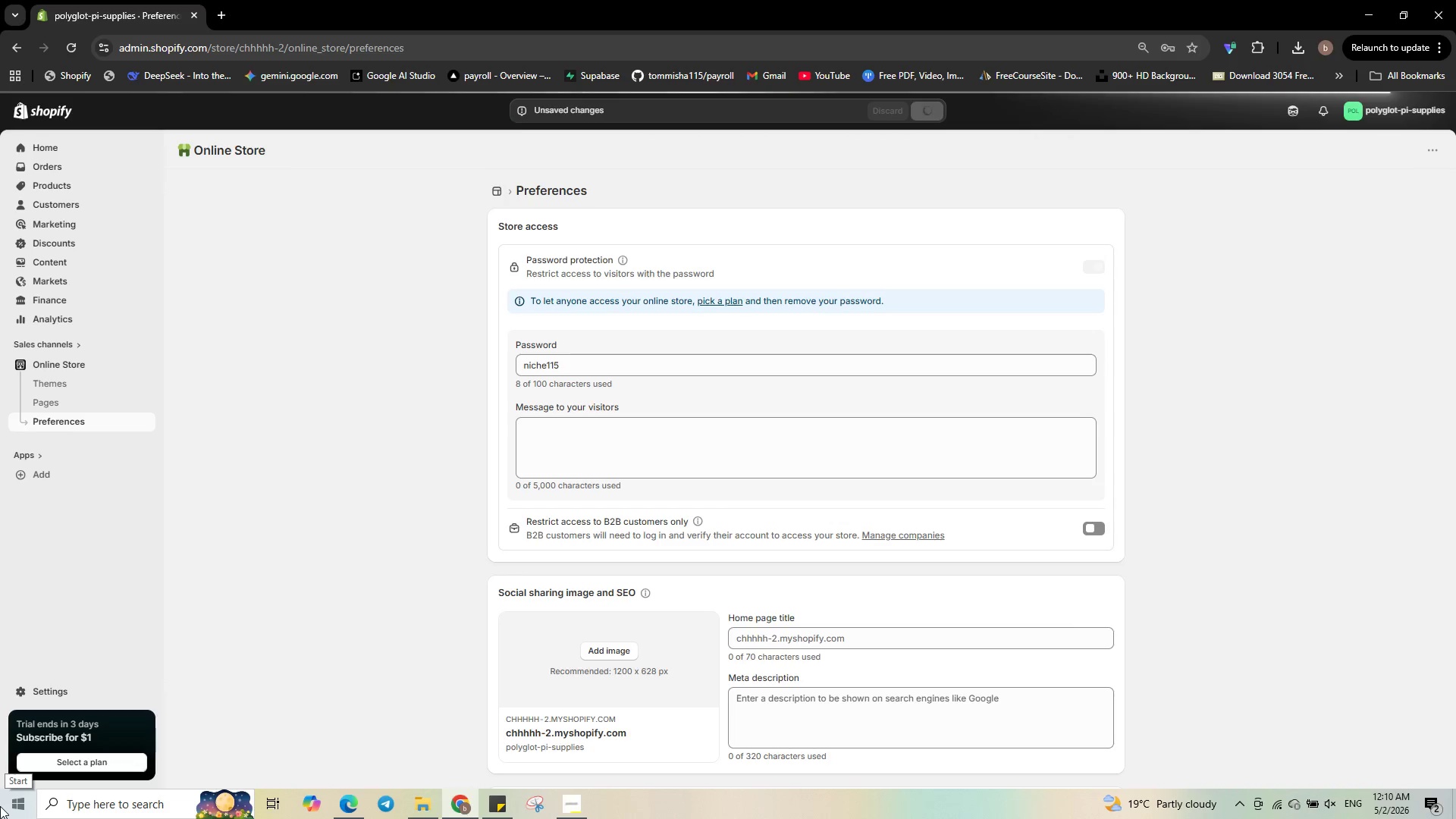 
left_click([70, 422])
 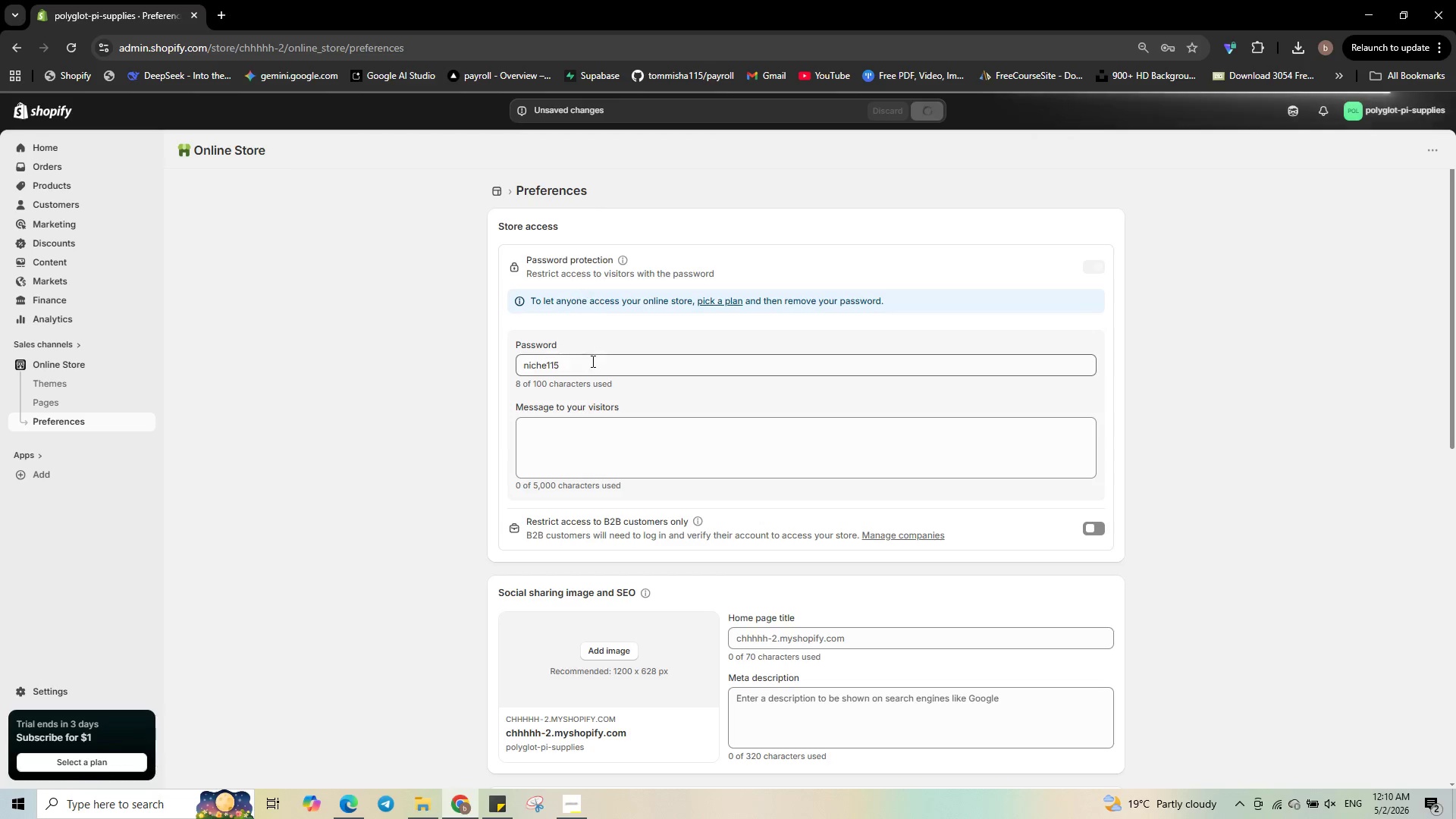 
left_click_drag(start_coordinate=[589, 362], to_coordinate=[470, 363])
 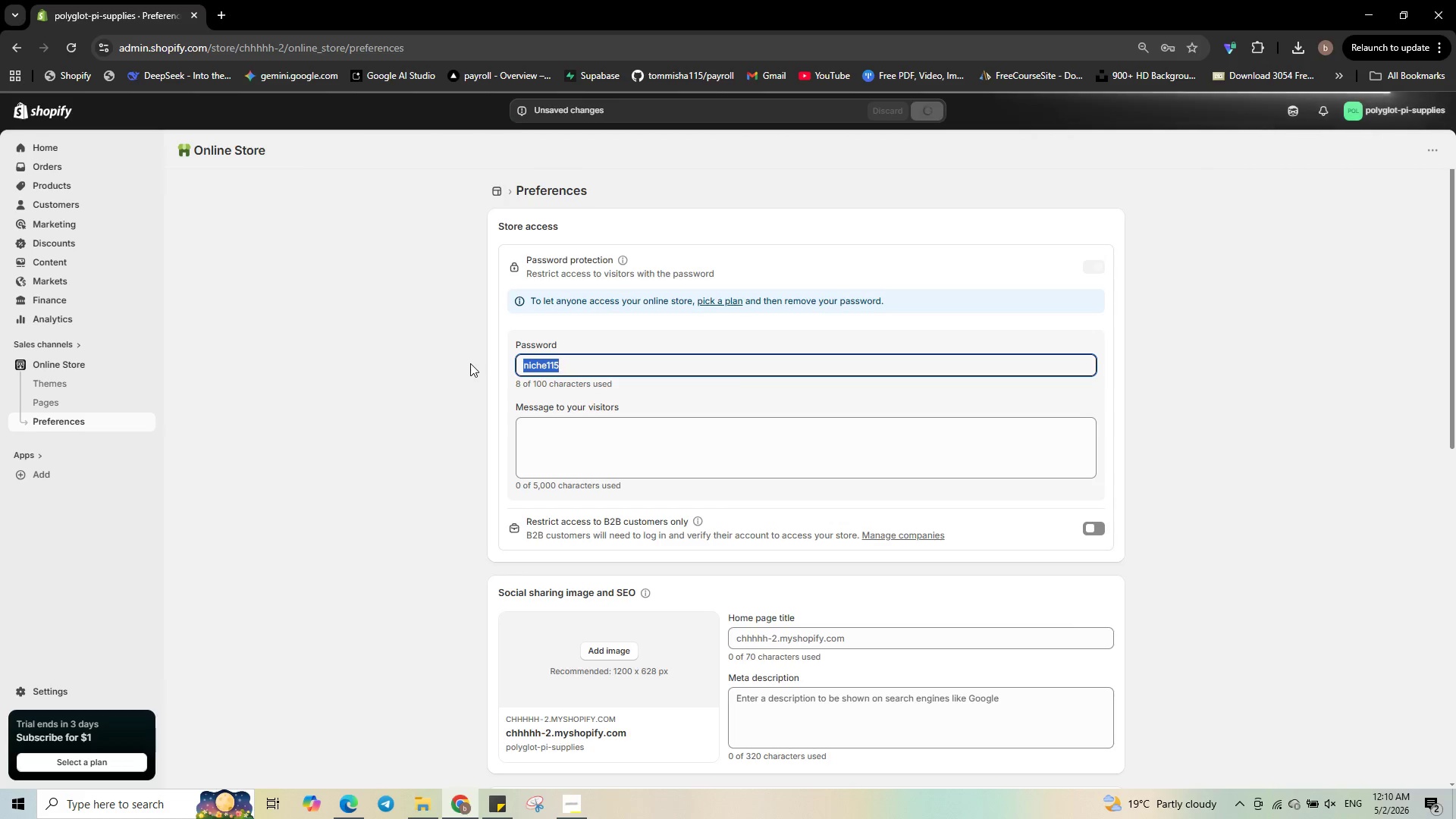 
key(Control+C)
 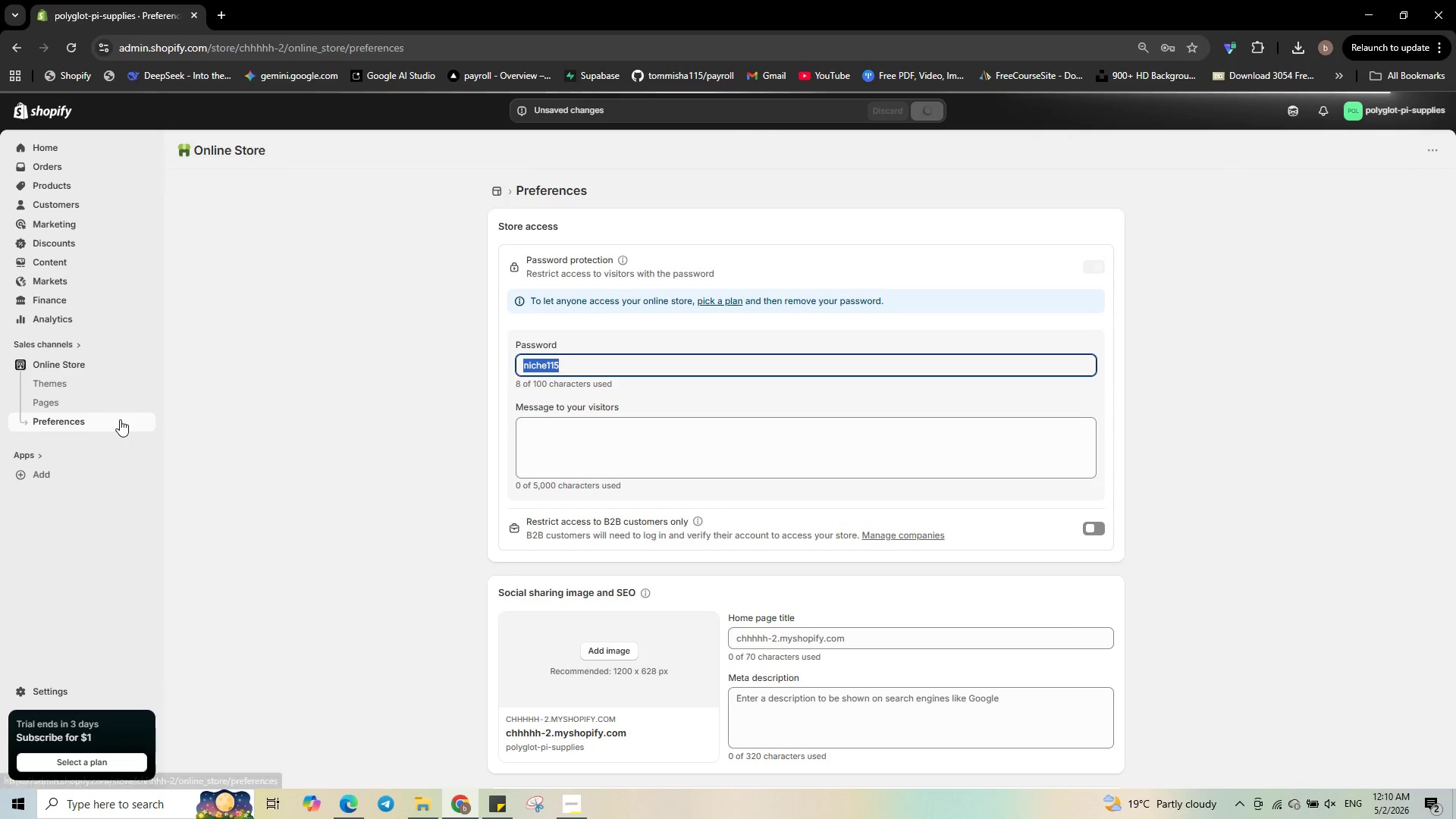 
left_click([106, 422])
 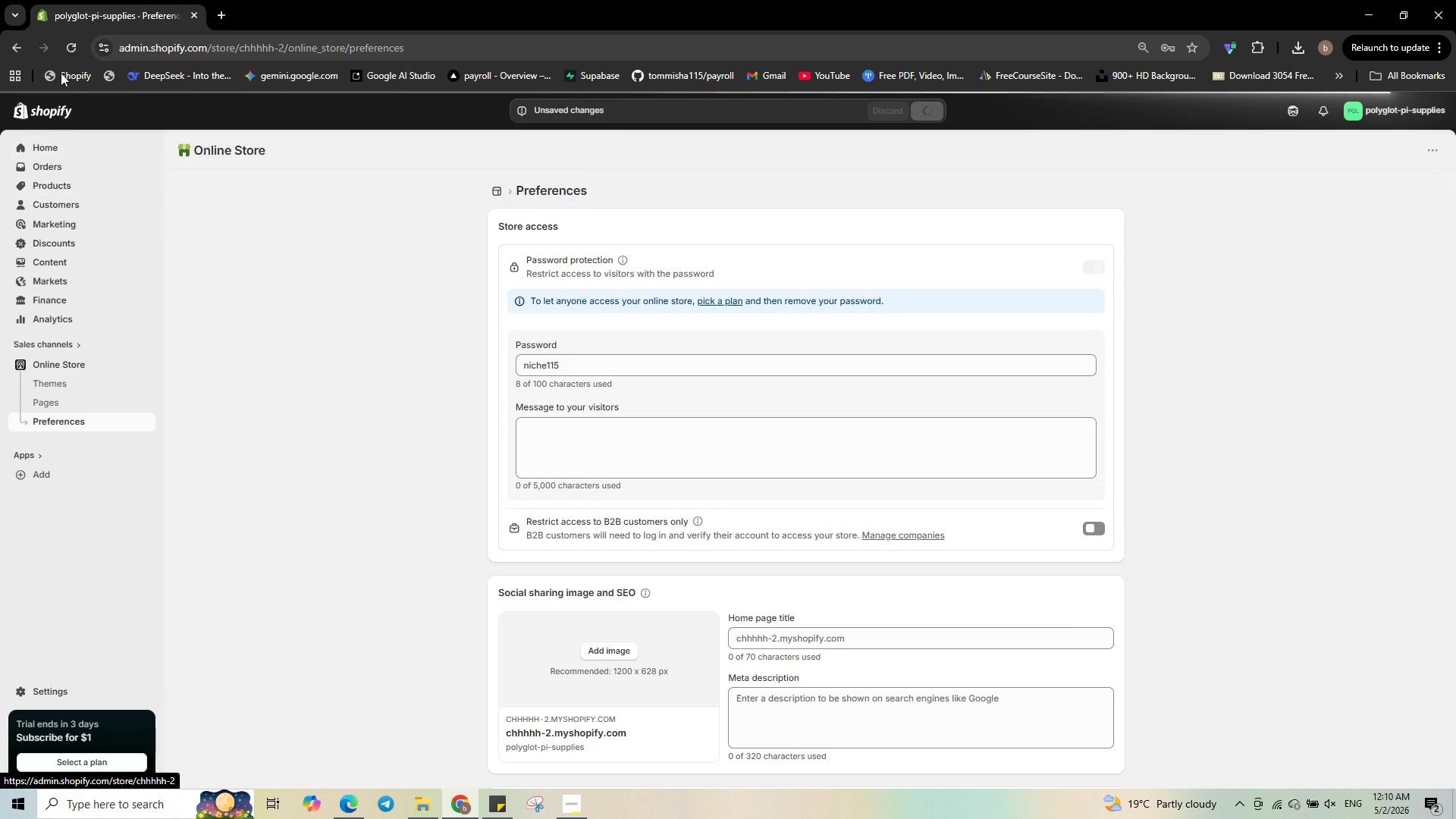 
wait(7.62)
 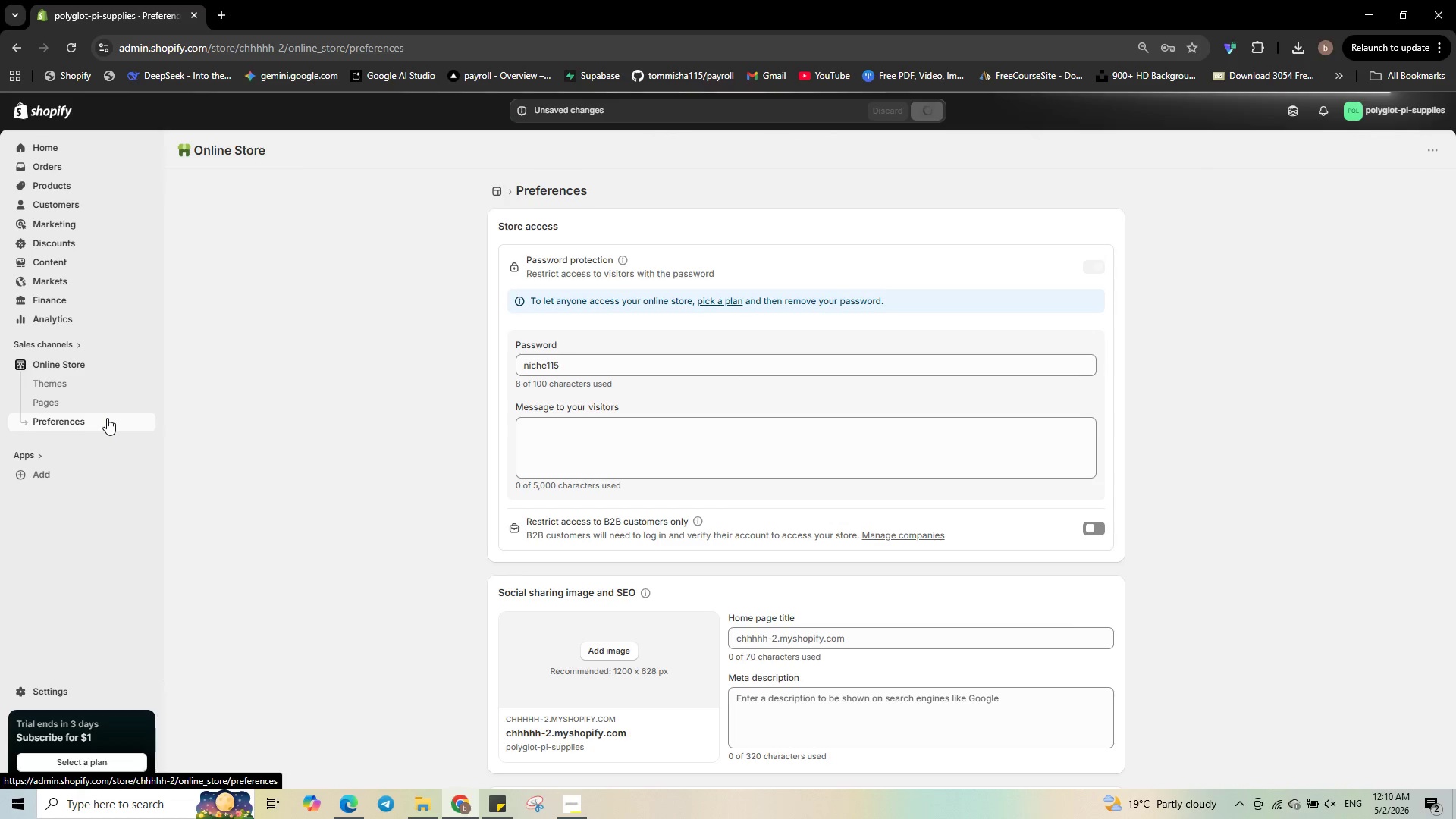 
left_click([61, 54])
 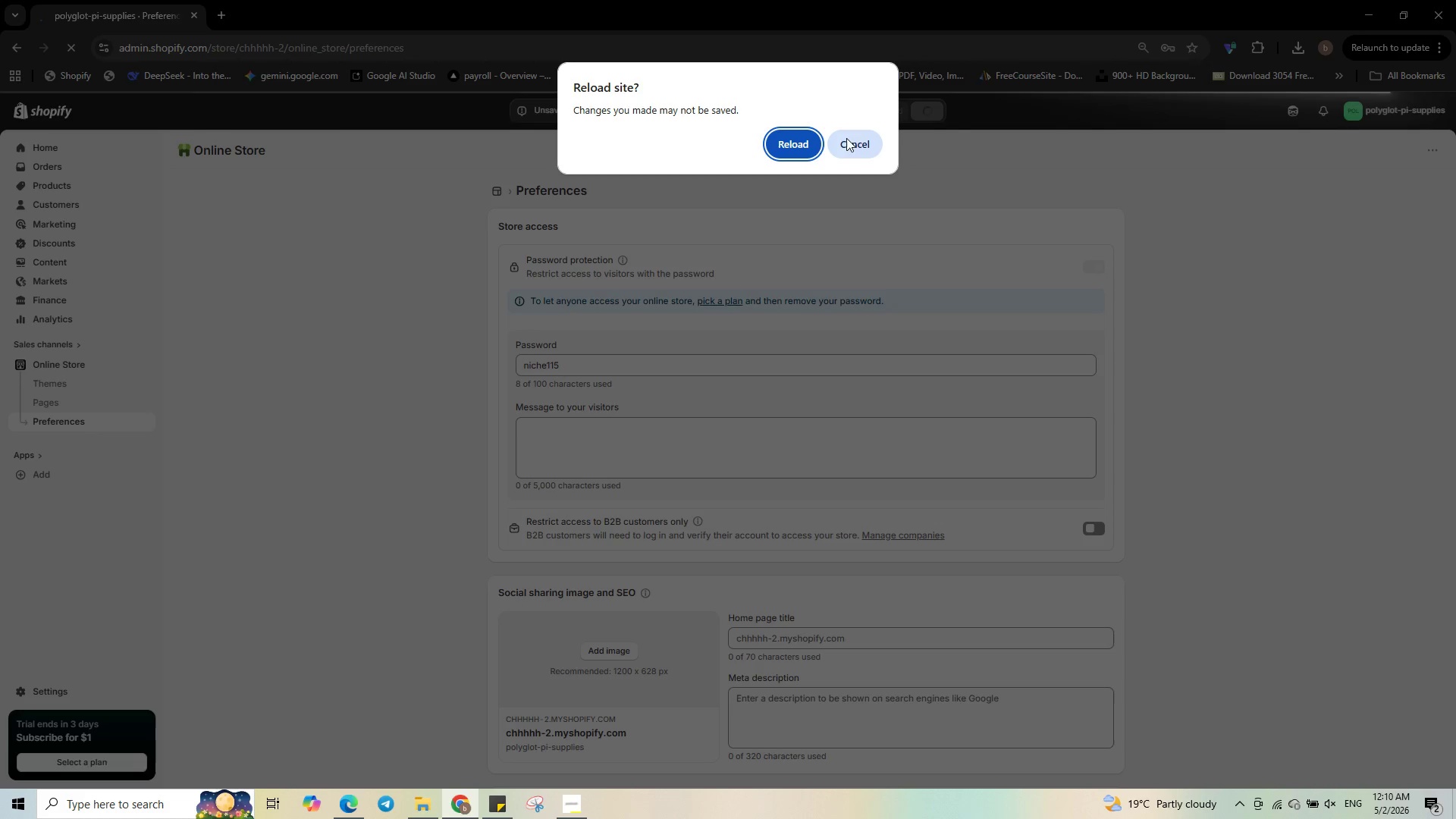 
left_click([779, 147])
 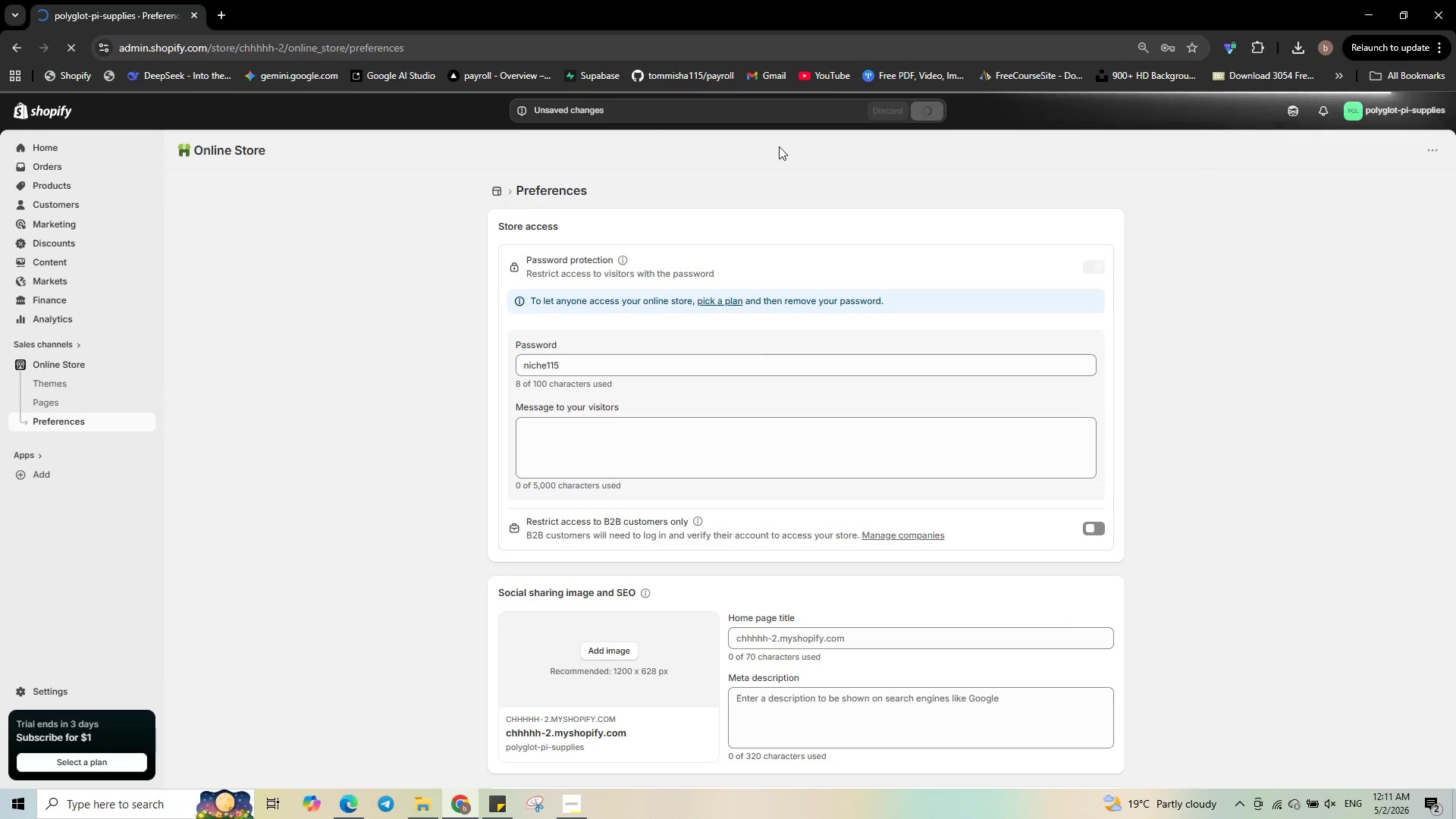 
wait(9.17)
 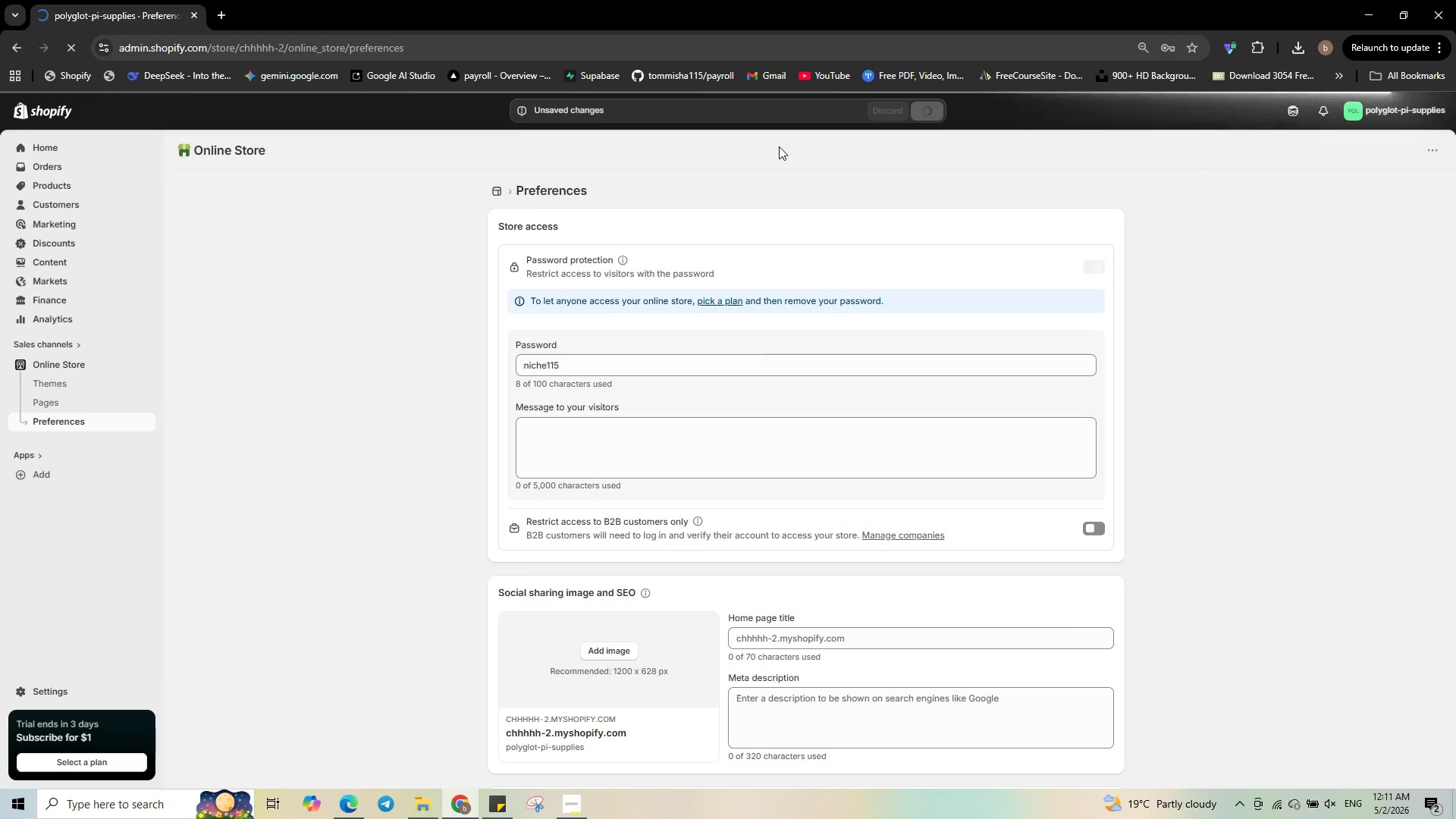 
left_click([594, 366])
 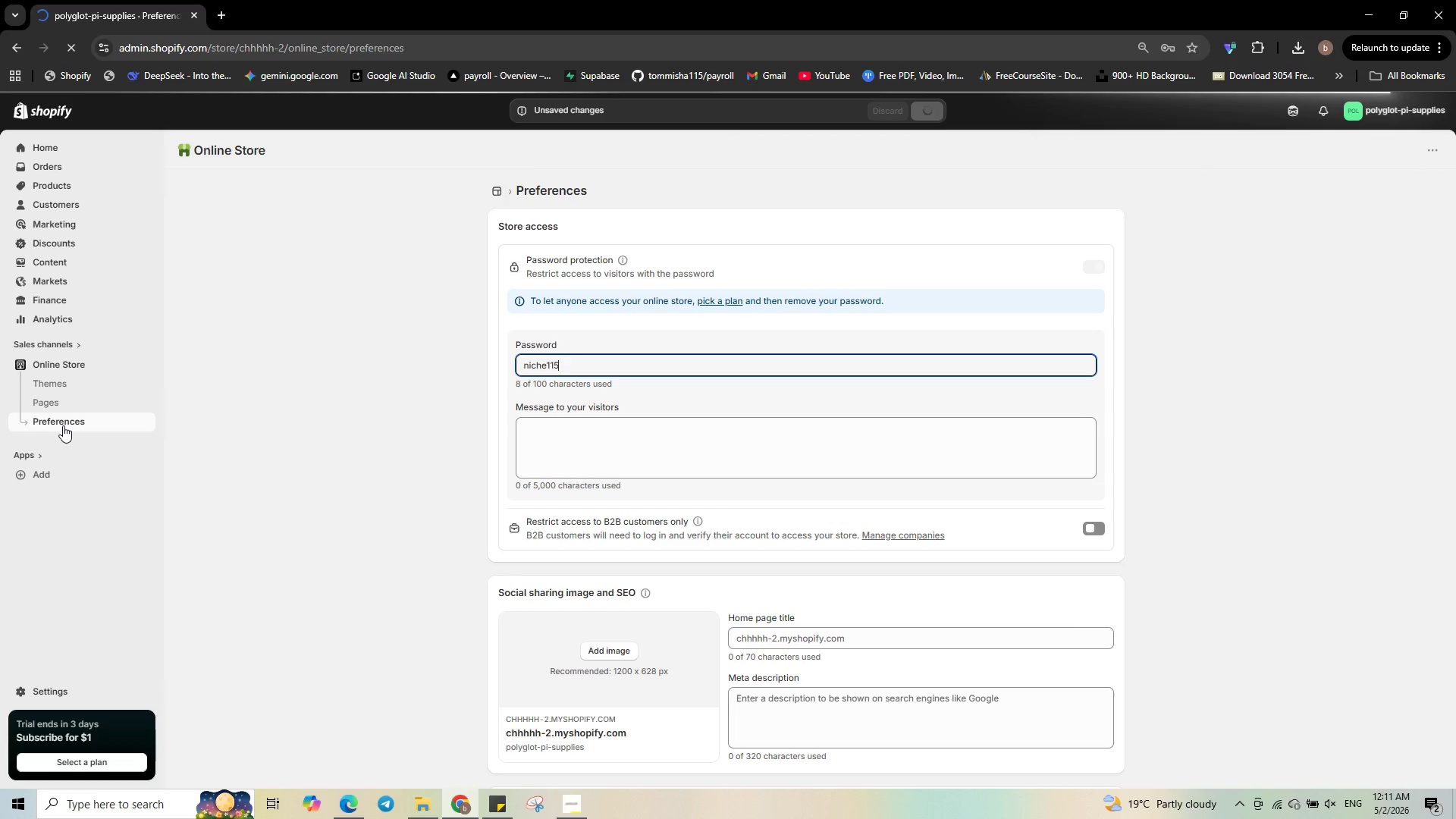 
left_click([64, 424])
 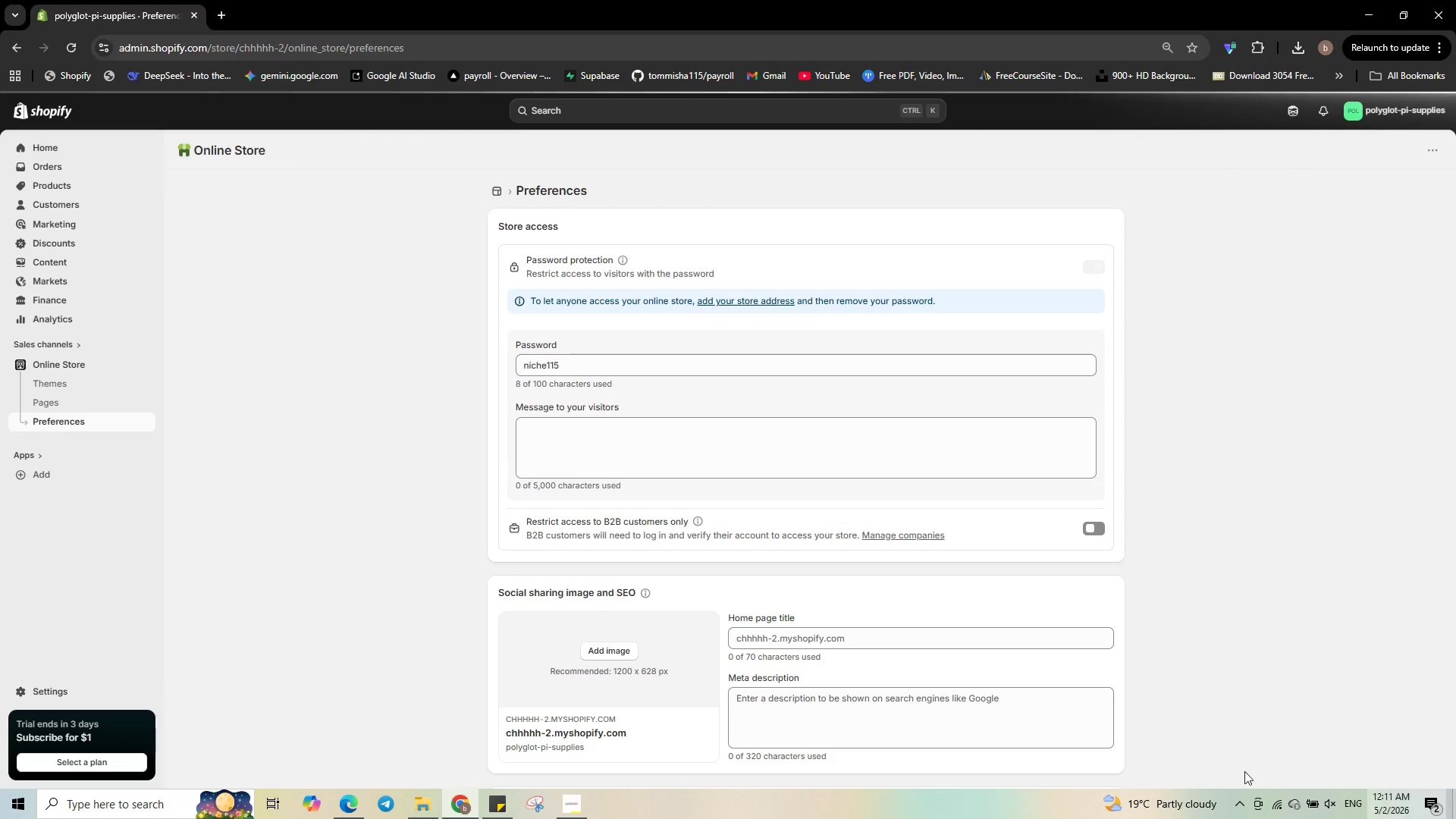 
wait(24.52)
 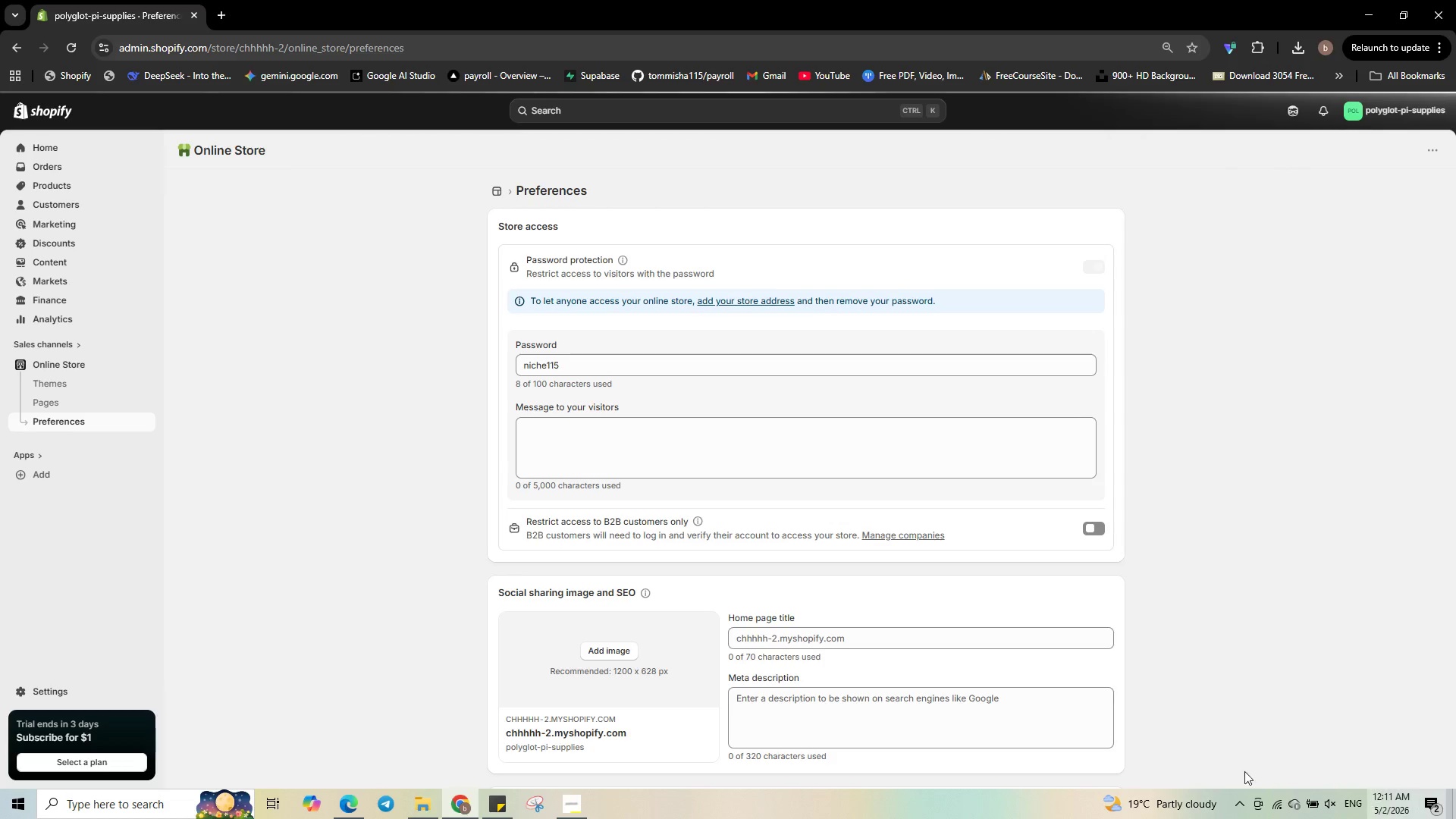 
mouse_move([89, 286])
 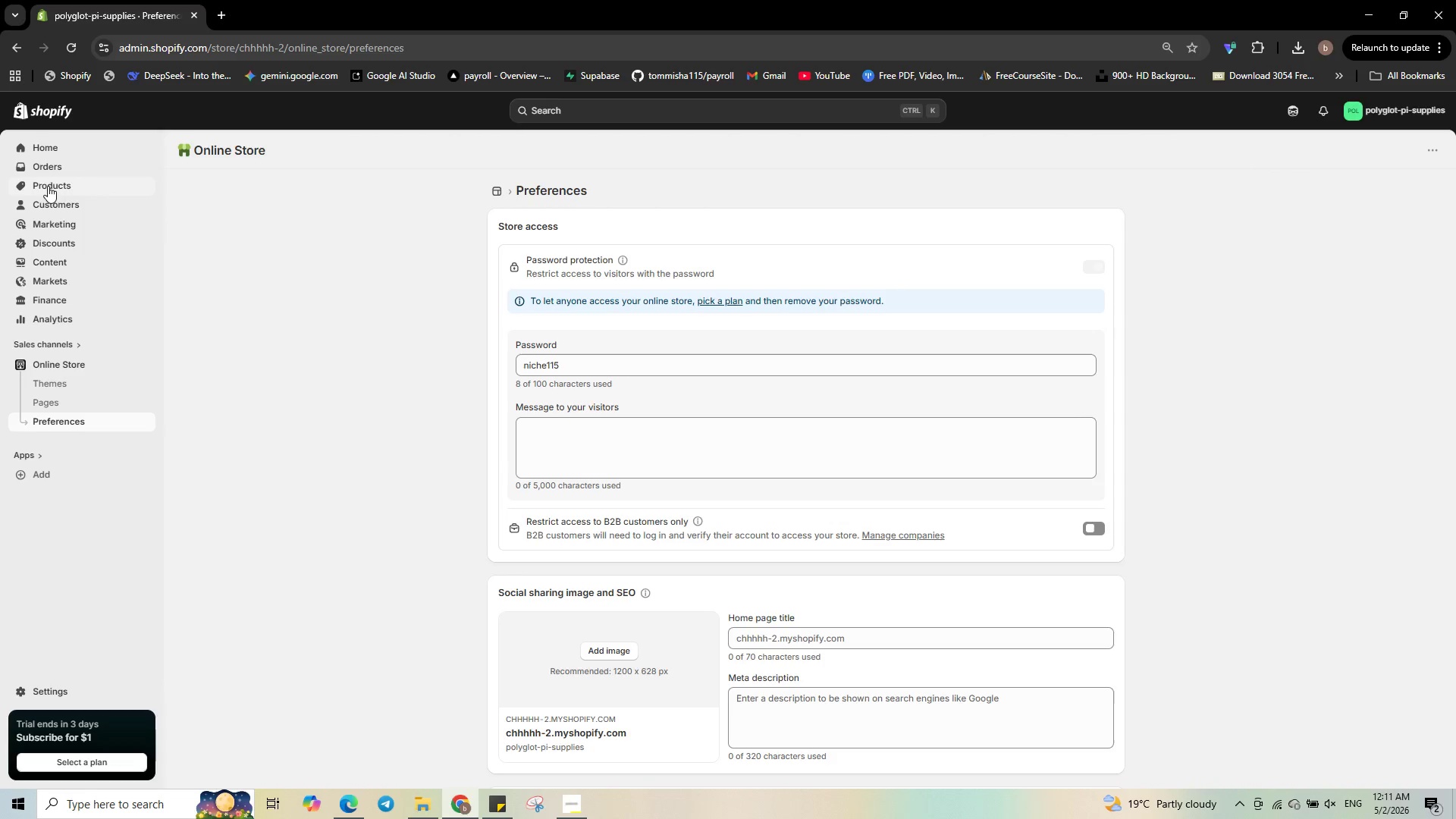 
left_click([48, 187])
 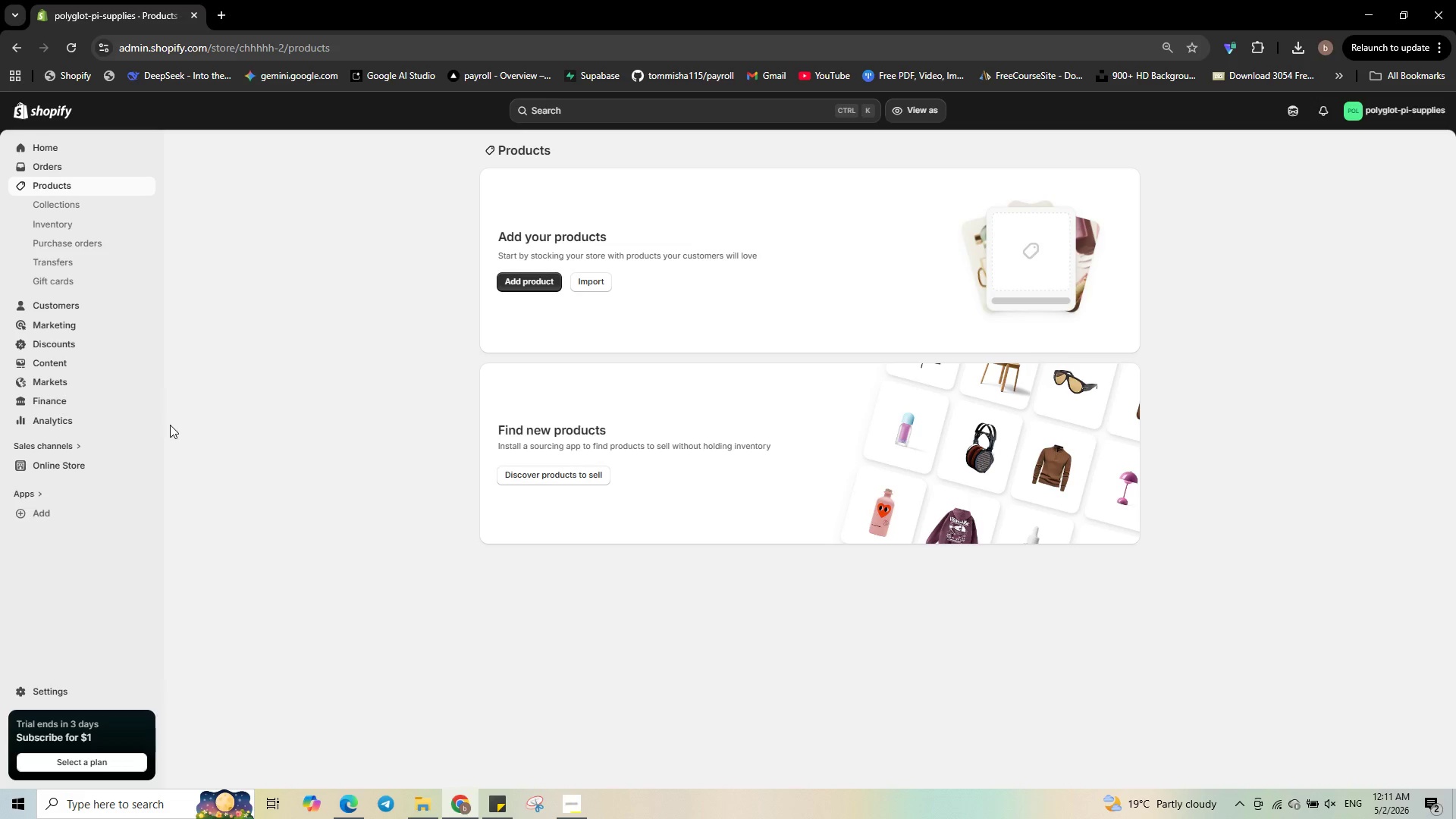 
wait(7.45)
 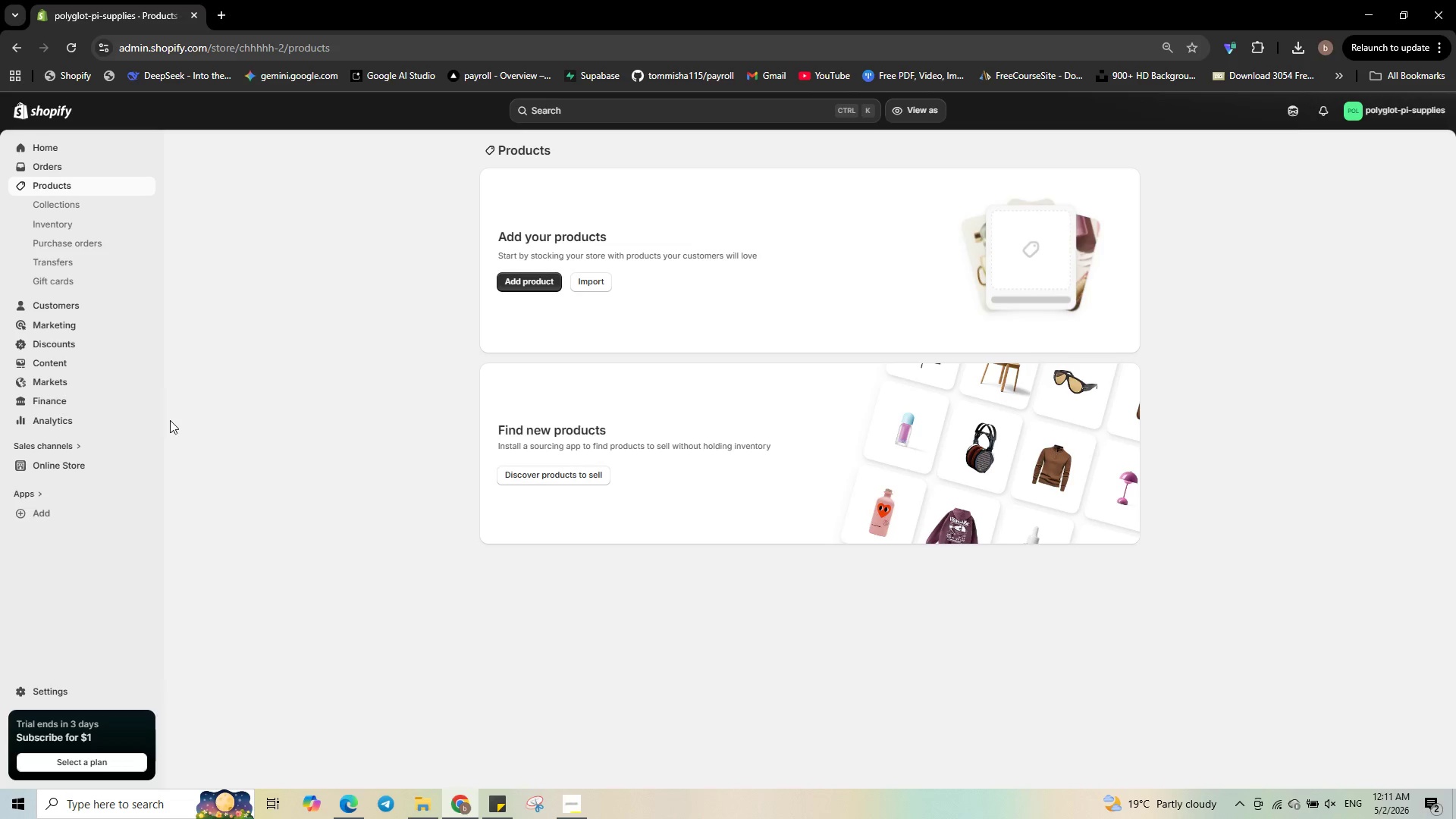 
mouse_move([428, 806])
 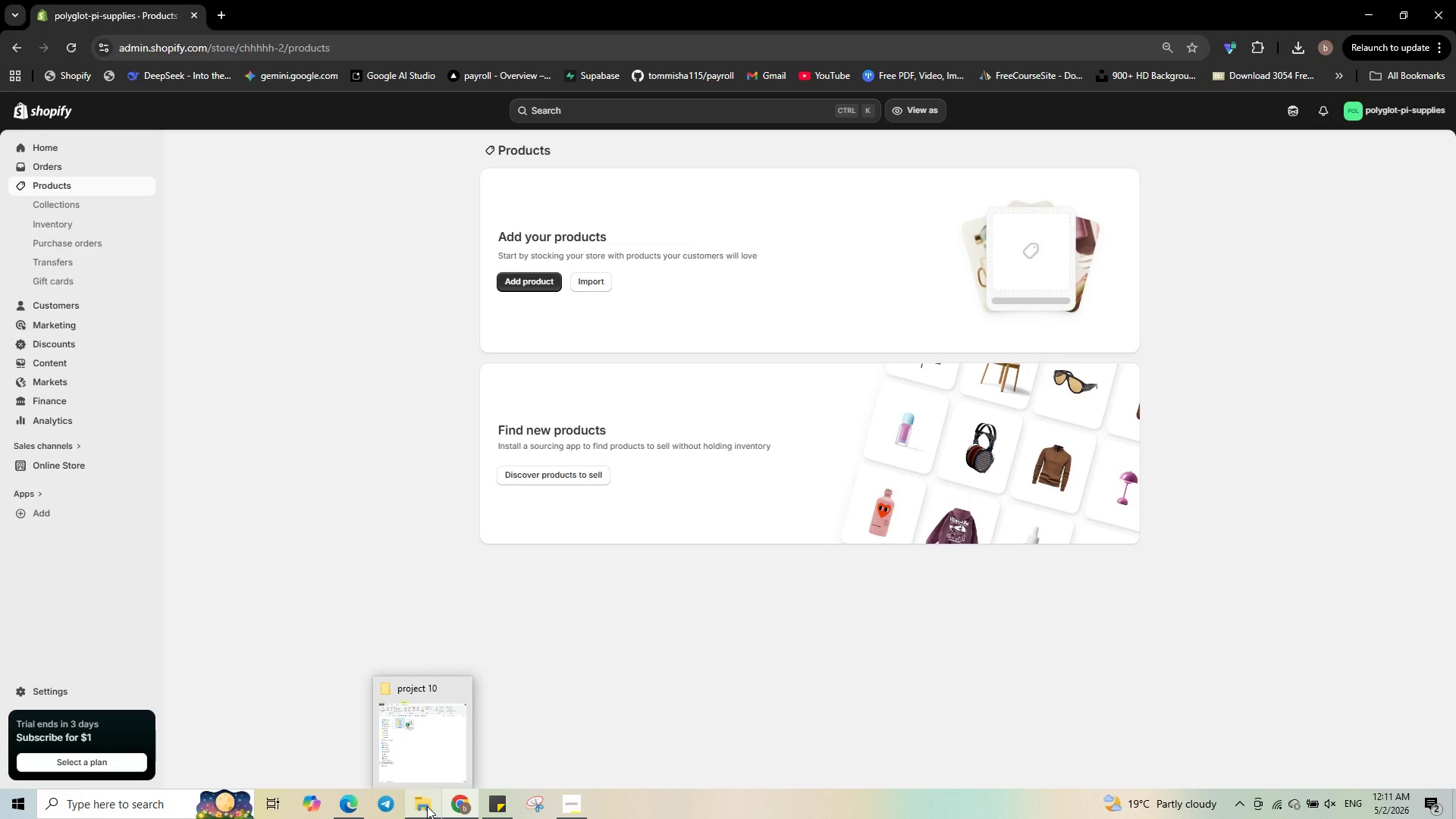 
left_click([427, 806])
 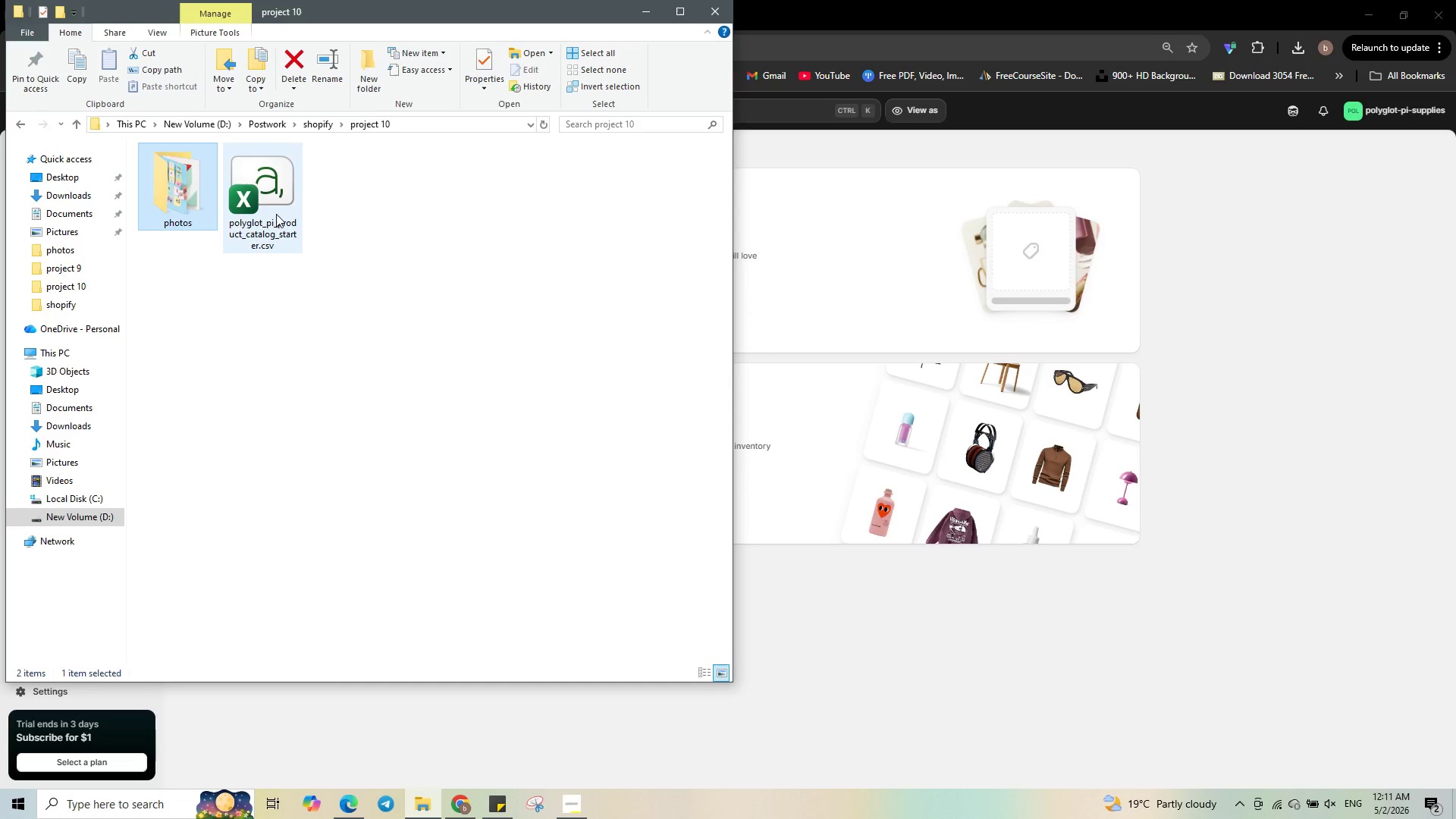 
left_click([276, 214])
 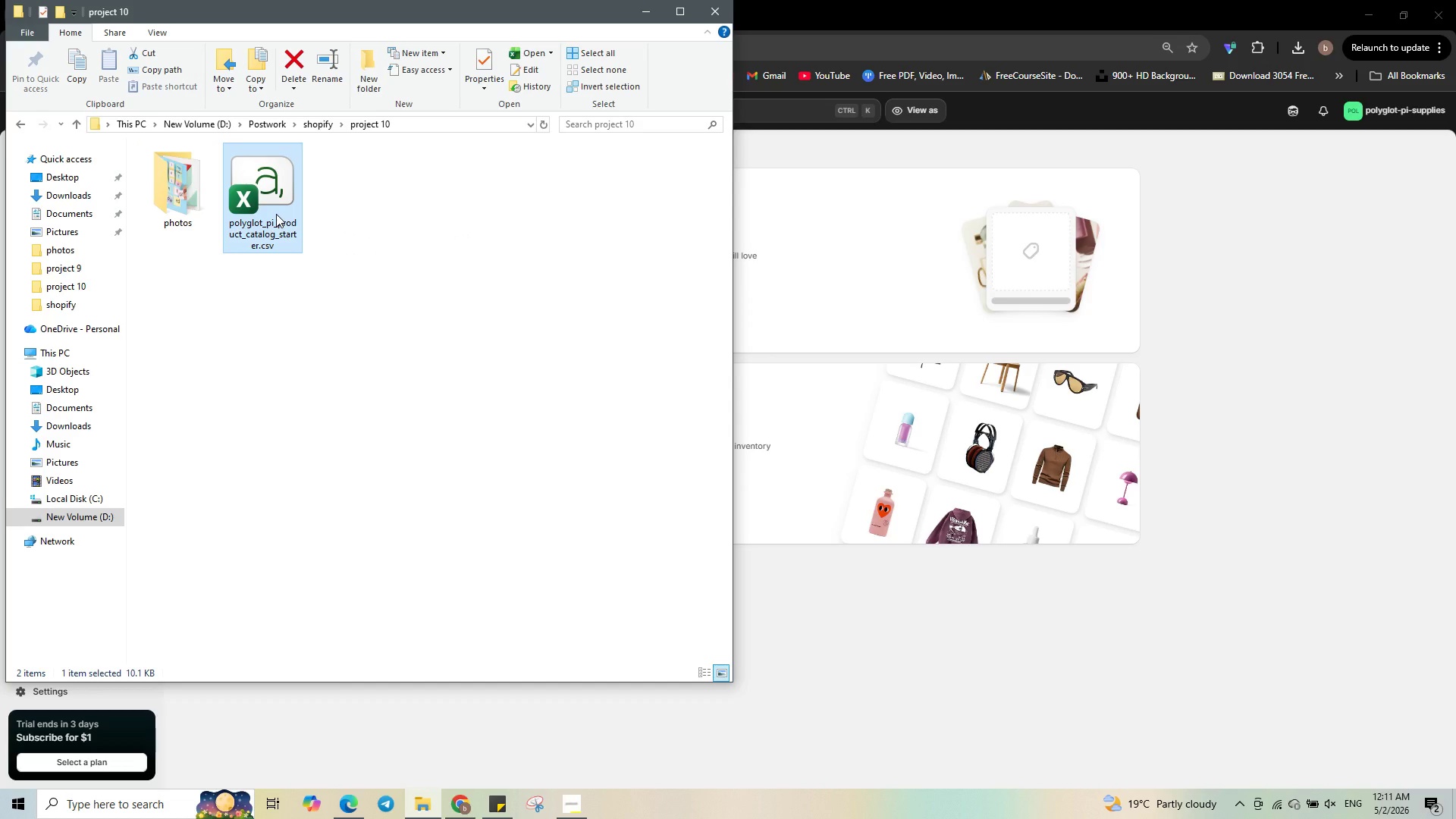 
double_click([276, 214])
 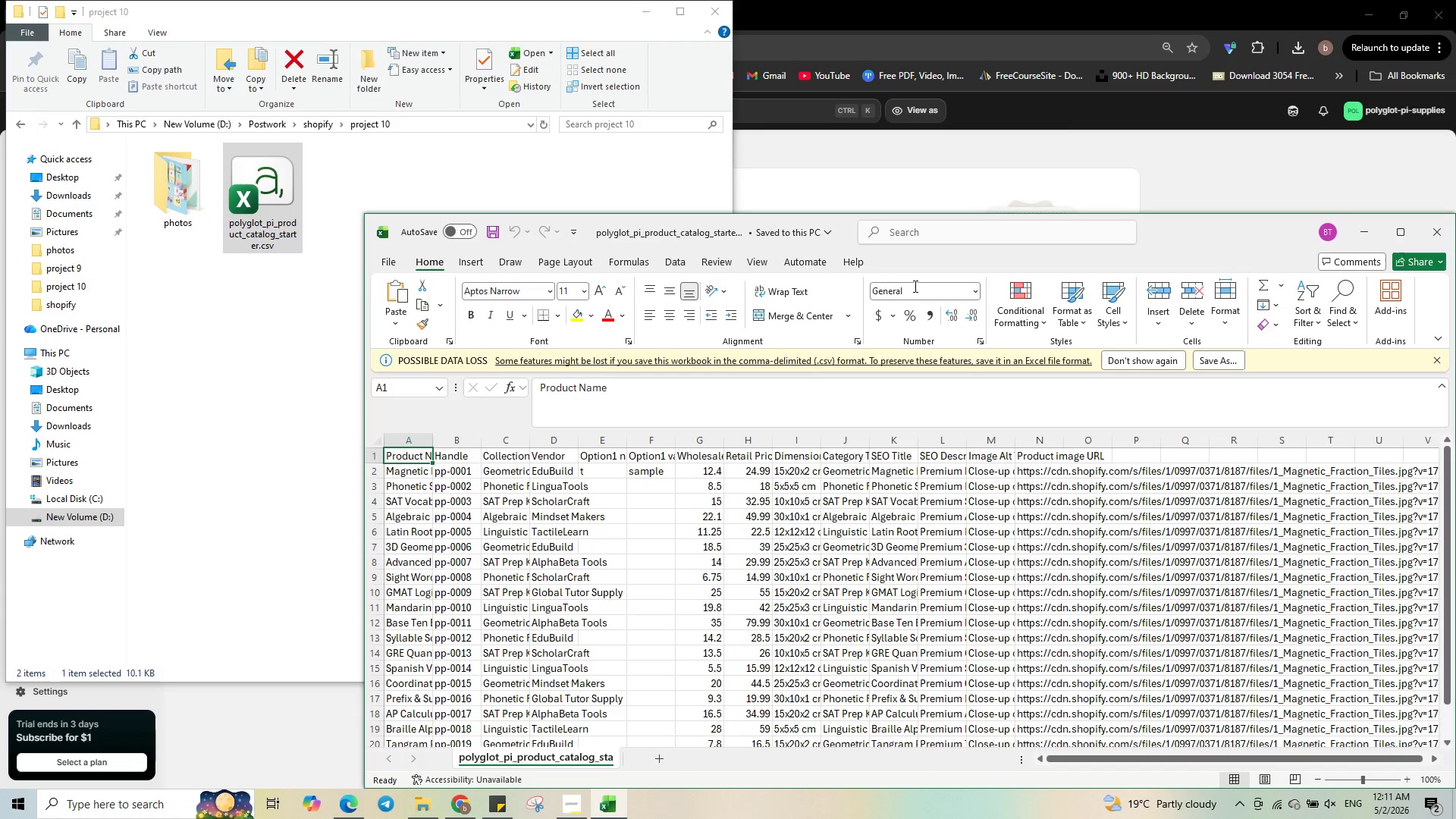 
wait(6.44)
 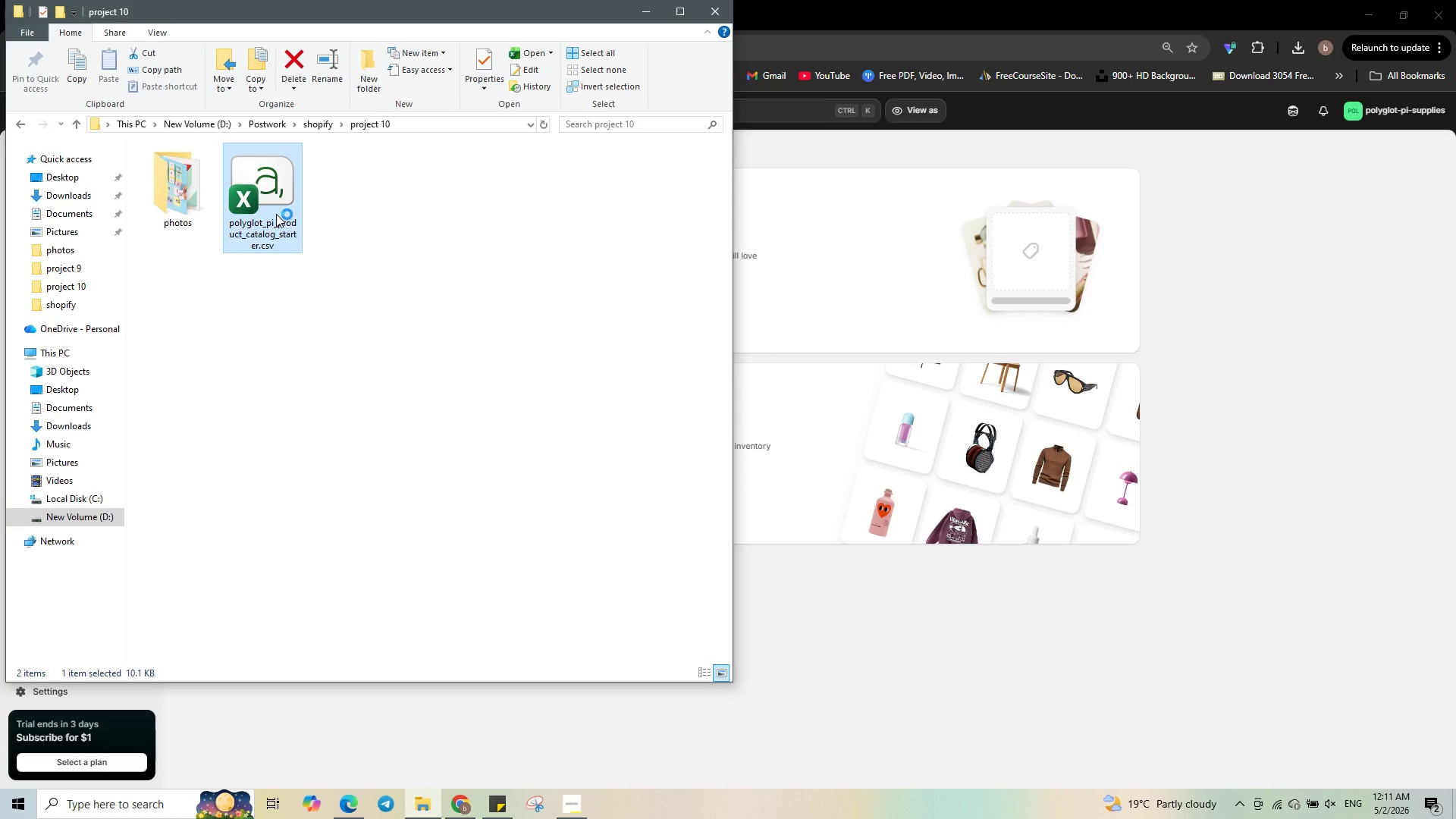 
left_click([1370, 240])
 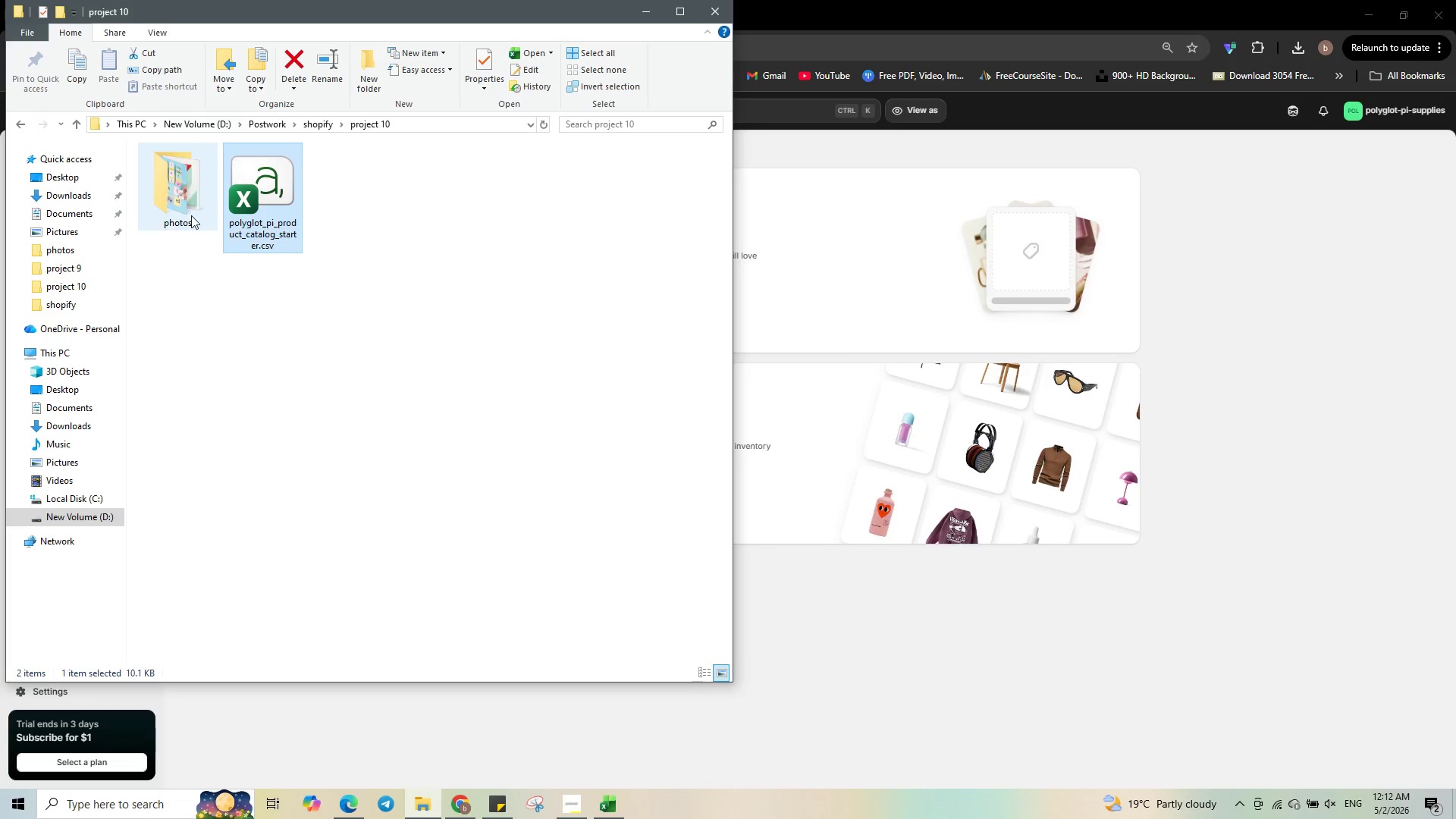 
left_click([190, 216])
 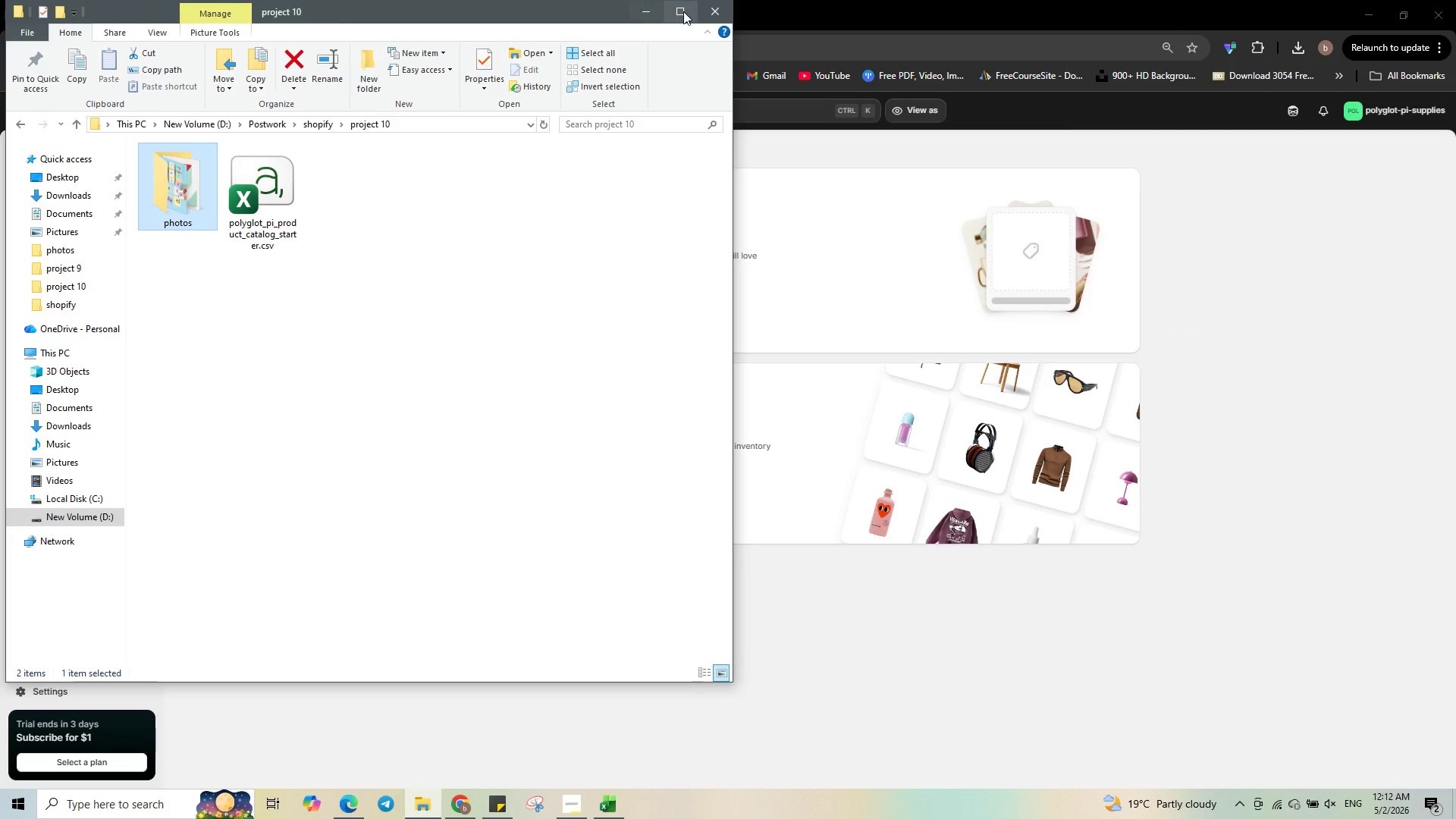 
left_click([655, 11])
 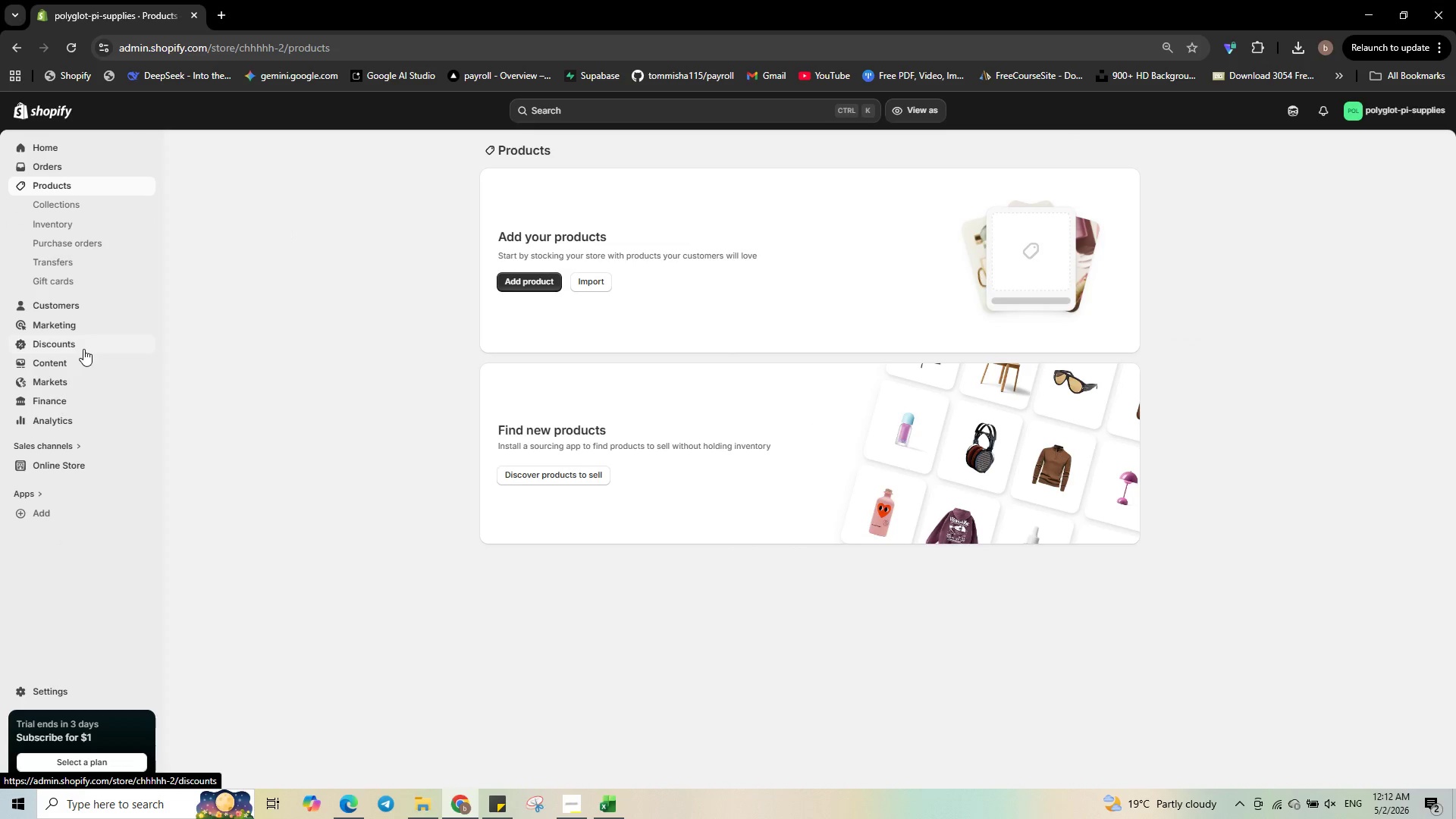 
left_click([80, 361])
 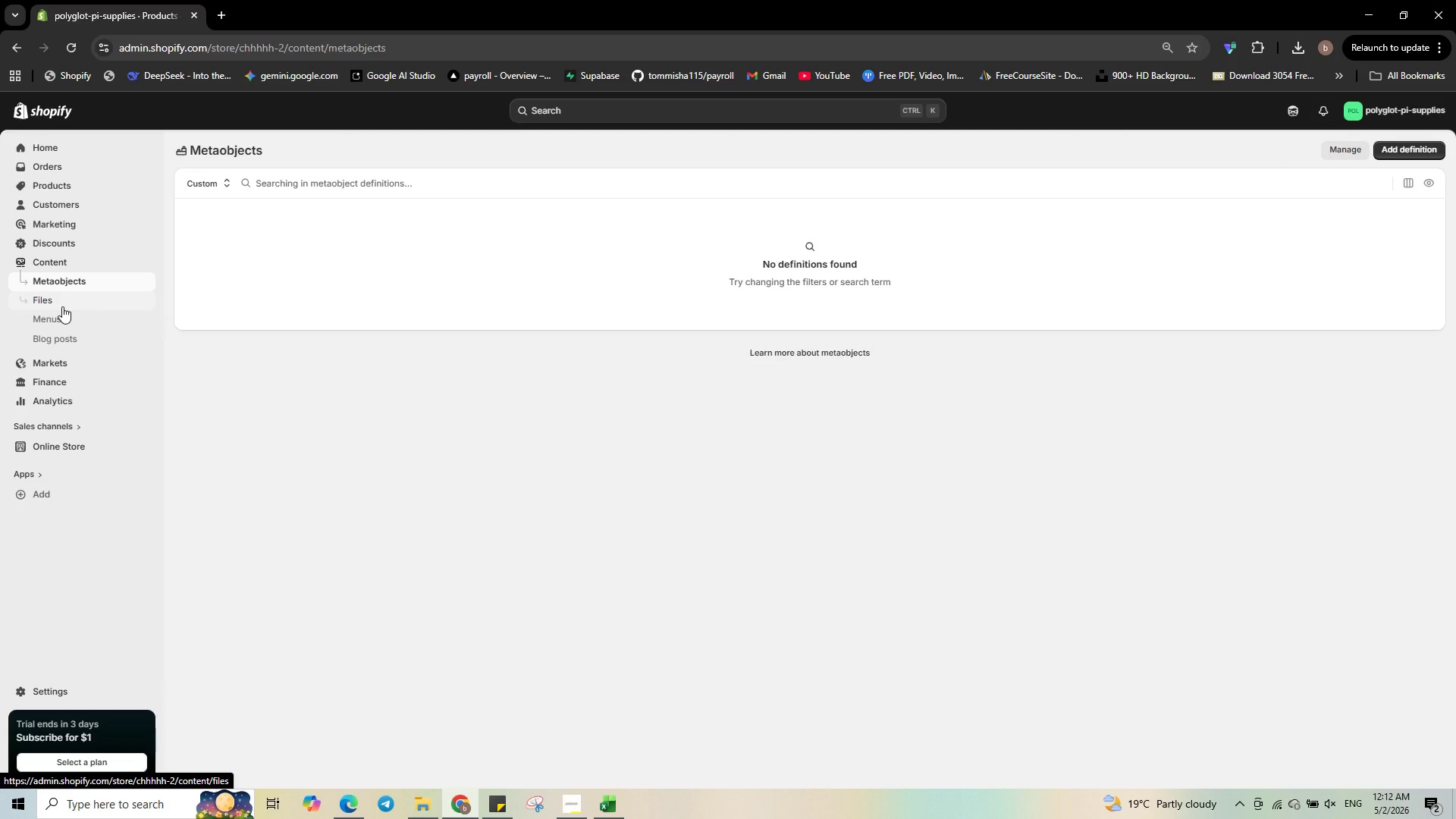 
wait(10.03)
 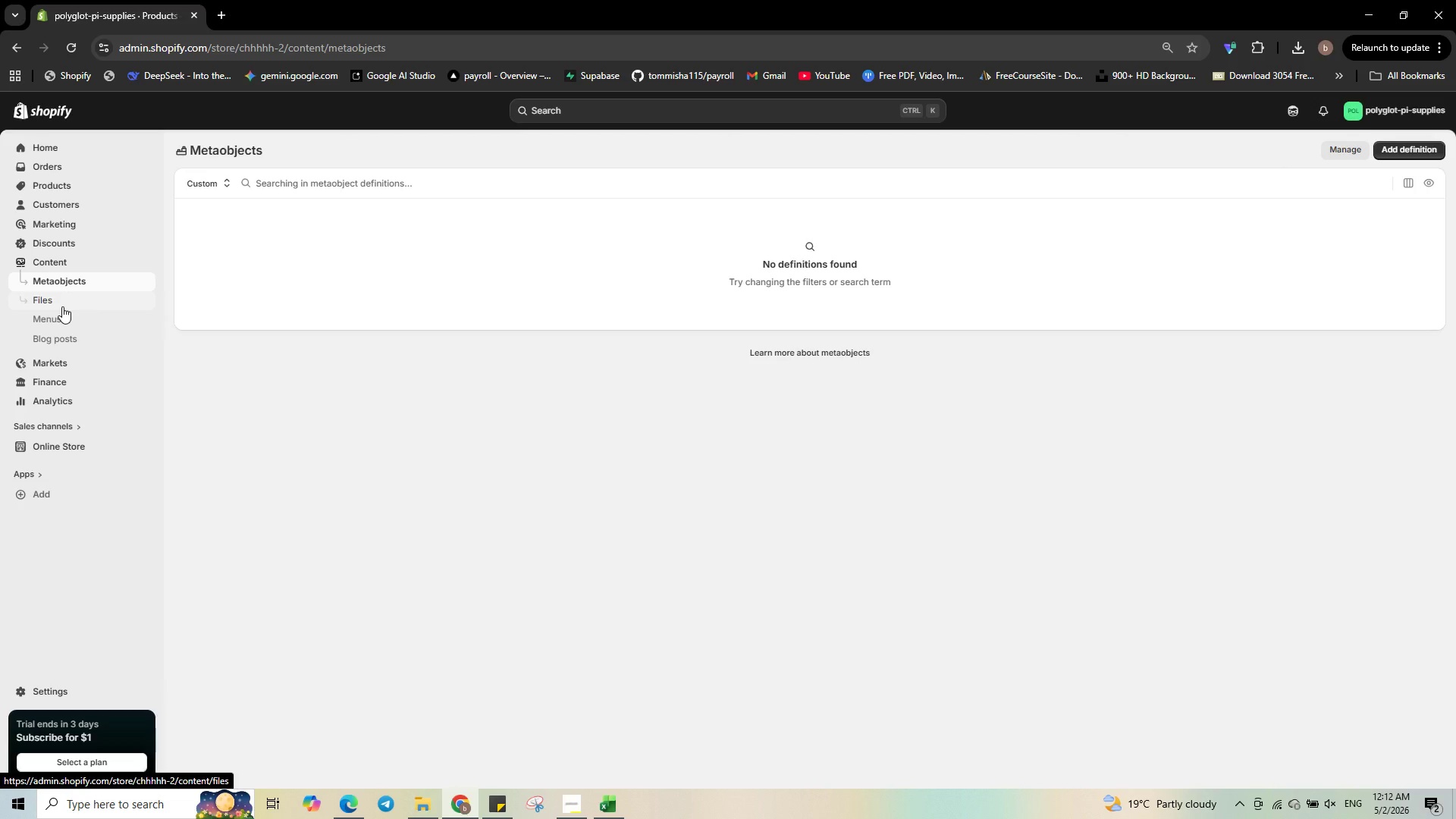 
left_click([70, 306])
 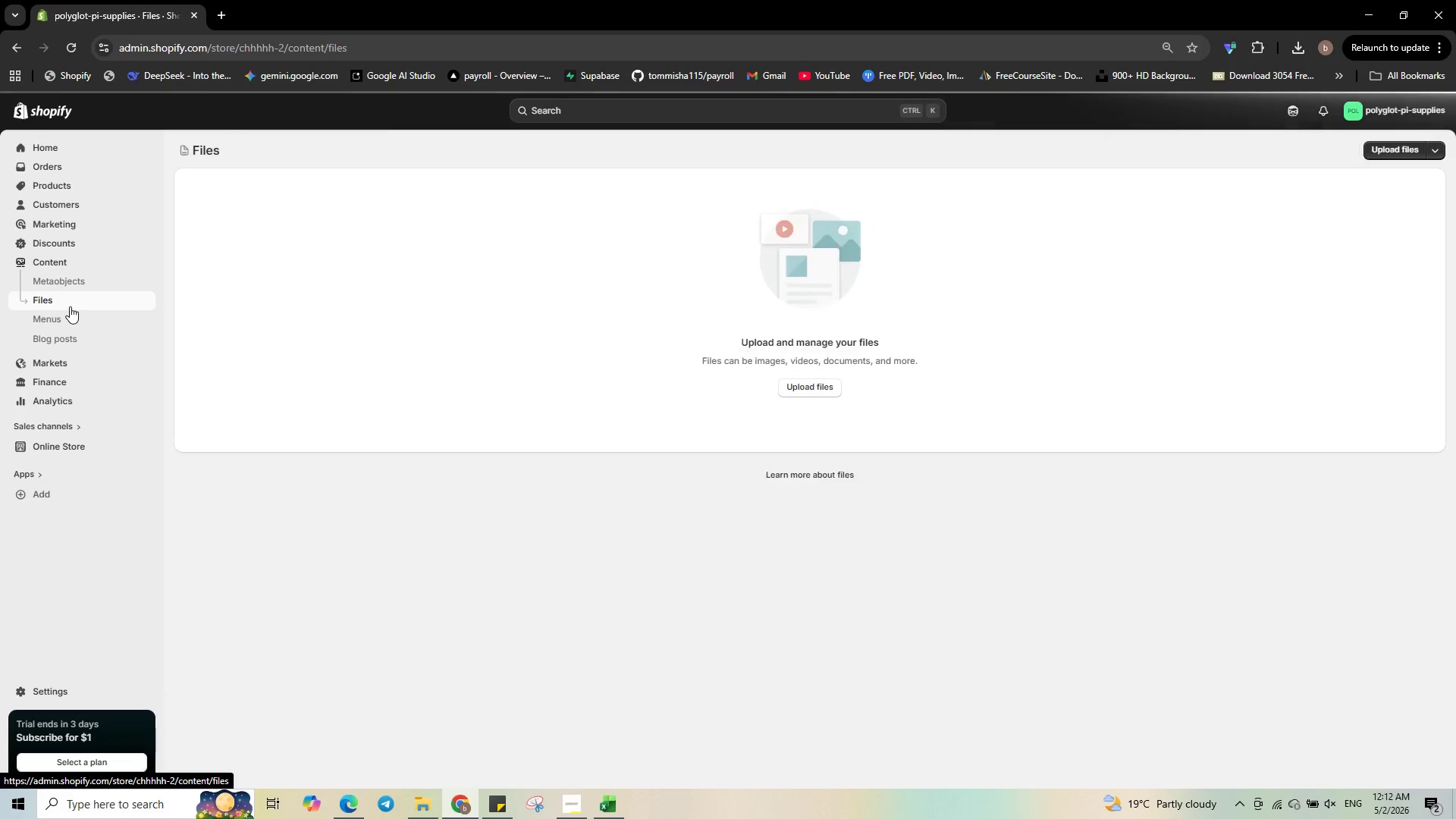 
wait(8.89)
 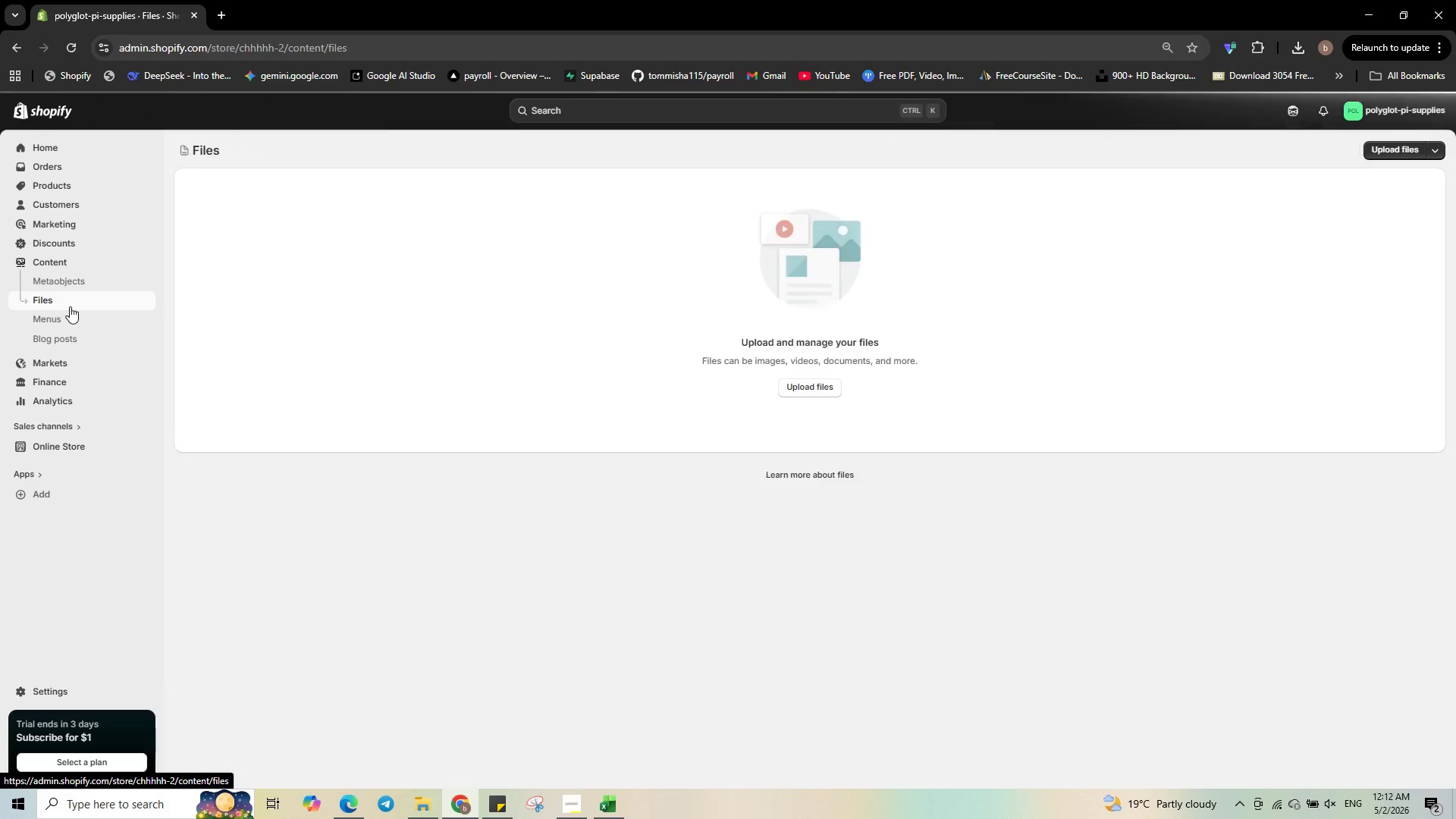 
double_click([155, 133])
 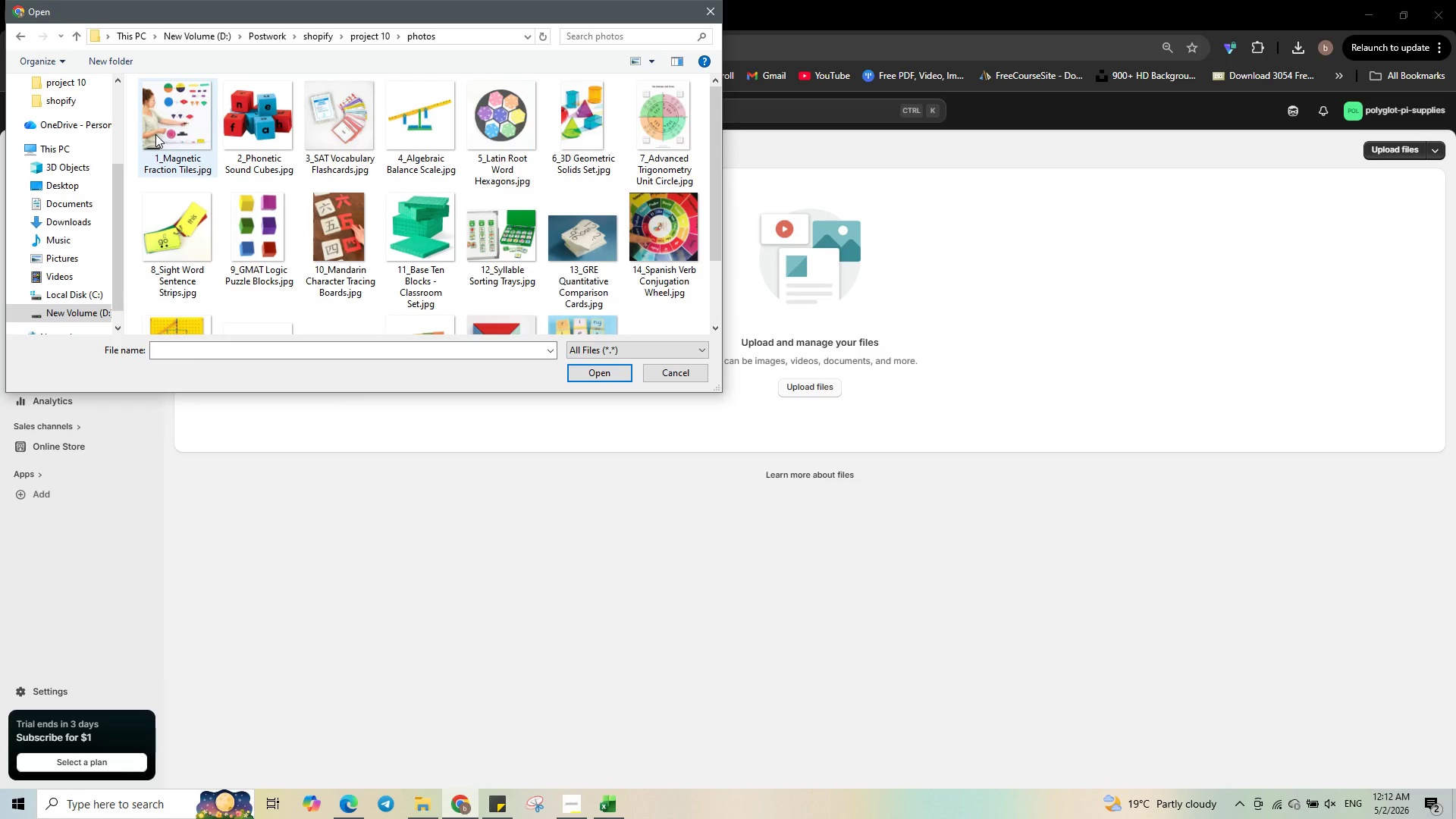 
left_click([155, 134])
 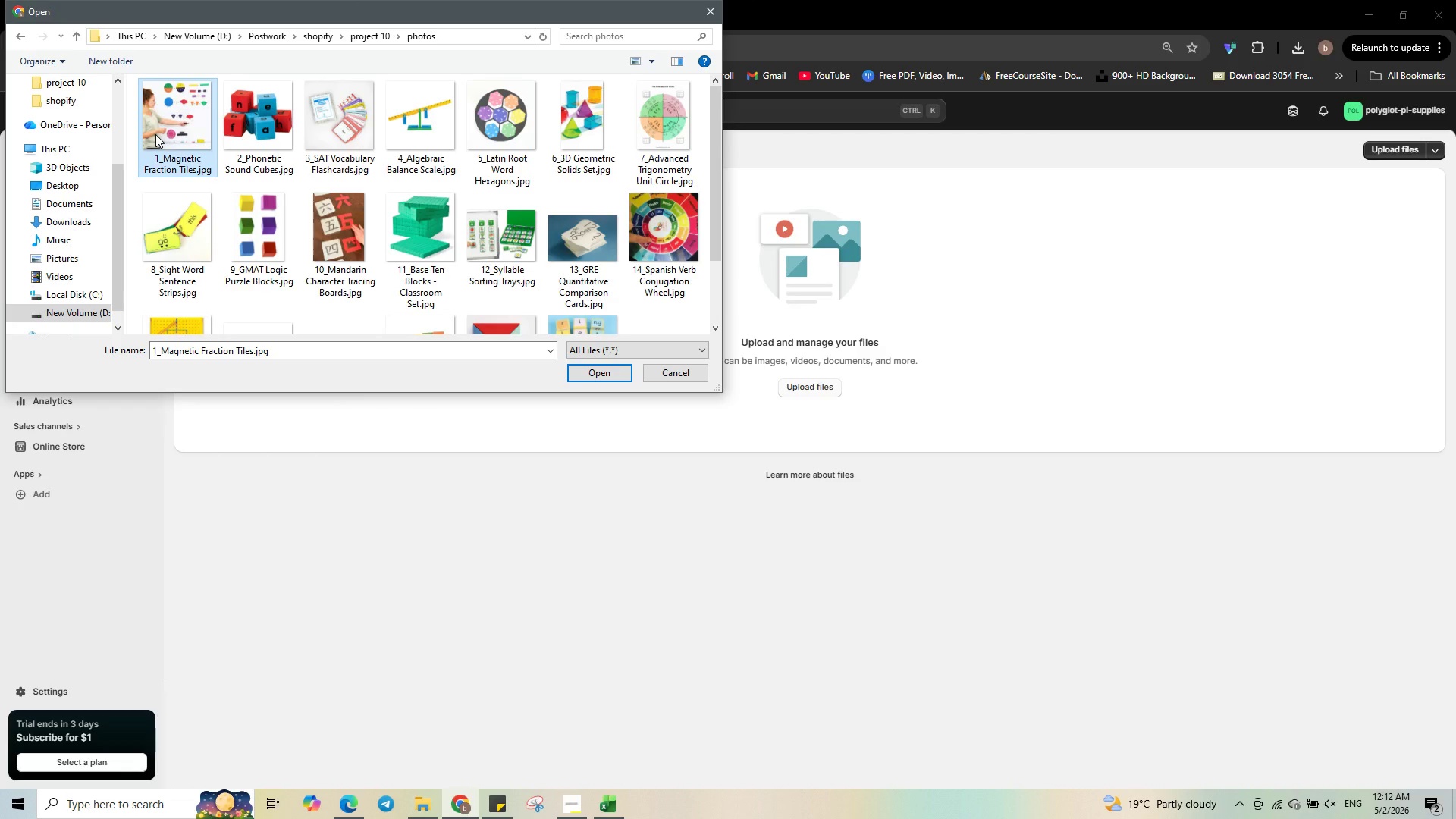 
key(Control+A)
 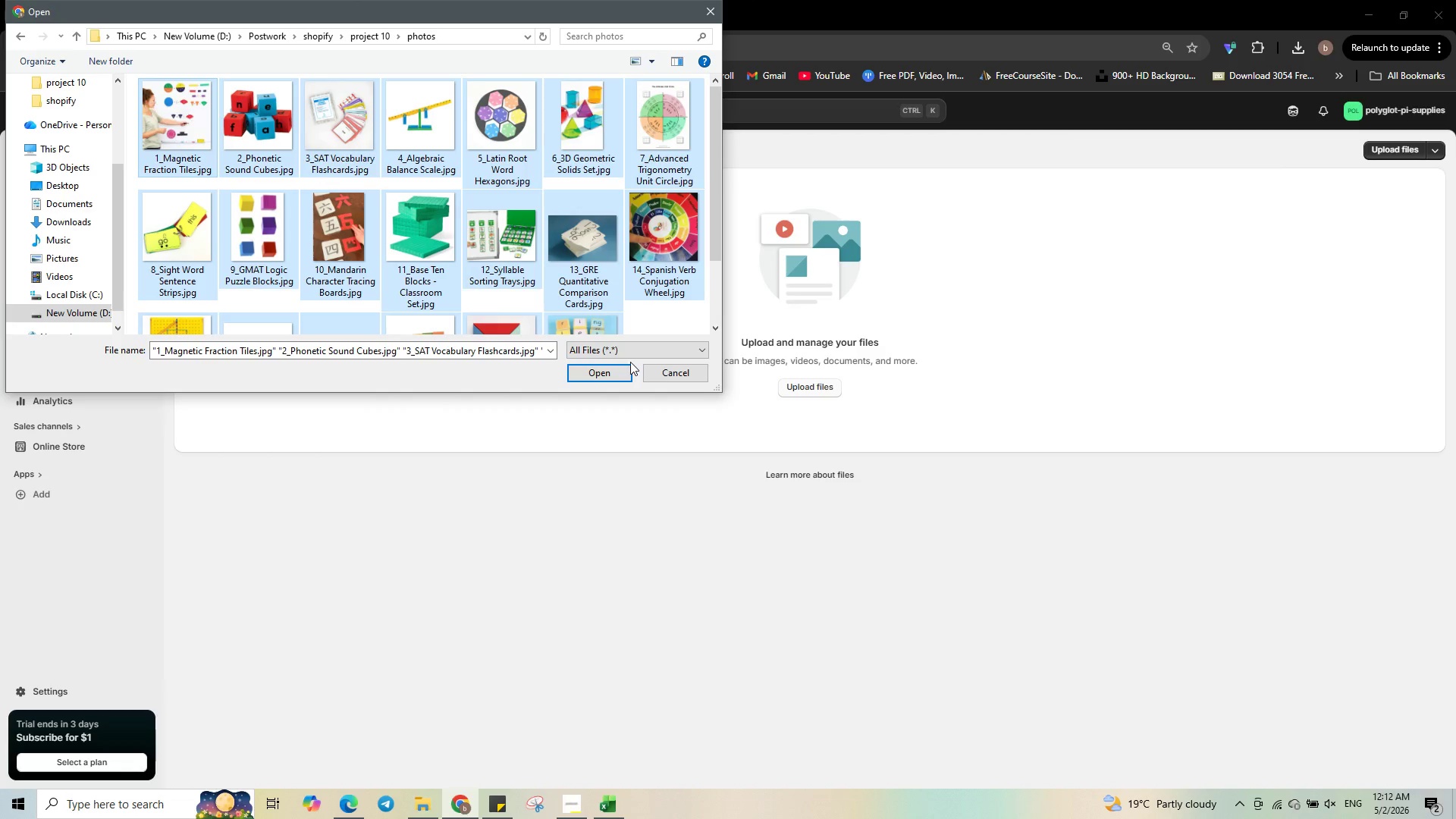 
left_click([588, 367])
 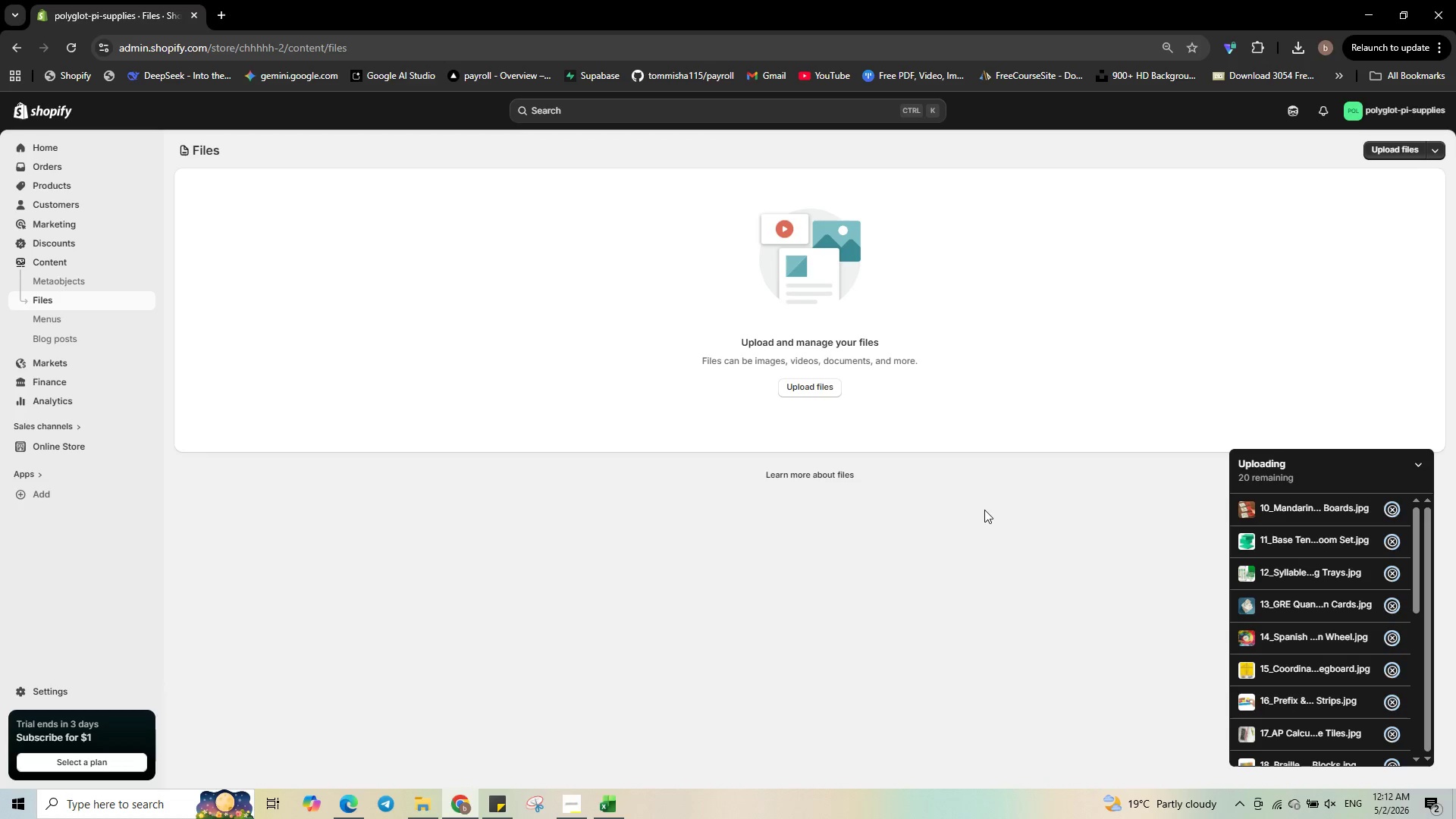 
wait(19.83)
 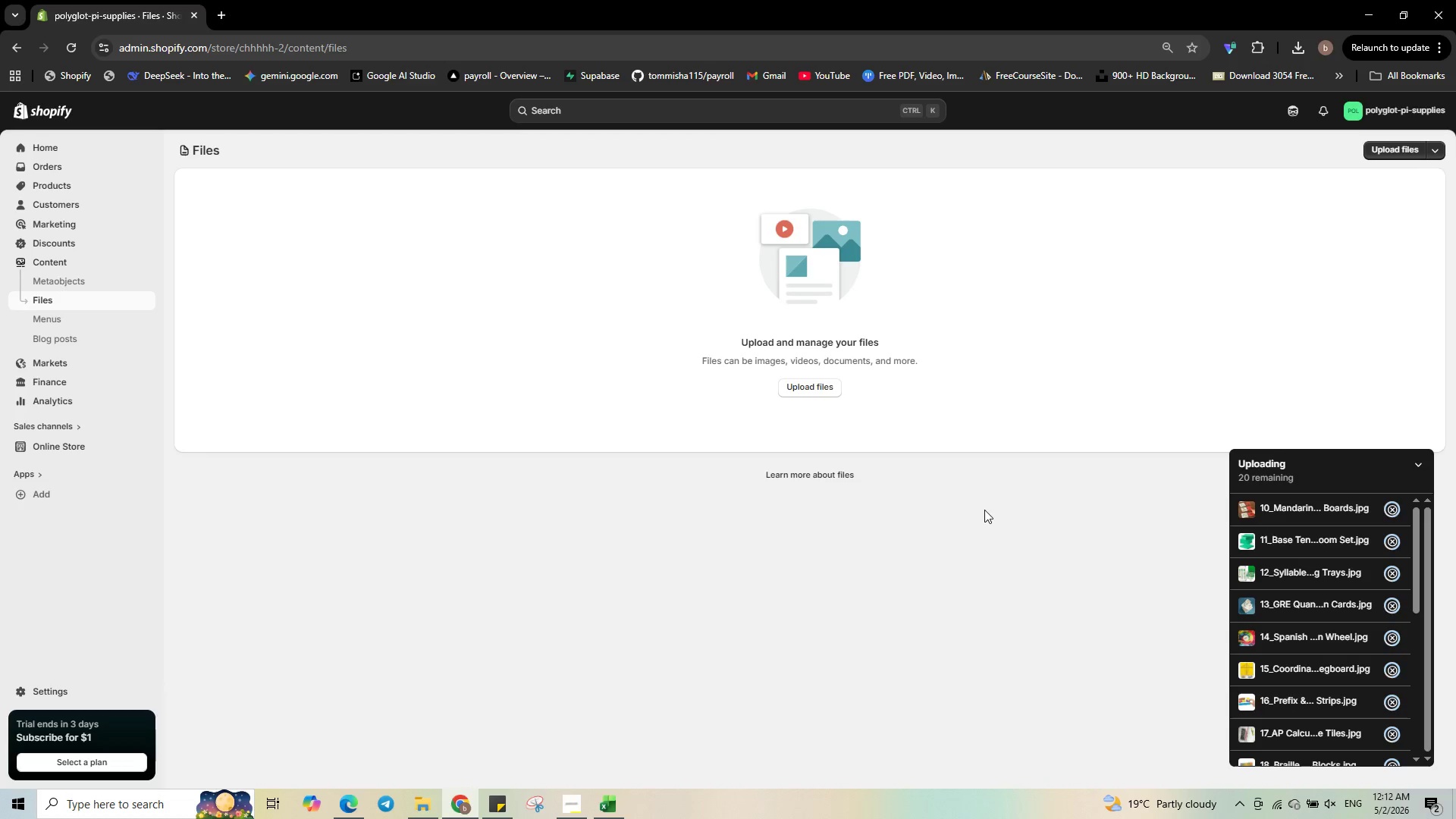 
scroll: coordinate [1379, 629], scroll_direction: down, amount: 9.0
 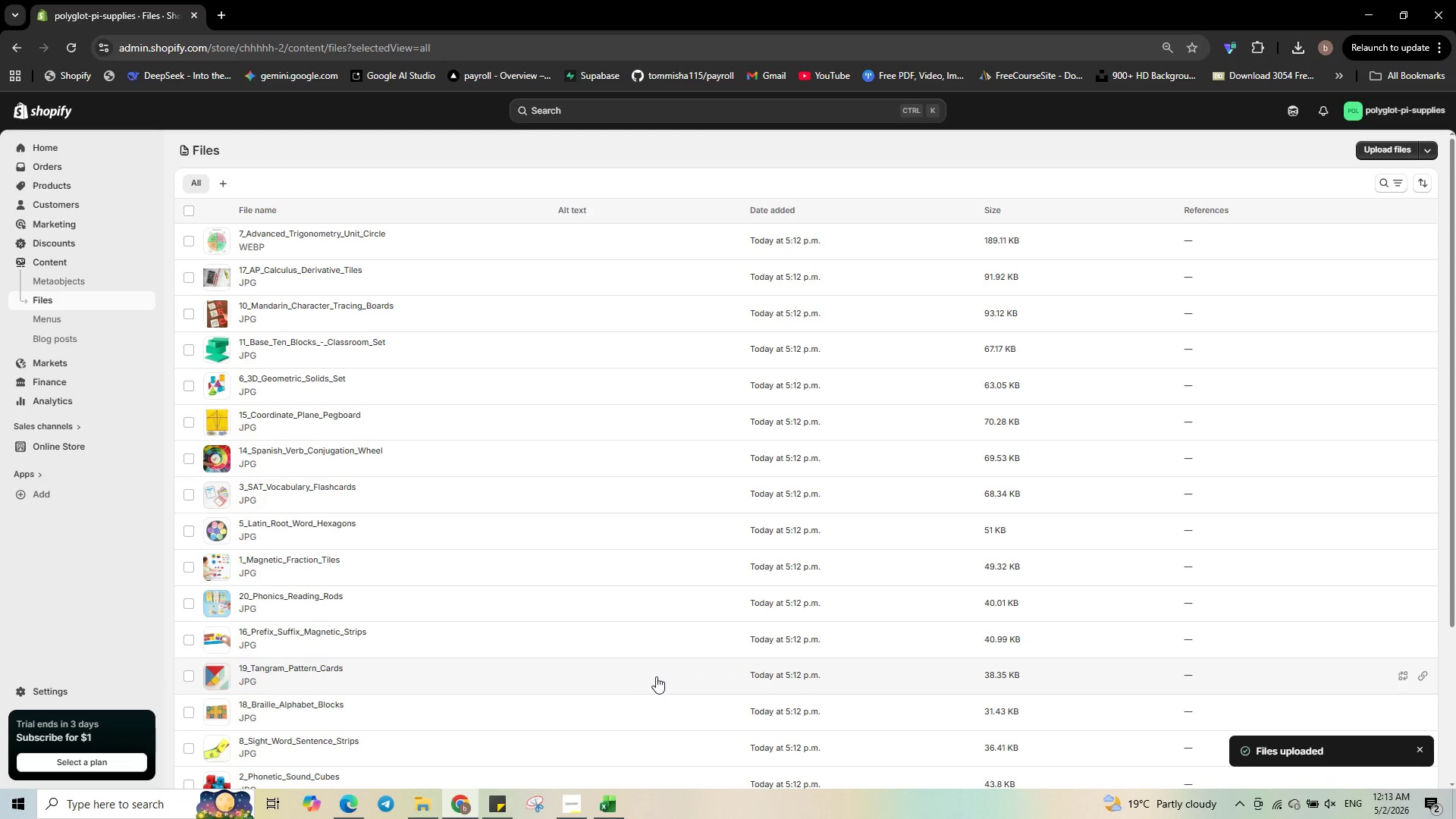 
wait(17.96)
 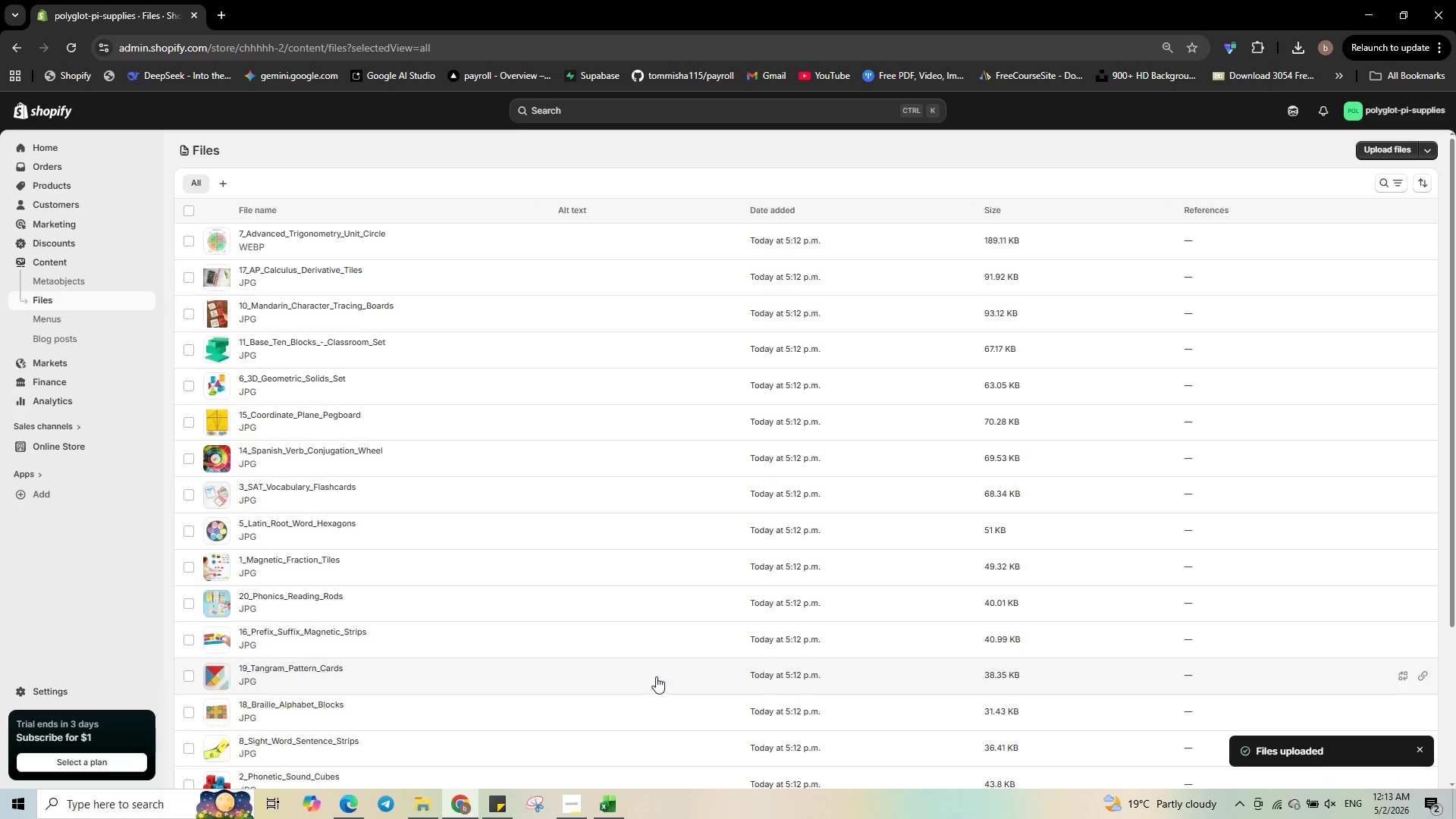 
left_click([1420, 187])
 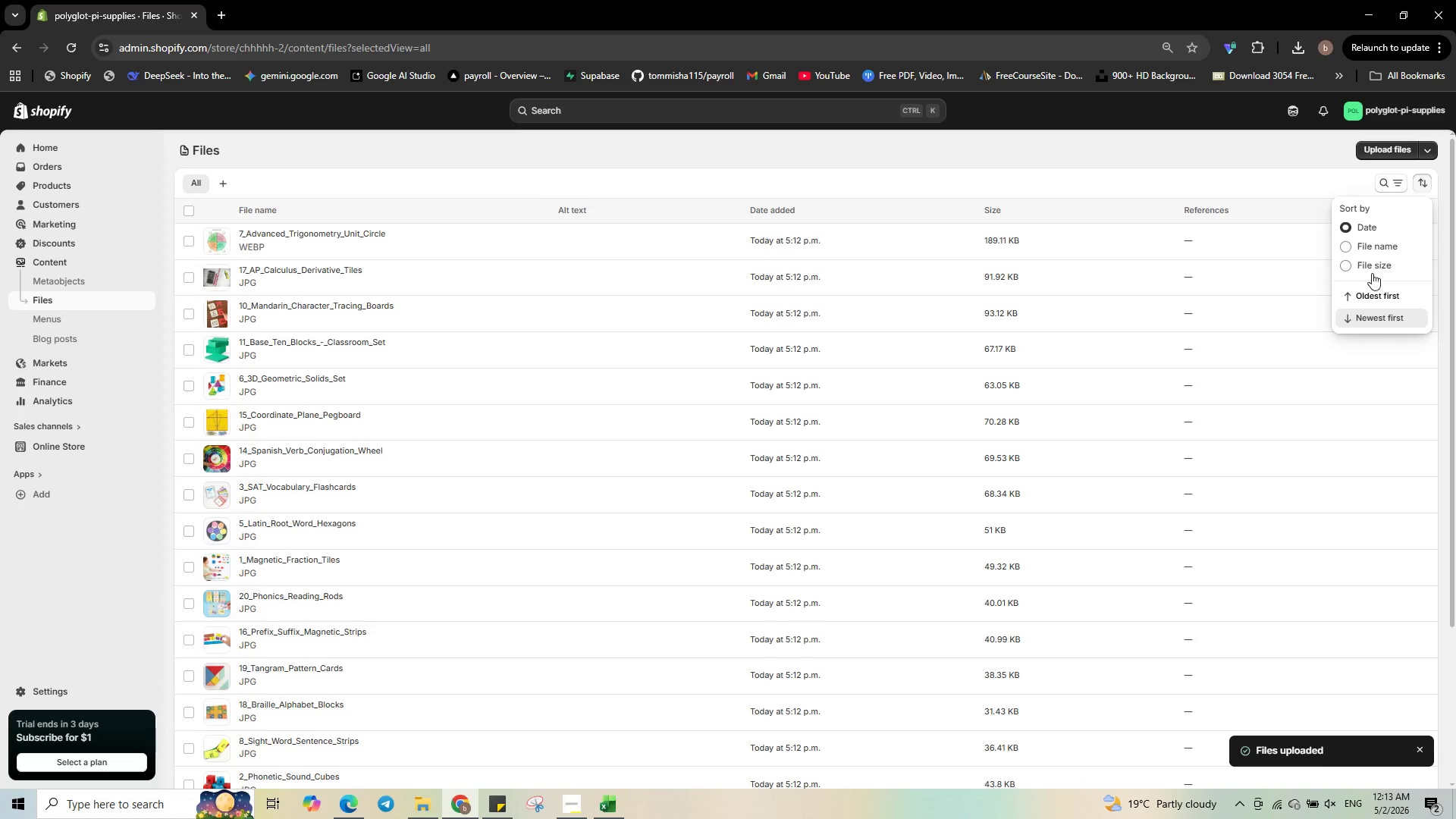 
left_click([1363, 244])
 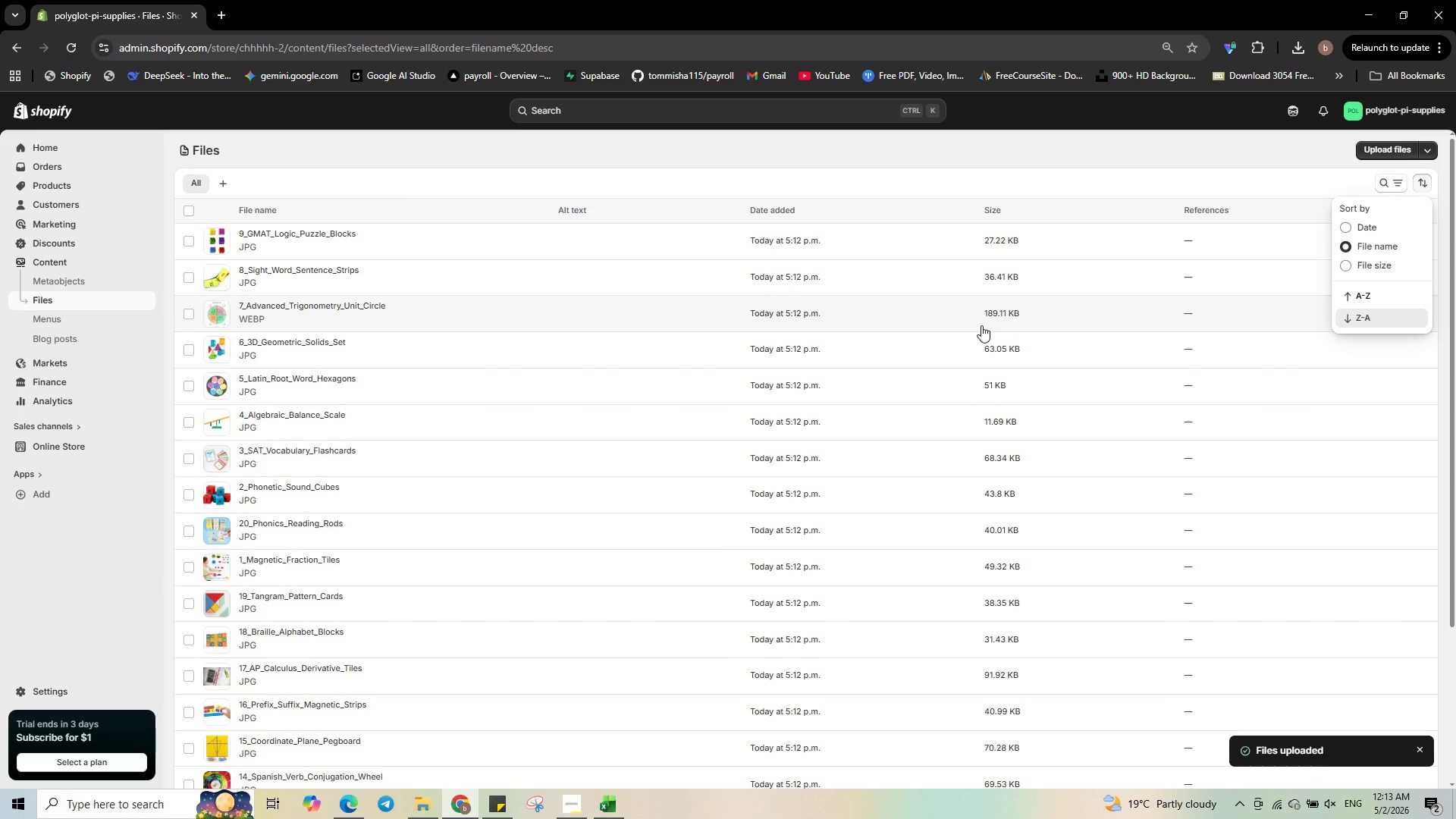 
wait(6.09)
 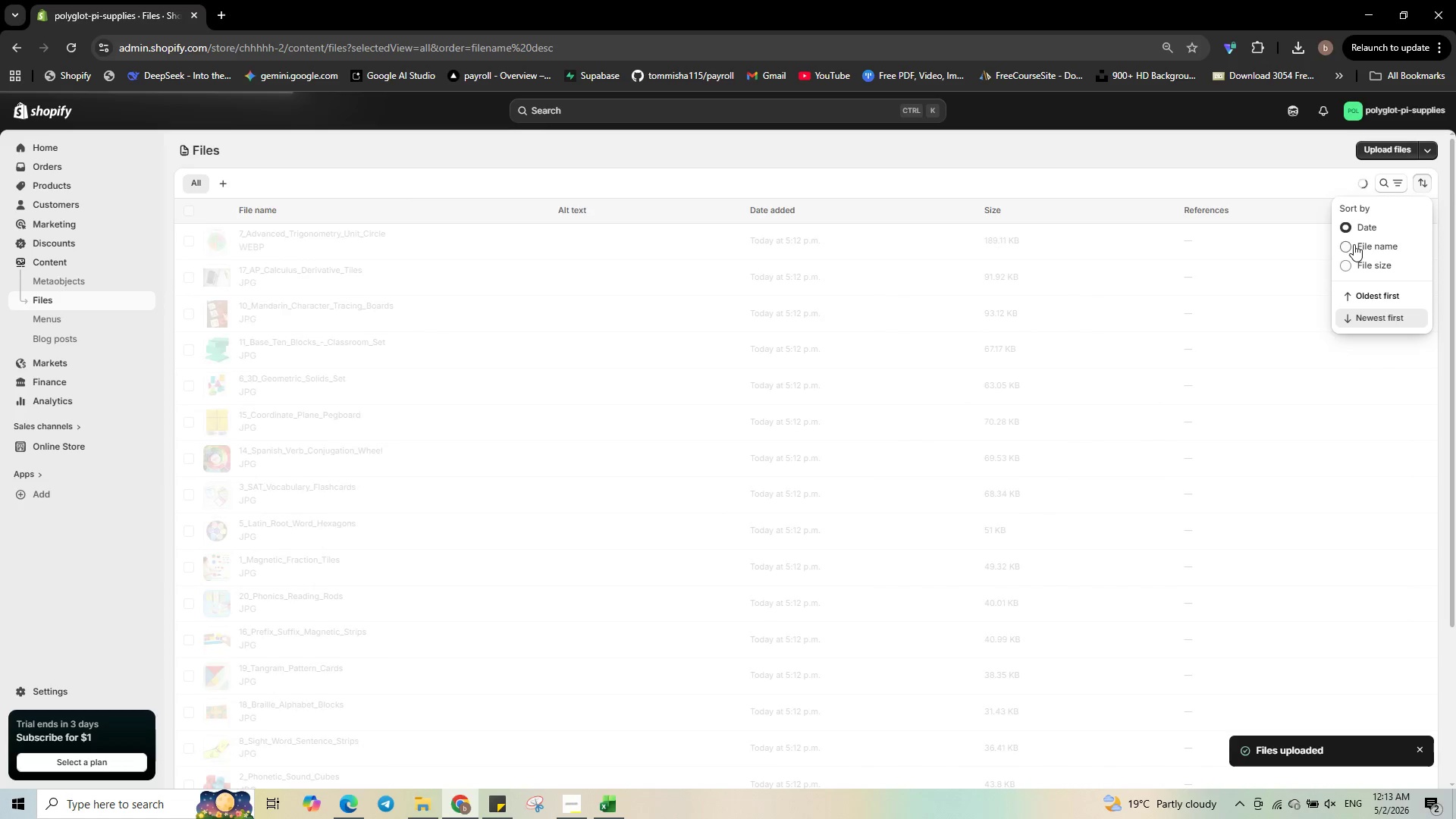 
scroll: coordinate [844, 504], scroll_direction: down, amount: 4.0
 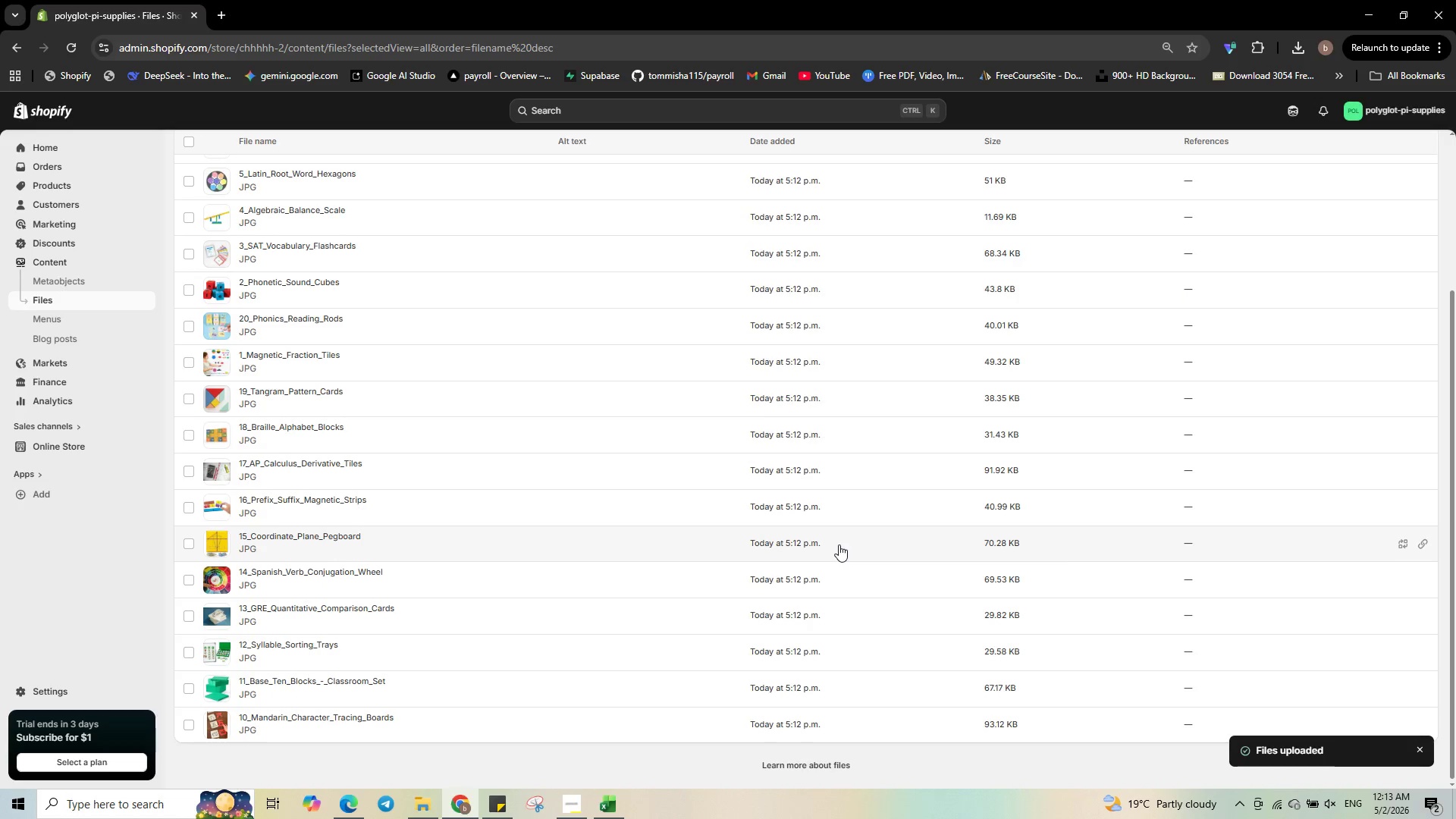 
scroll: coordinate [934, 553], scroll_direction: up, amount: 6.0
 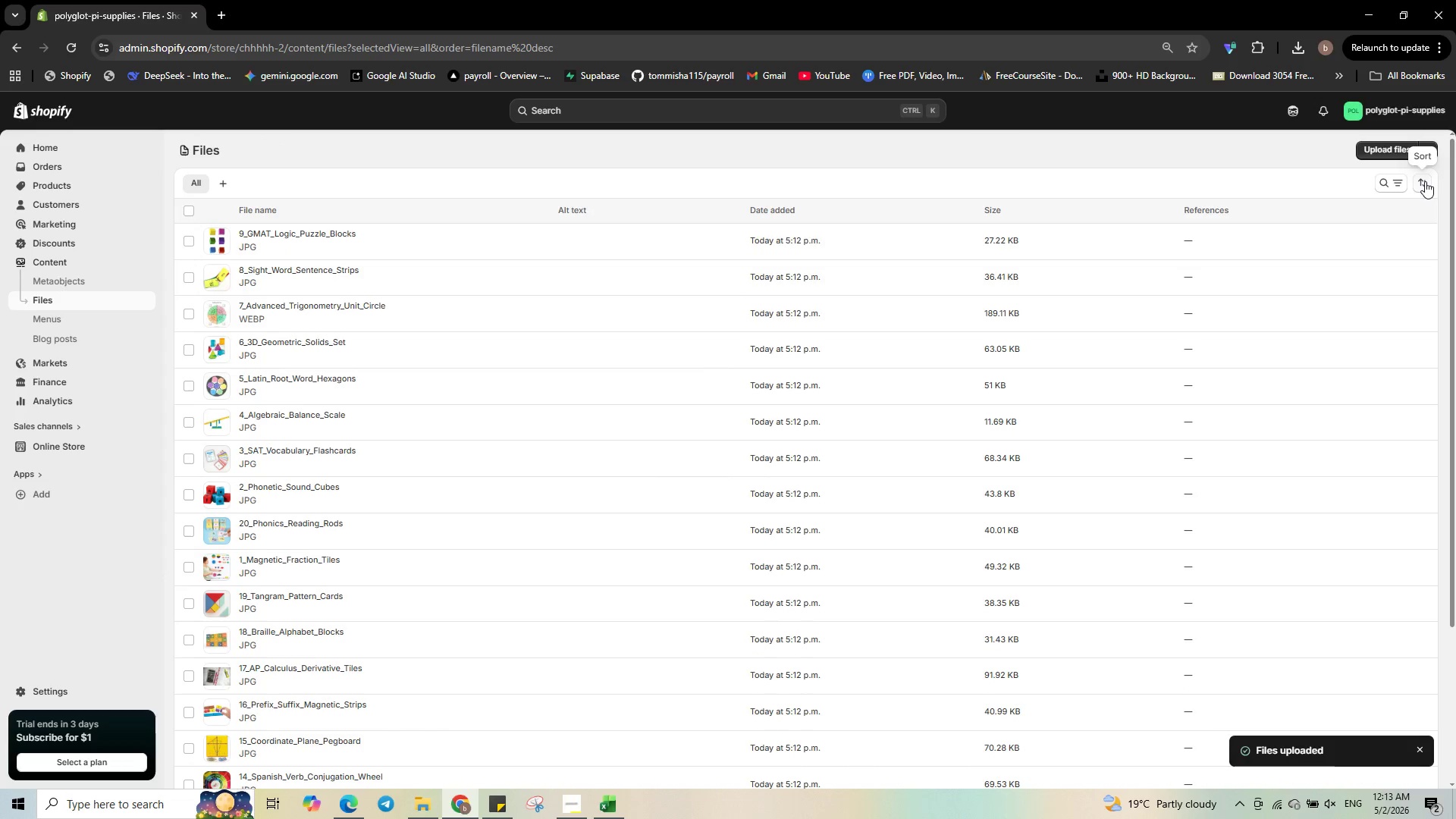 
left_click([1425, 181])
 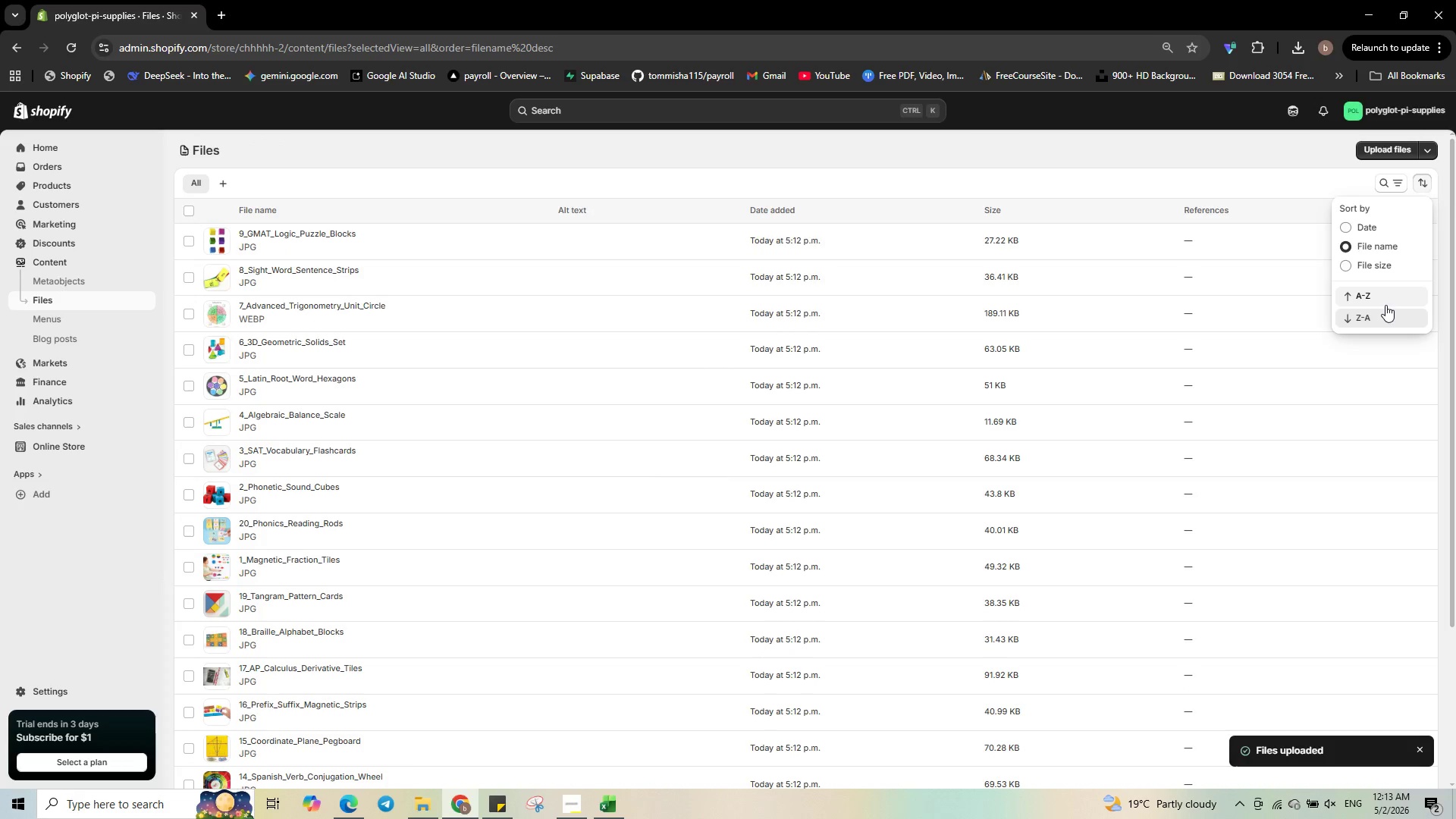 
left_click([1385, 306])
 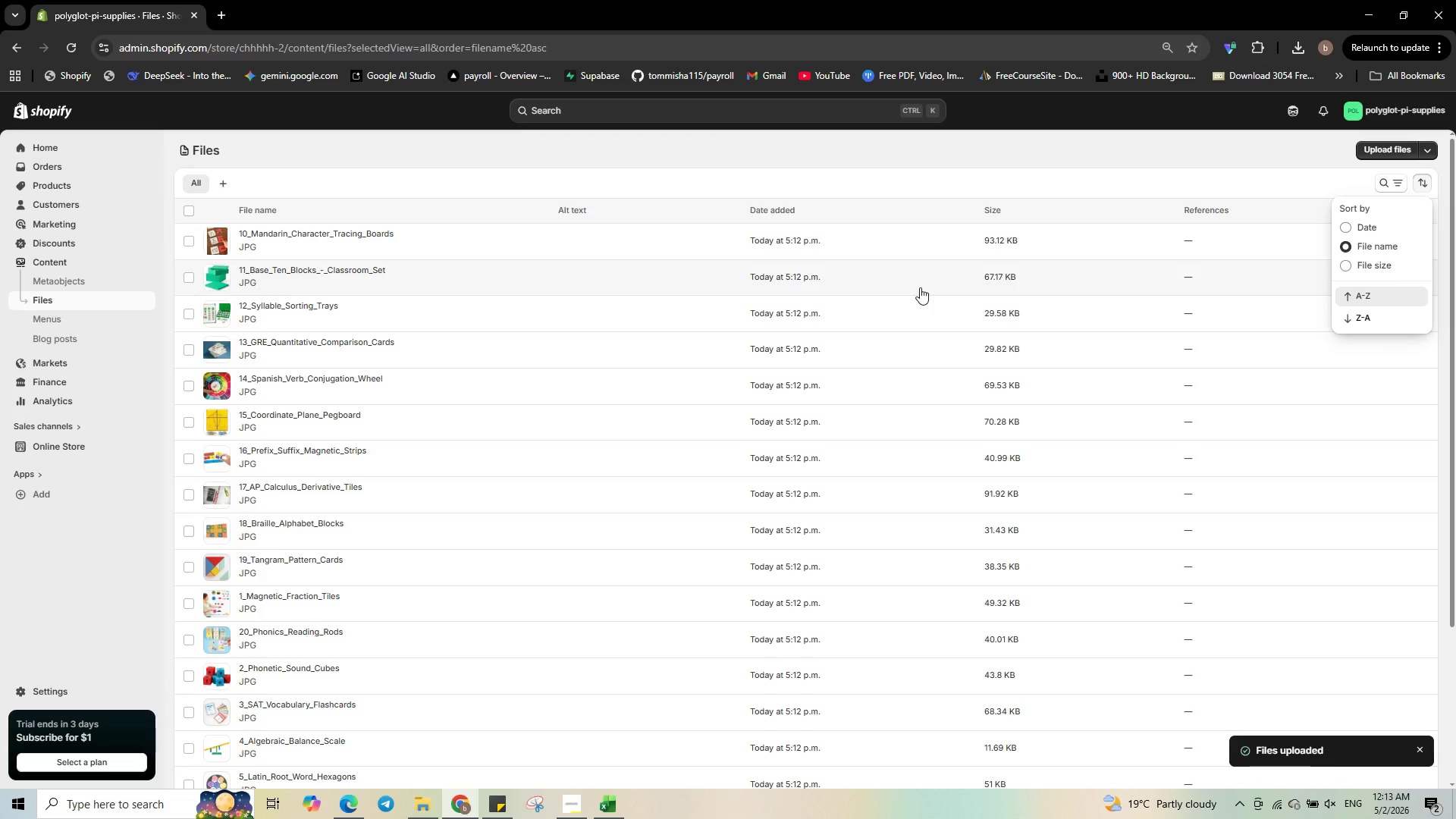 
wait(33.48)
 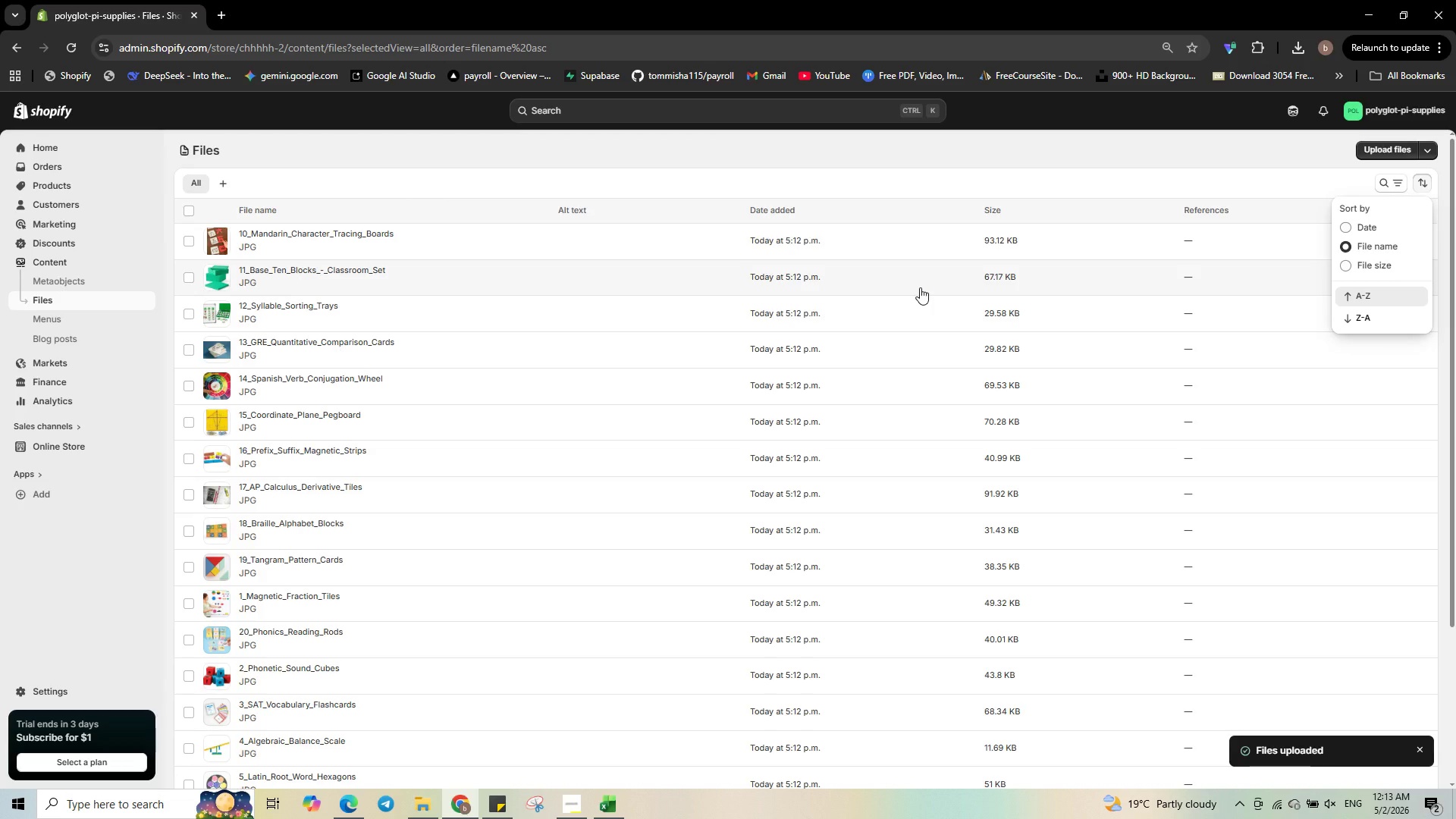 
scroll: coordinate [394, 574], scroll_direction: down, amount: 9.0
 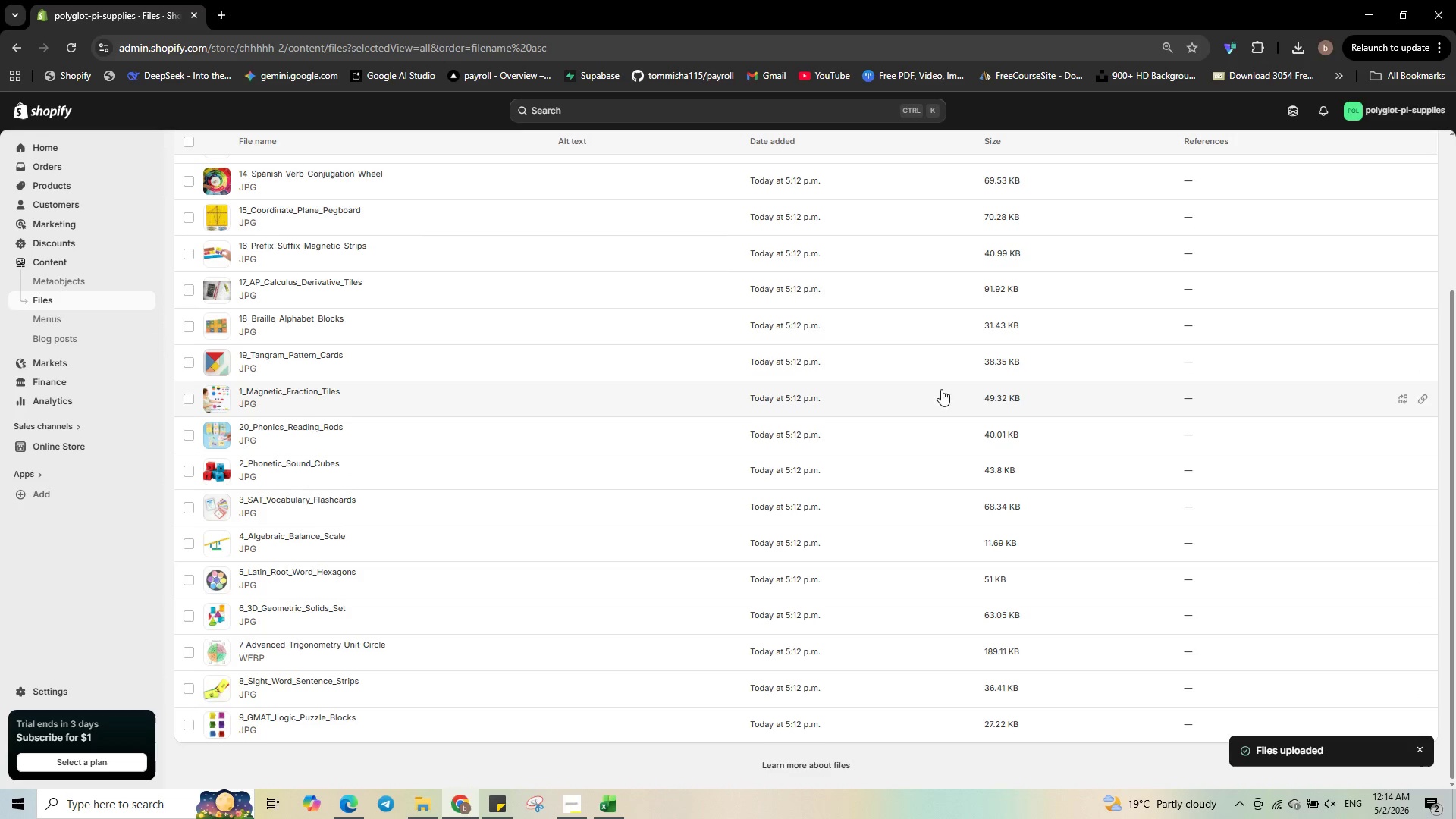 
left_click([1425, 398])
 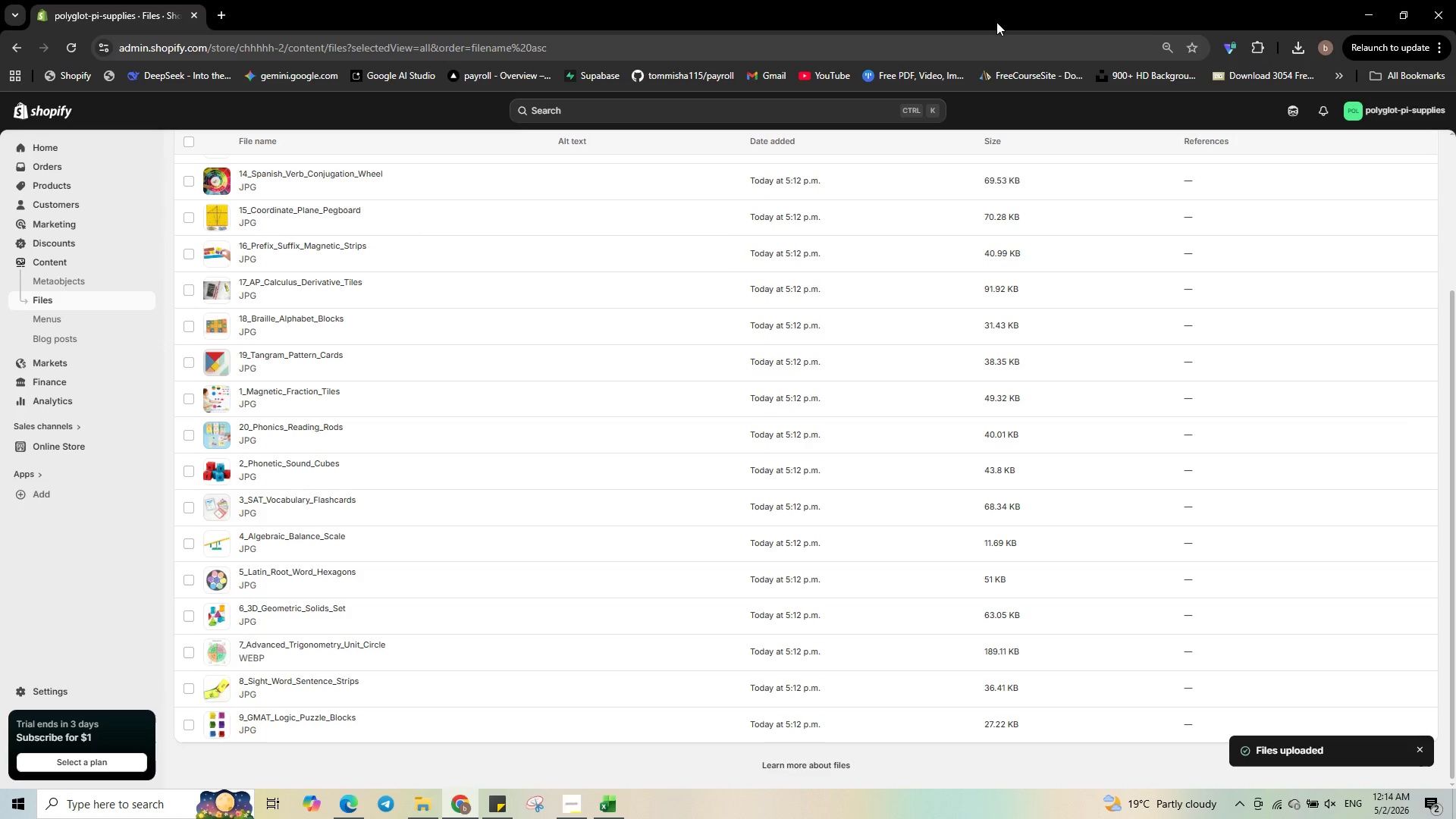 
left_click_drag(start_coordinate=[996, 14], to_coordinate=[0, 636])
 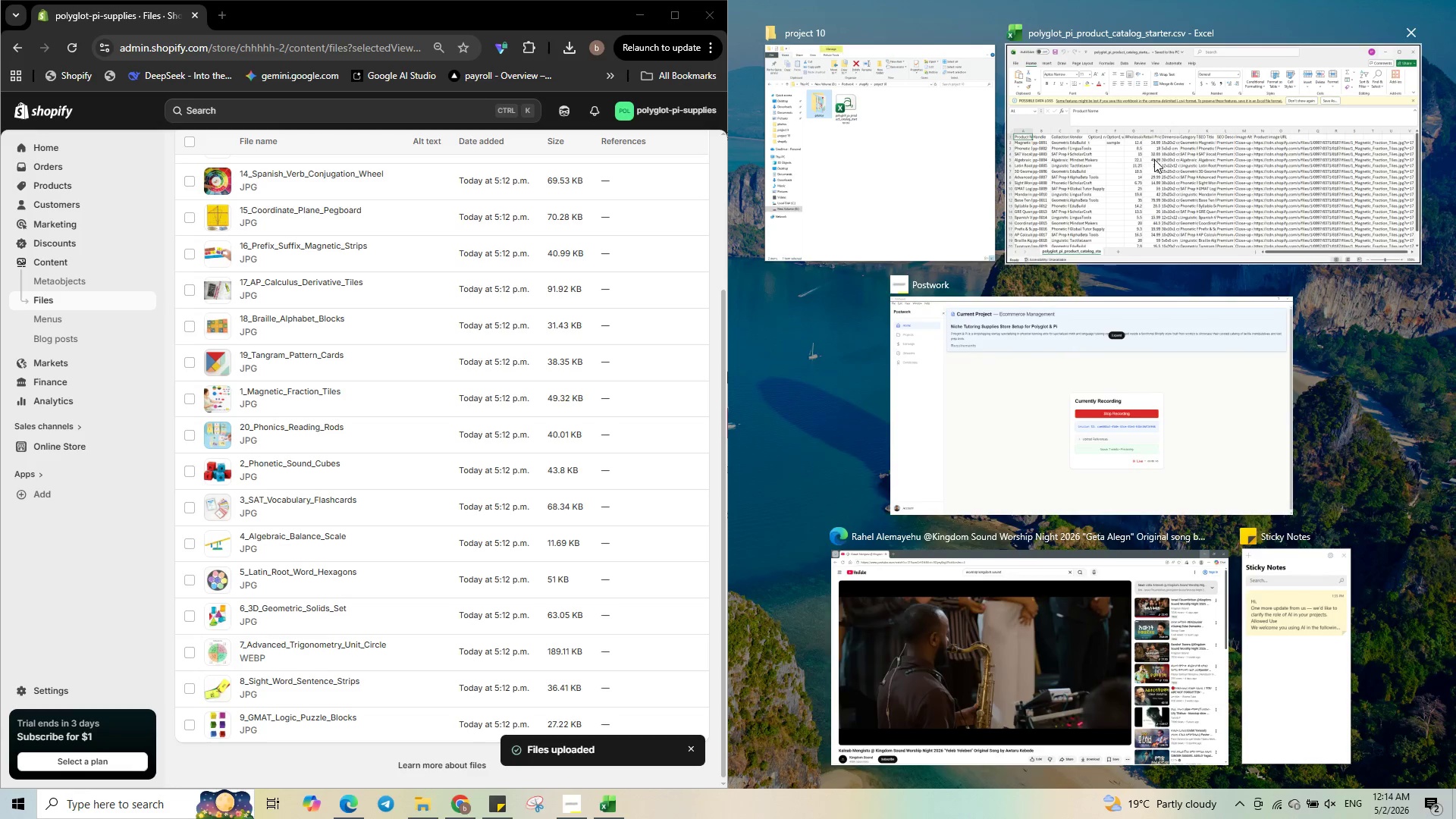 
left_click([1154, 159])
 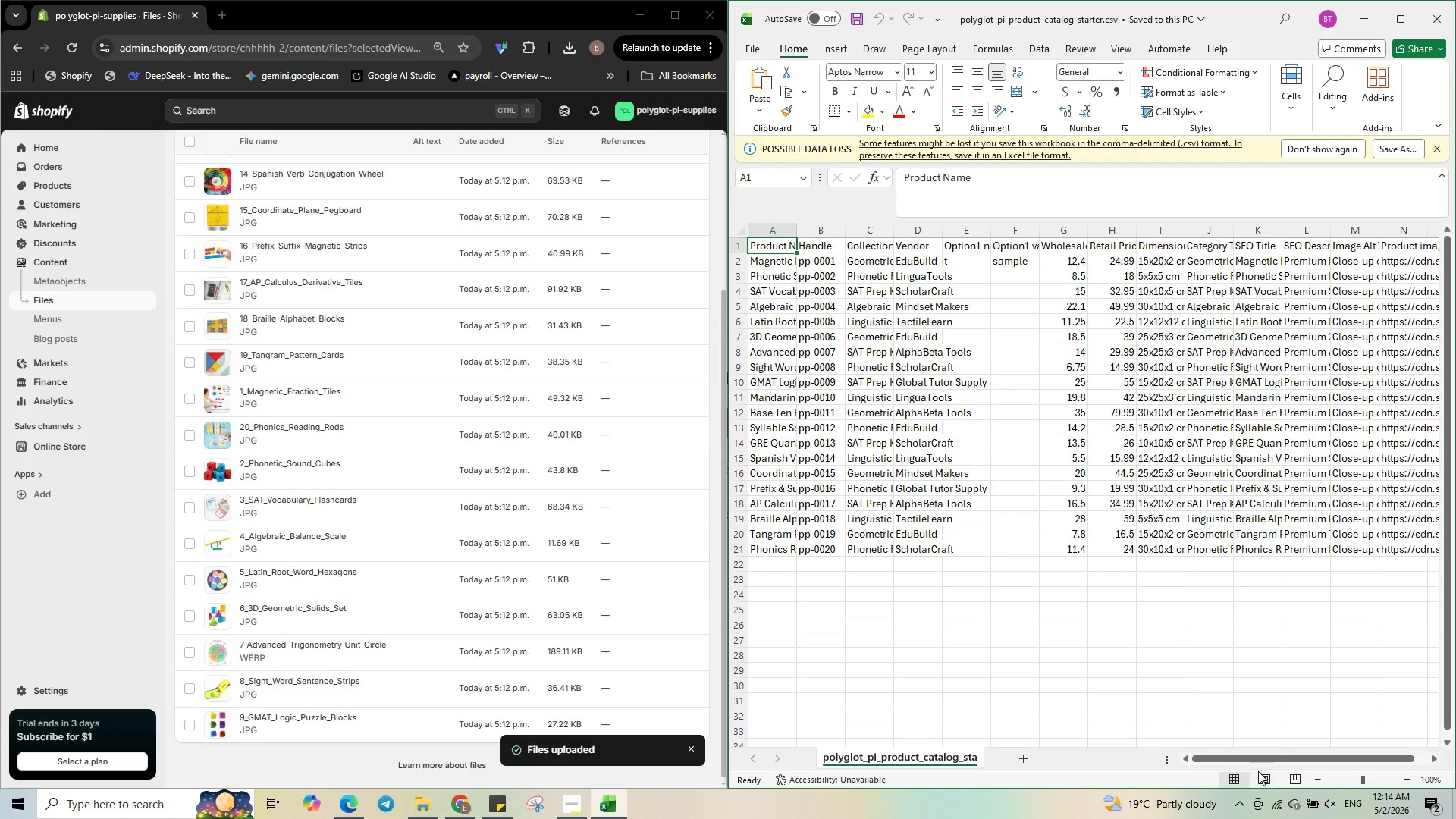 
left_click_drag(start_coordinate=[1258, 758], to_coordinate=[1455, 758])
 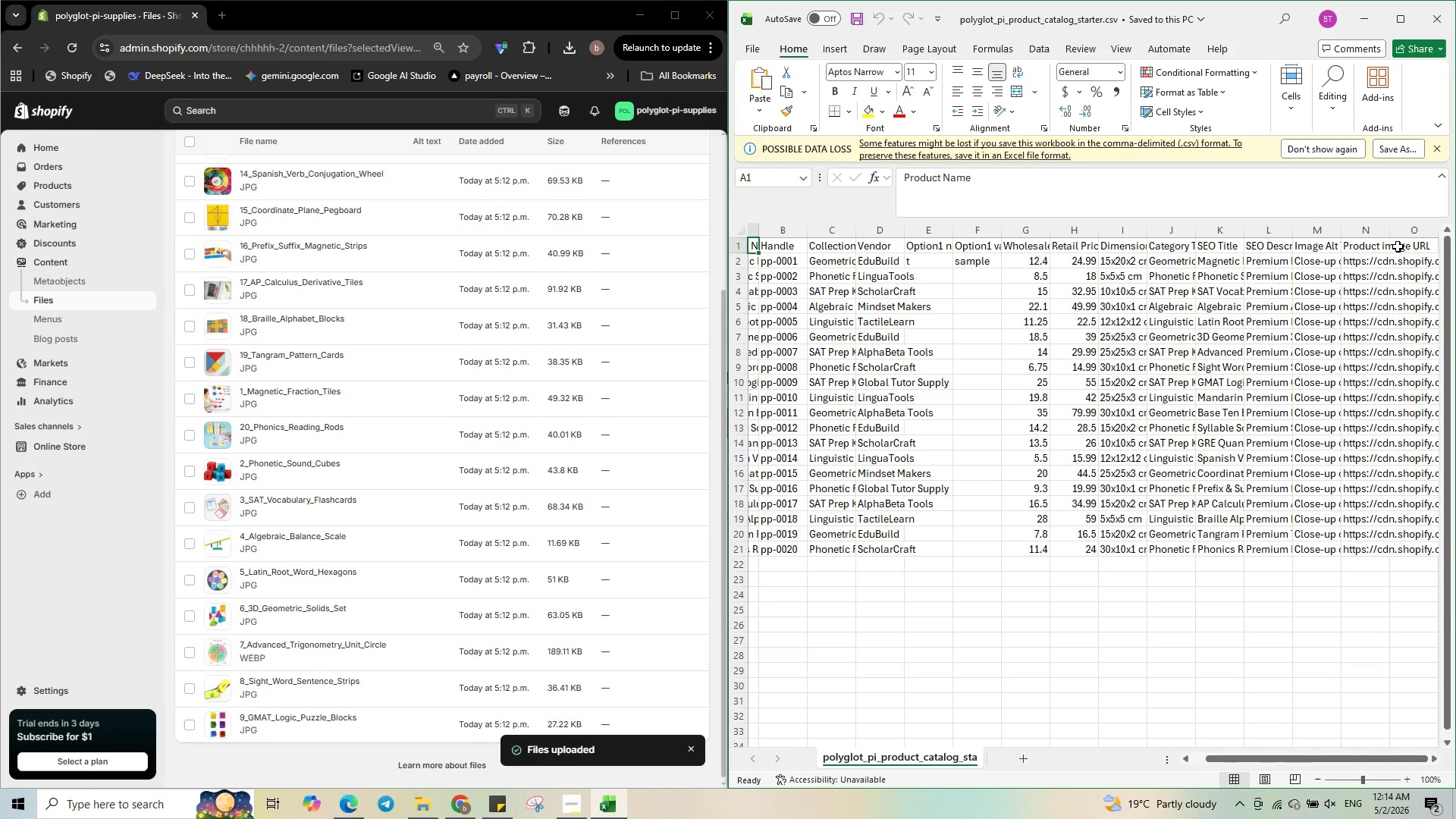 
left_click([1398, 246])
 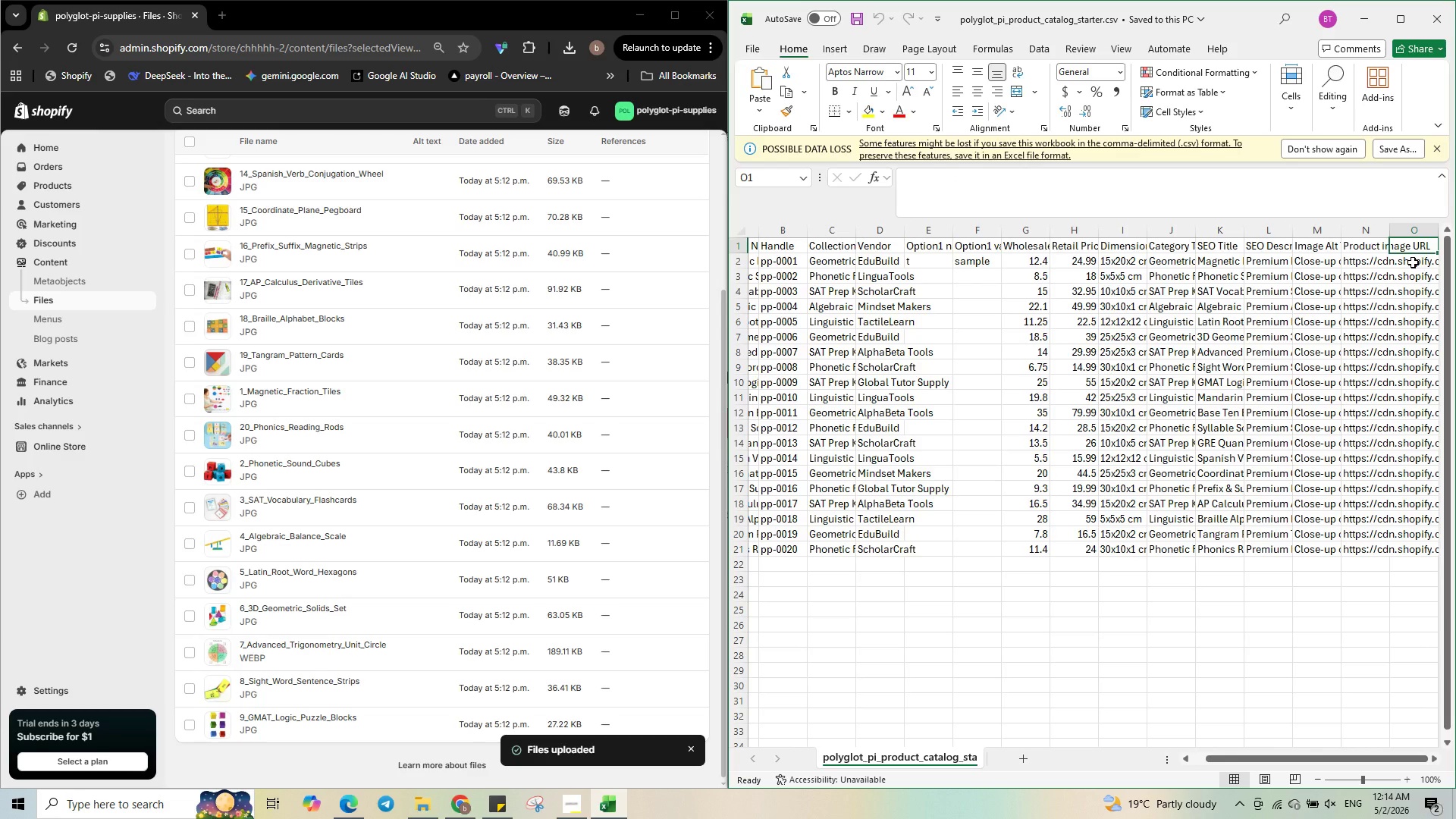 
left_click([1413, 262])
 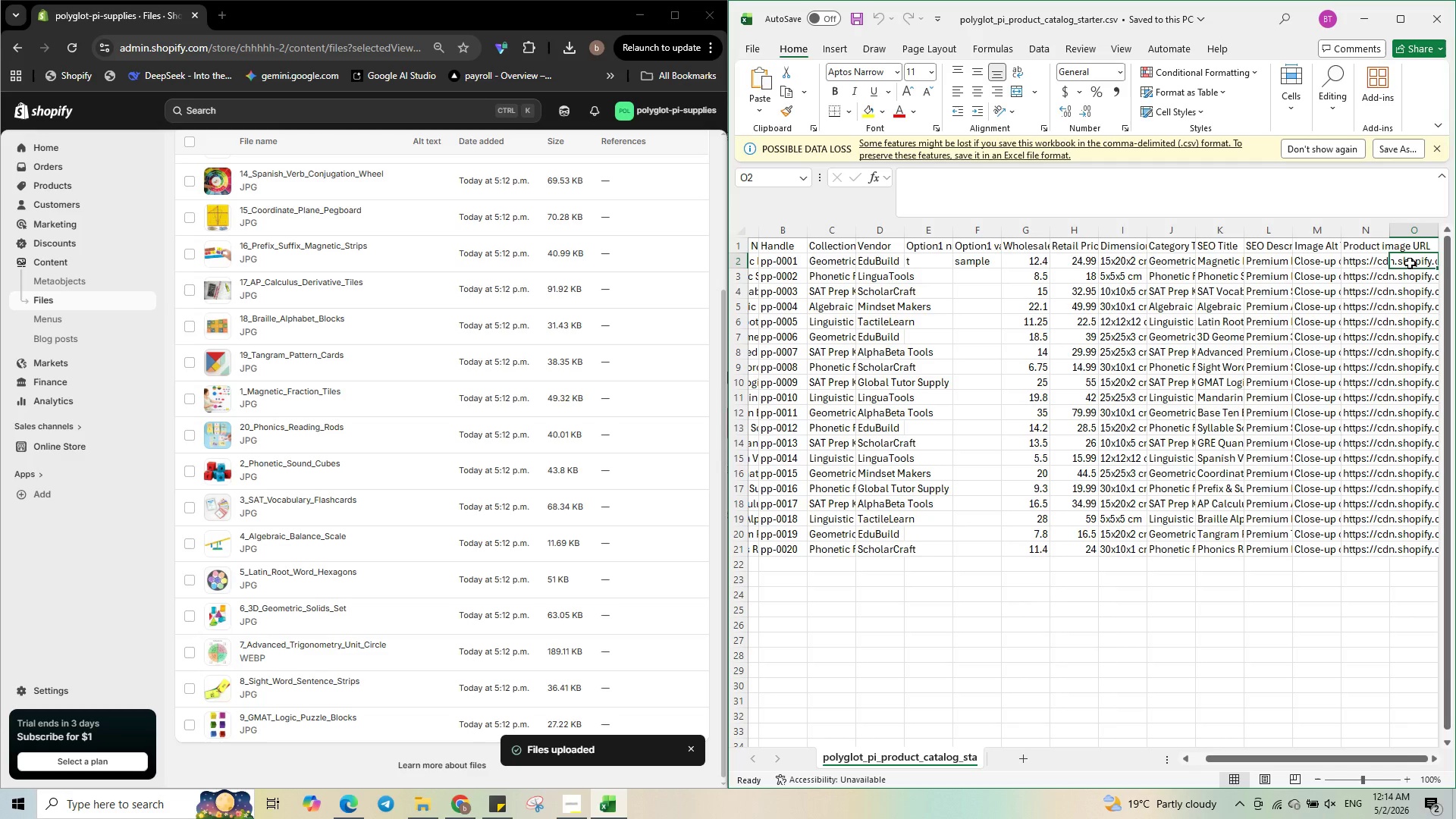 
double_click([1410, 263])
 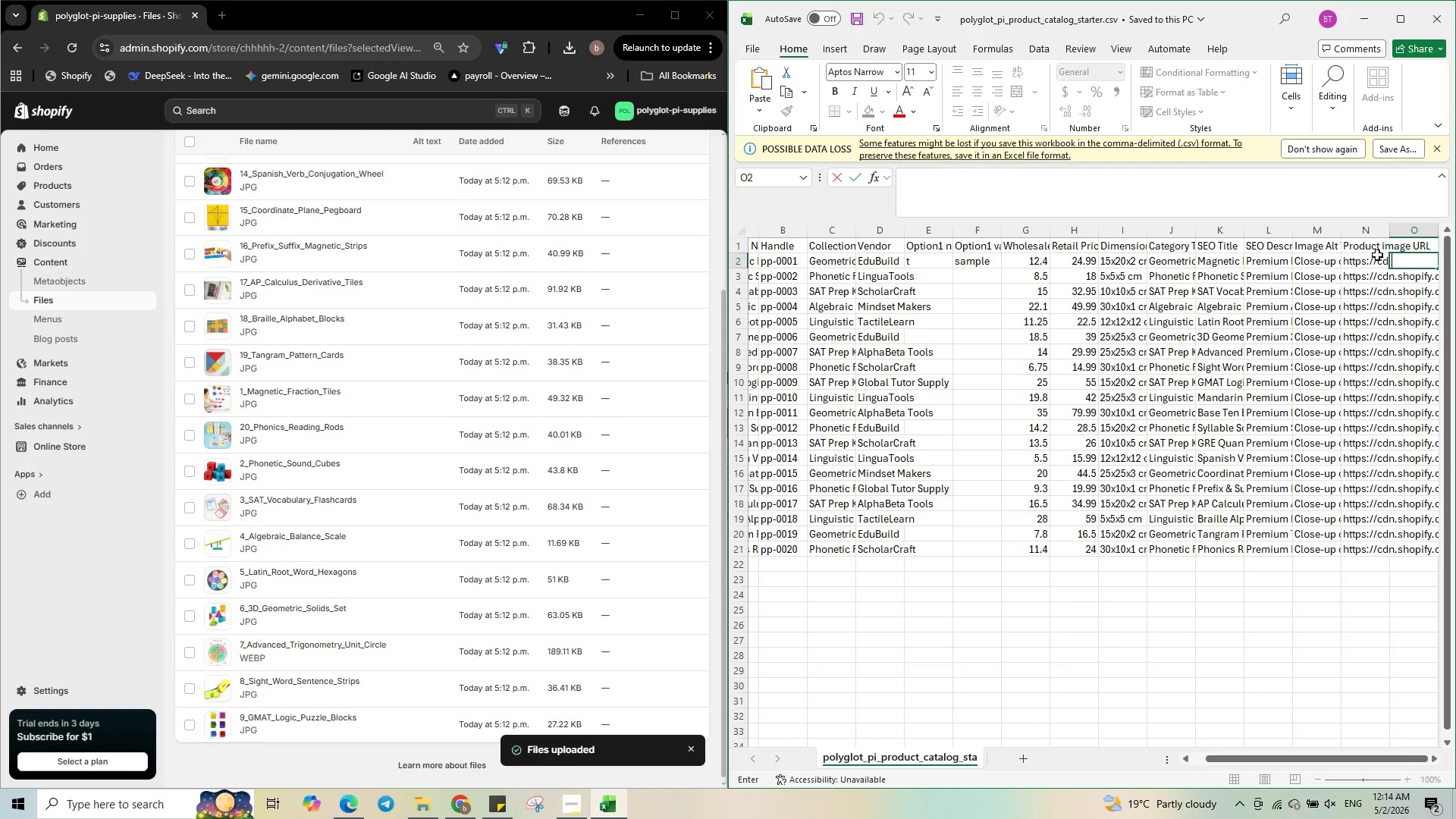 
left_click([1376, 250])
 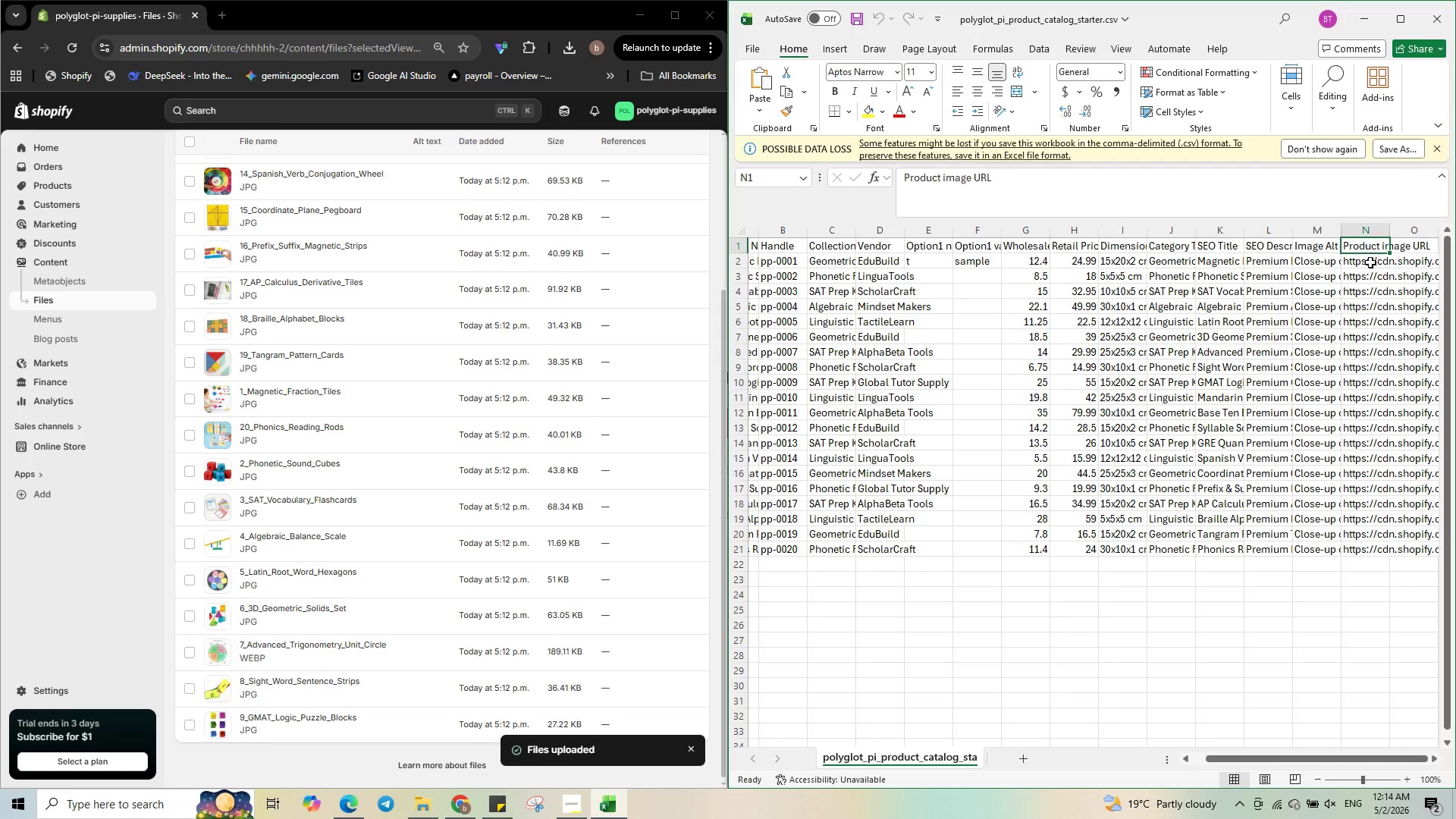 
left_click([1370, 265])
 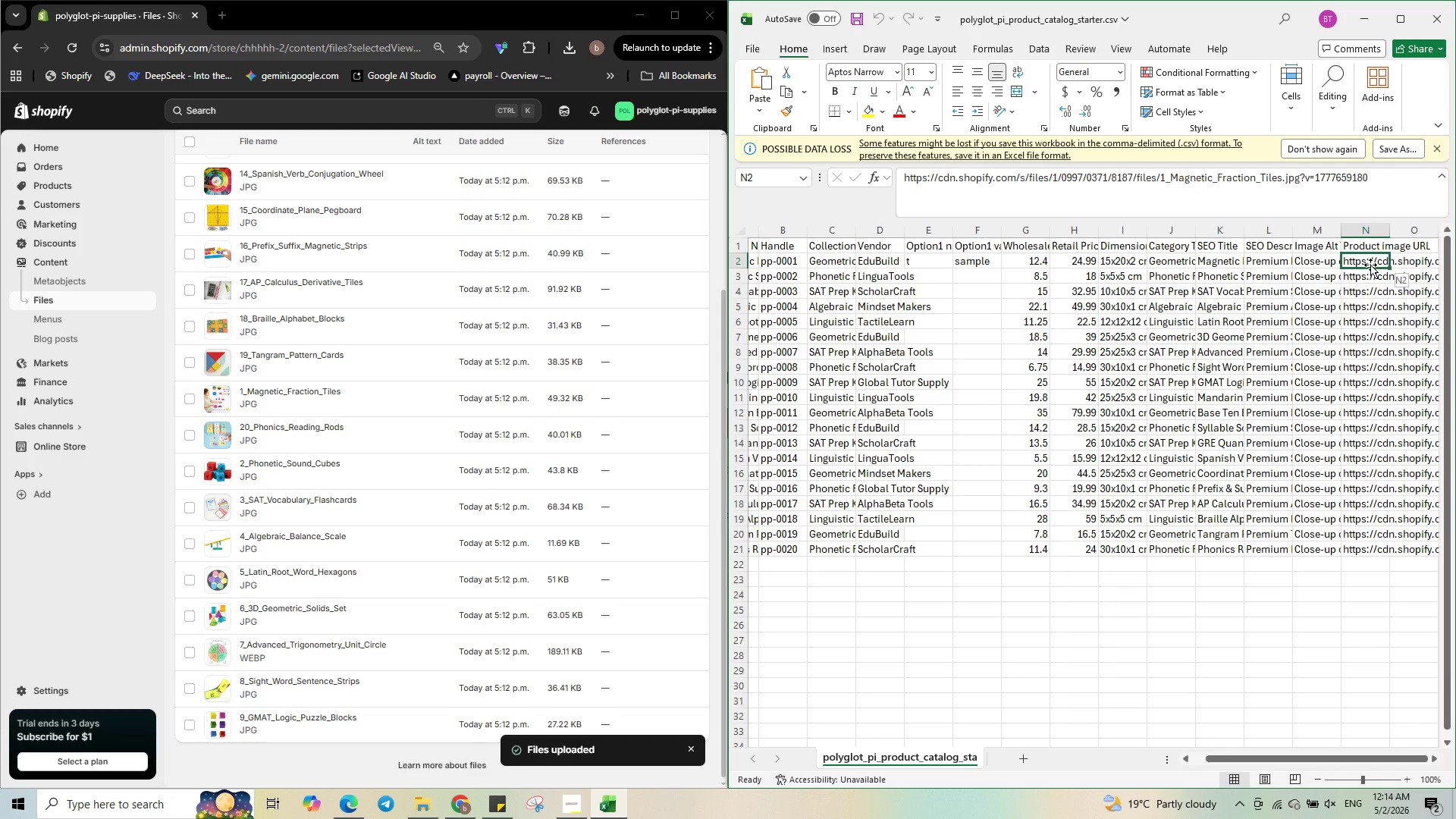 
double_click([1370, 265])
 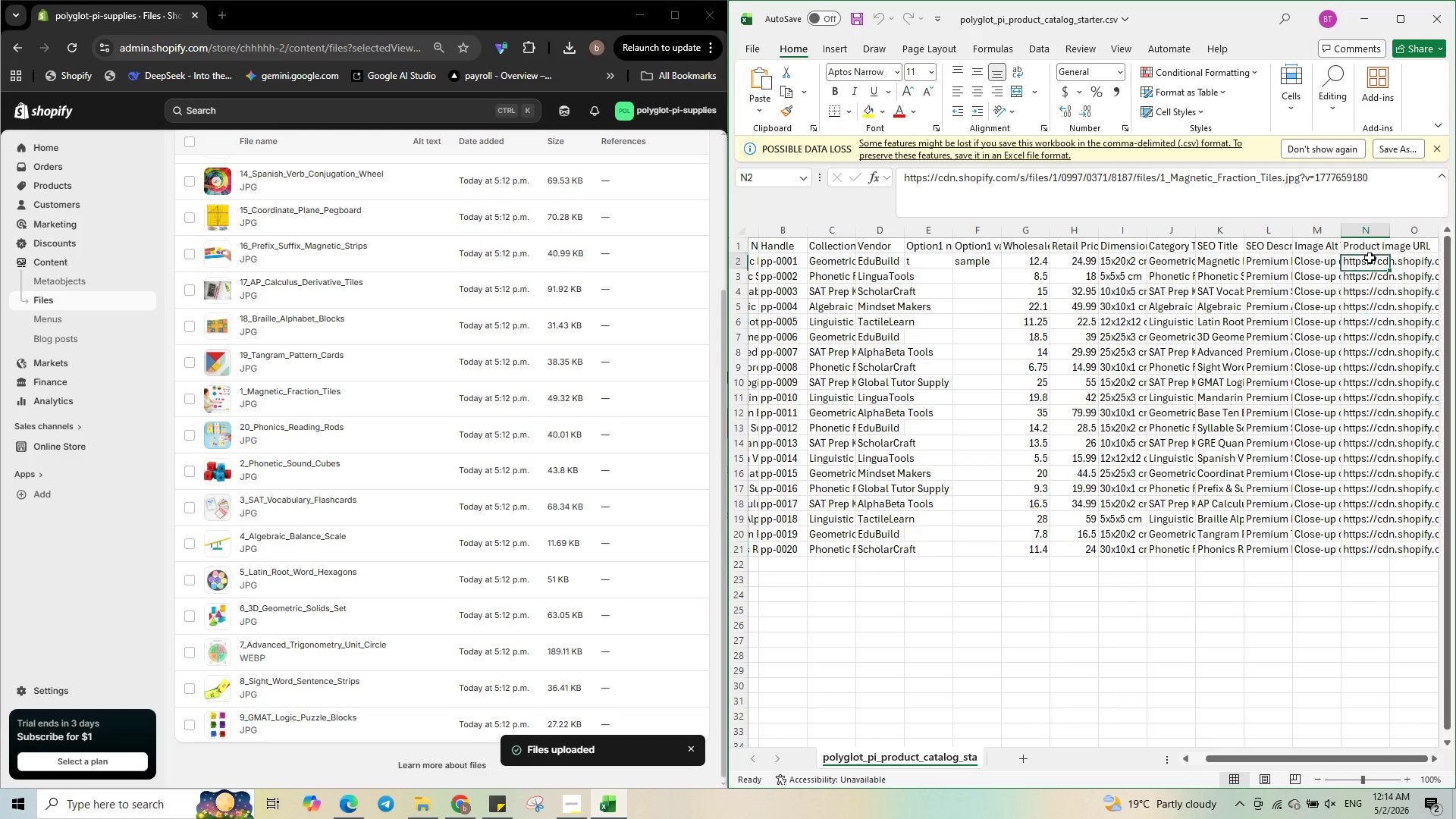 
double_click([1370, 258])
 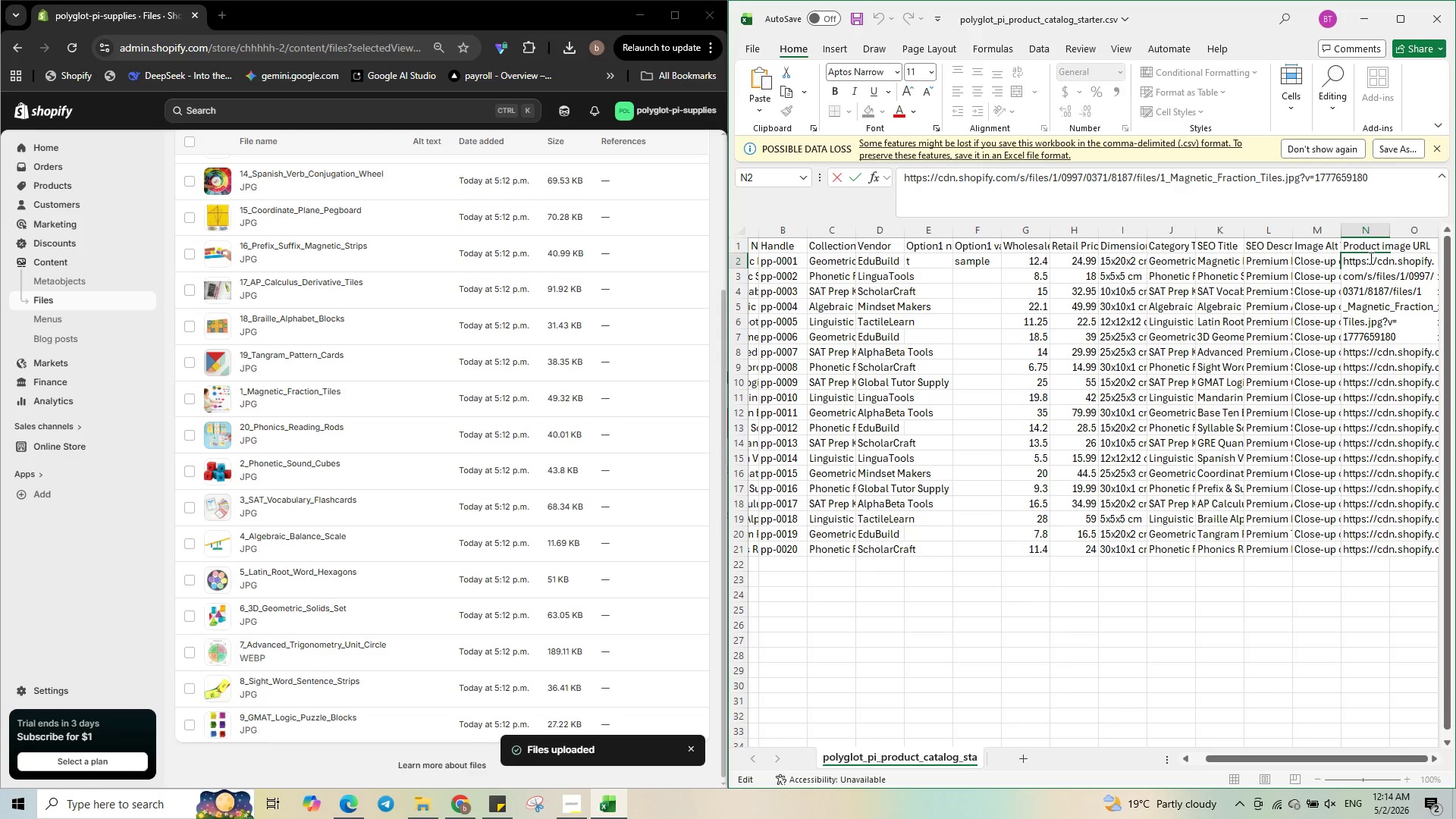 
key(Control+A)
 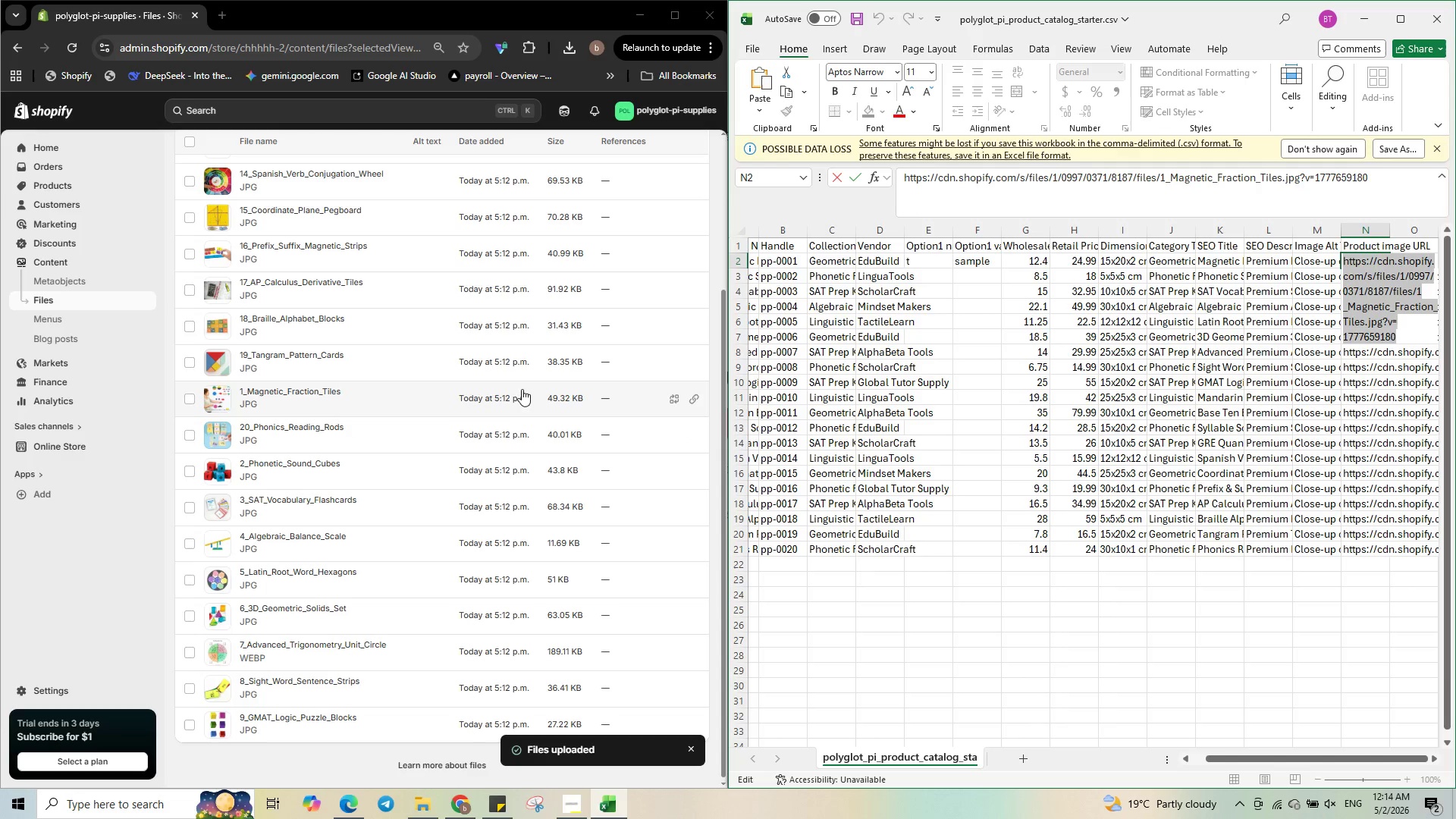 
wait(6.16)
 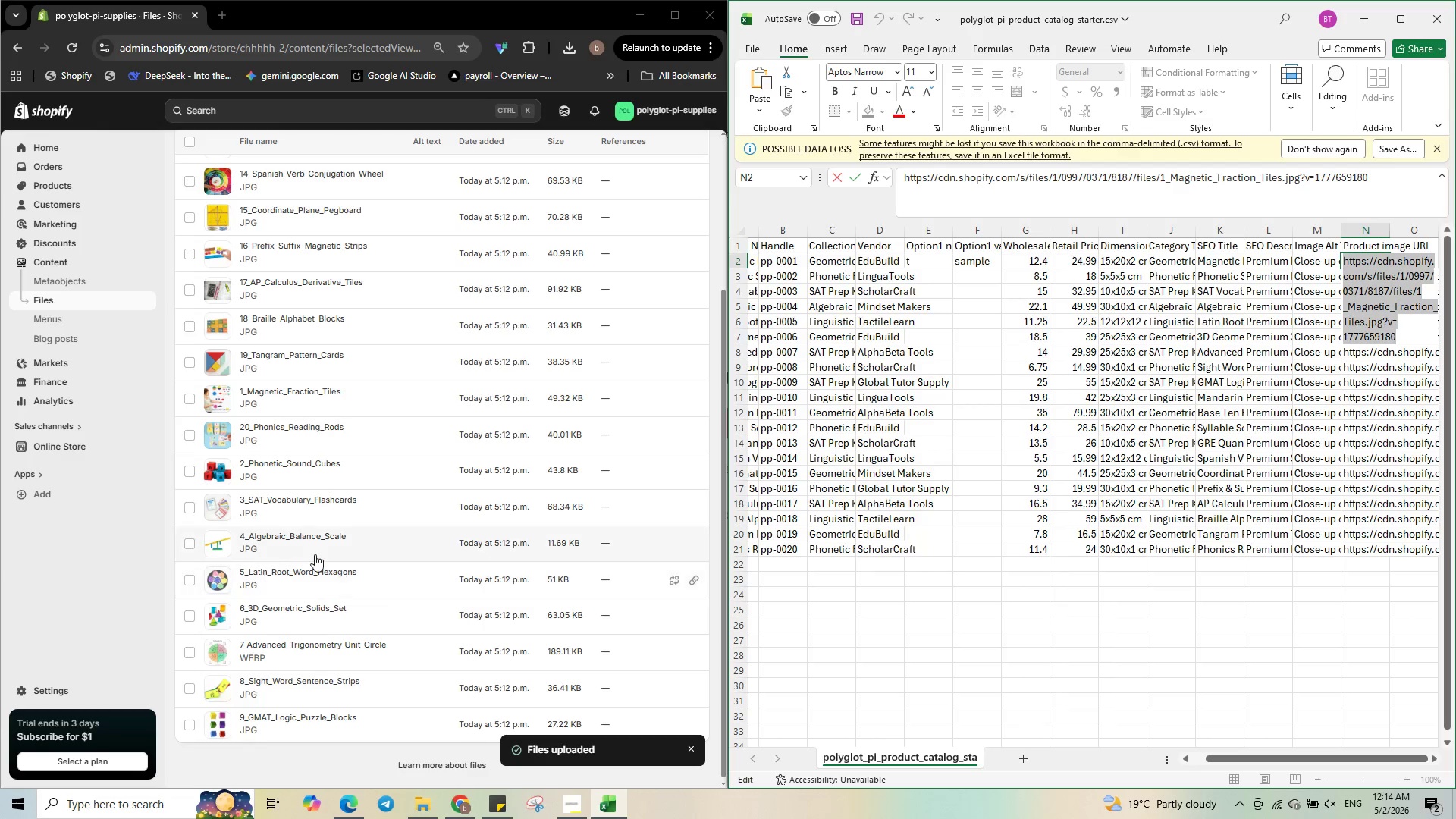 
left_click([697, 400])
 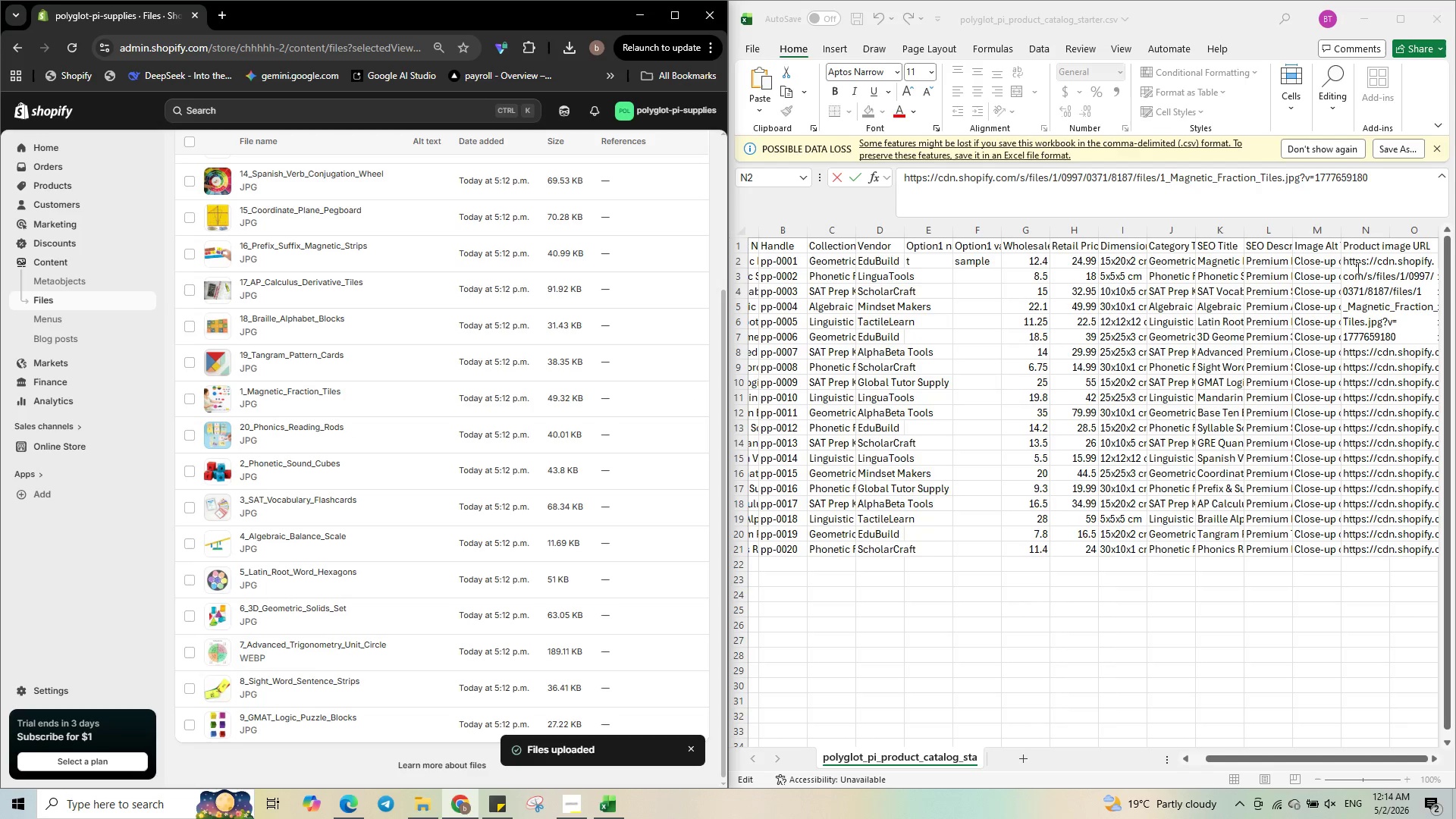 
left_click([1178, 308])
 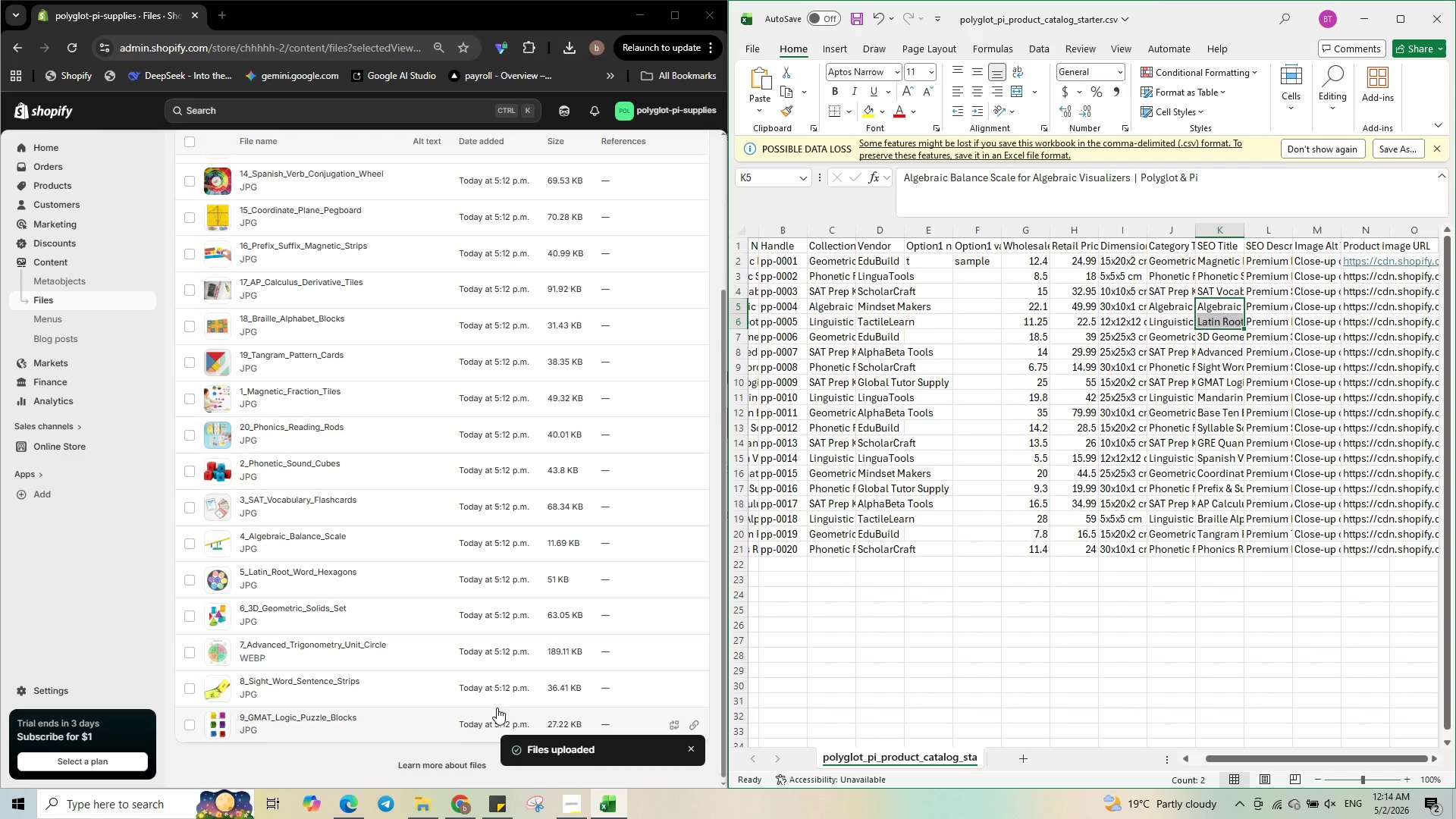 
scroll: coordinate [1372, 334], scroll_direction: up, amount: 1.0
 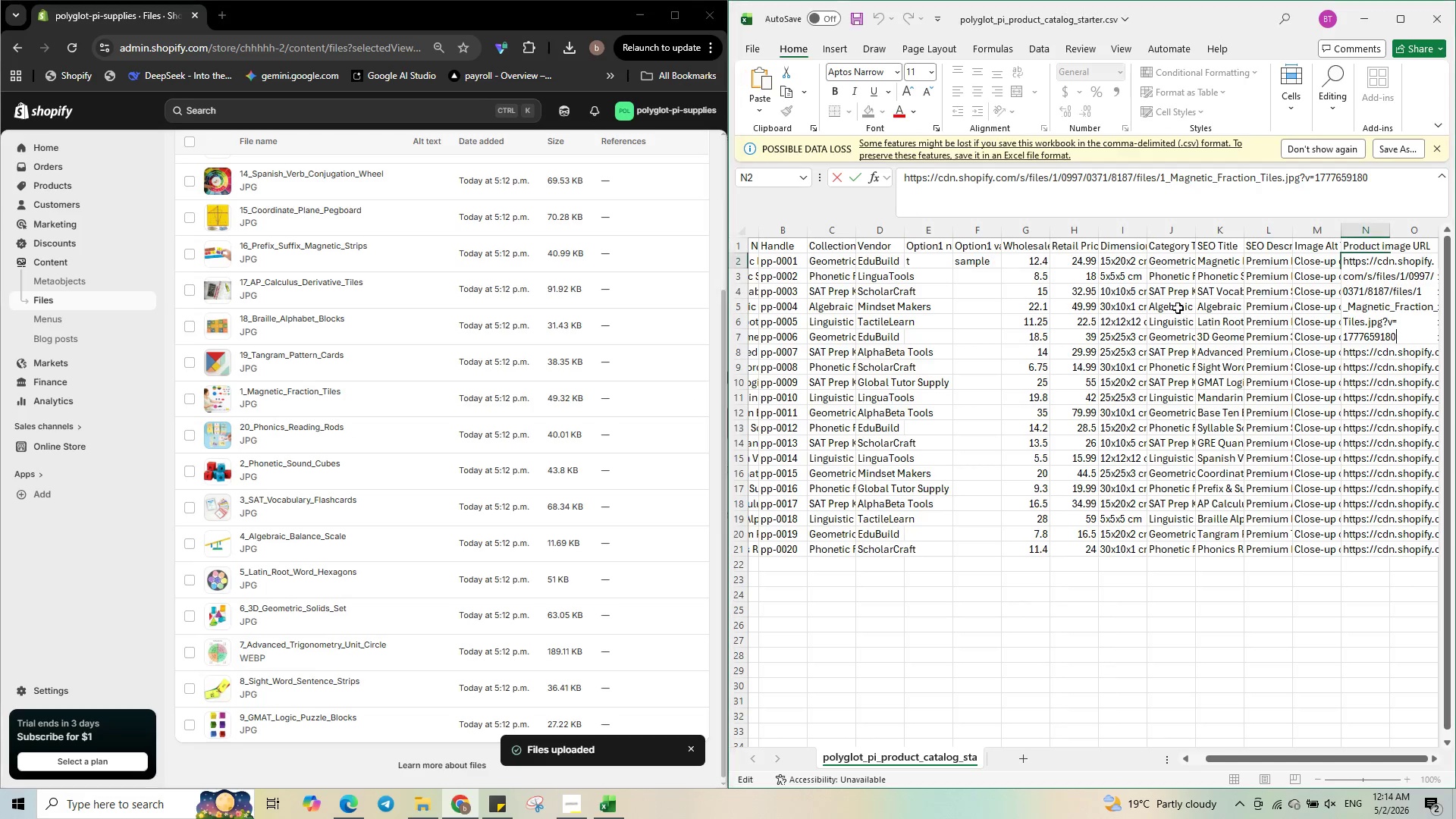 
wait(18.17)
 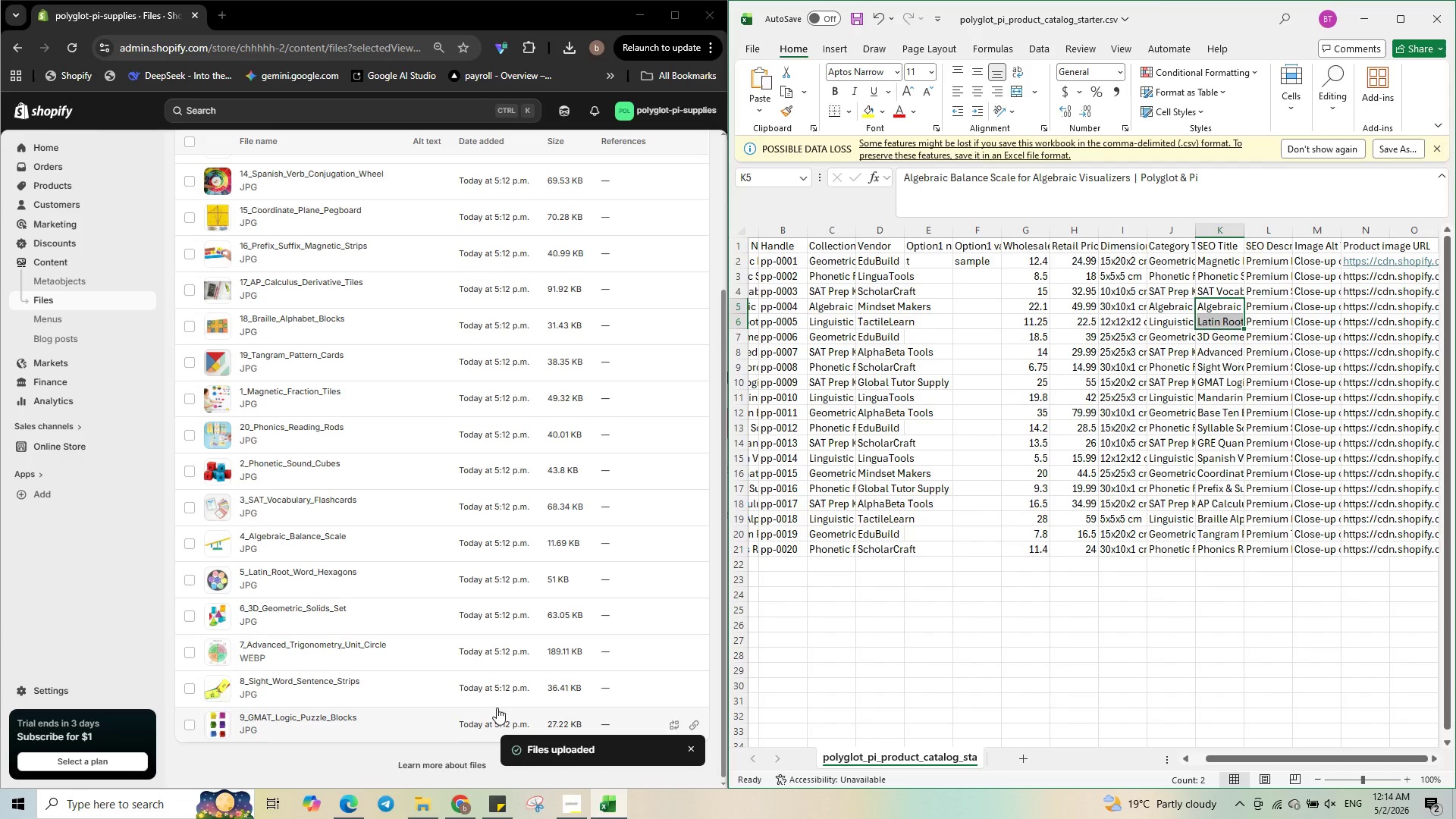 
left_click([1355, 264])
 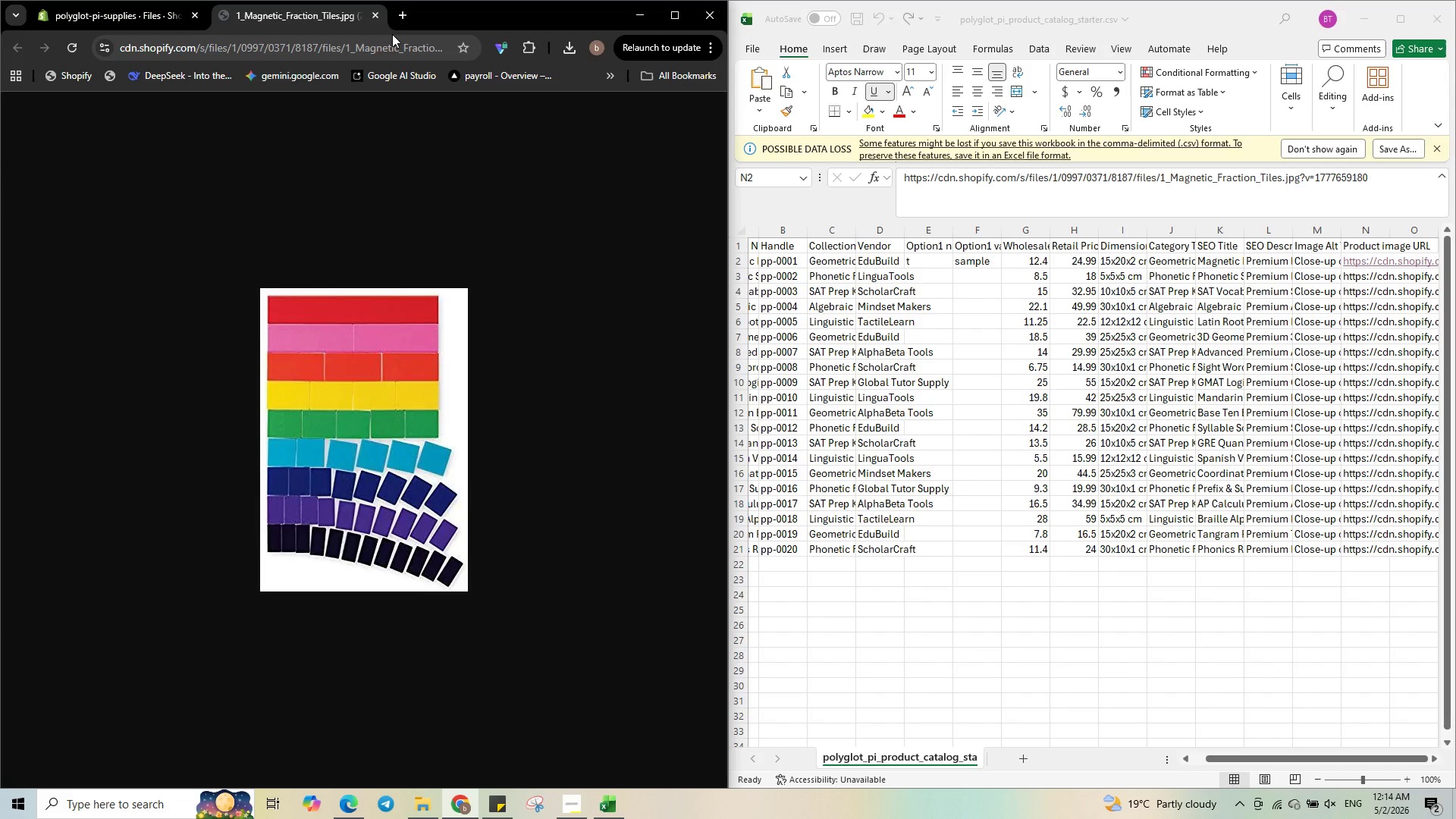 
left_click([378, 14])
 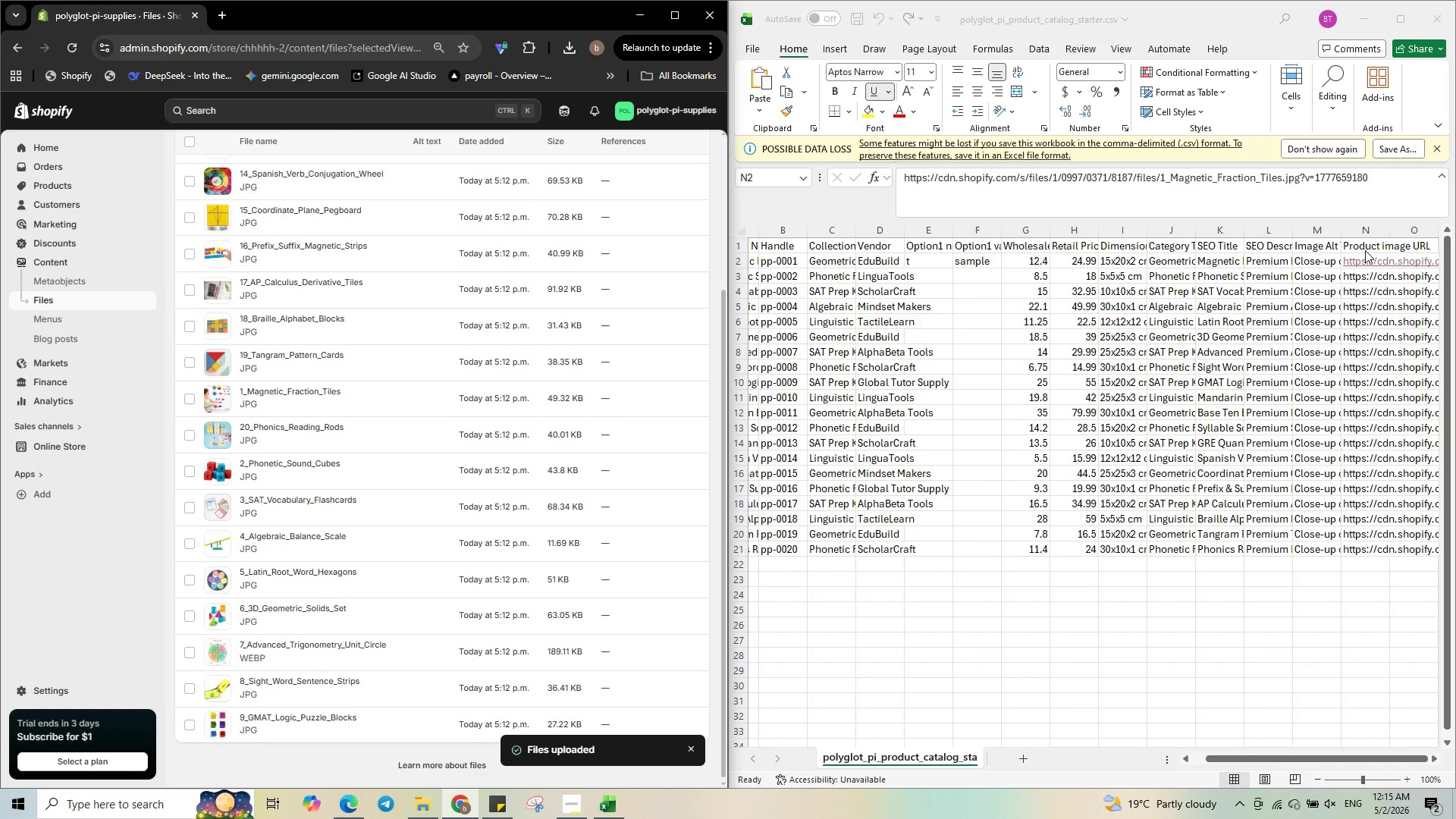 
wait(8.86)
 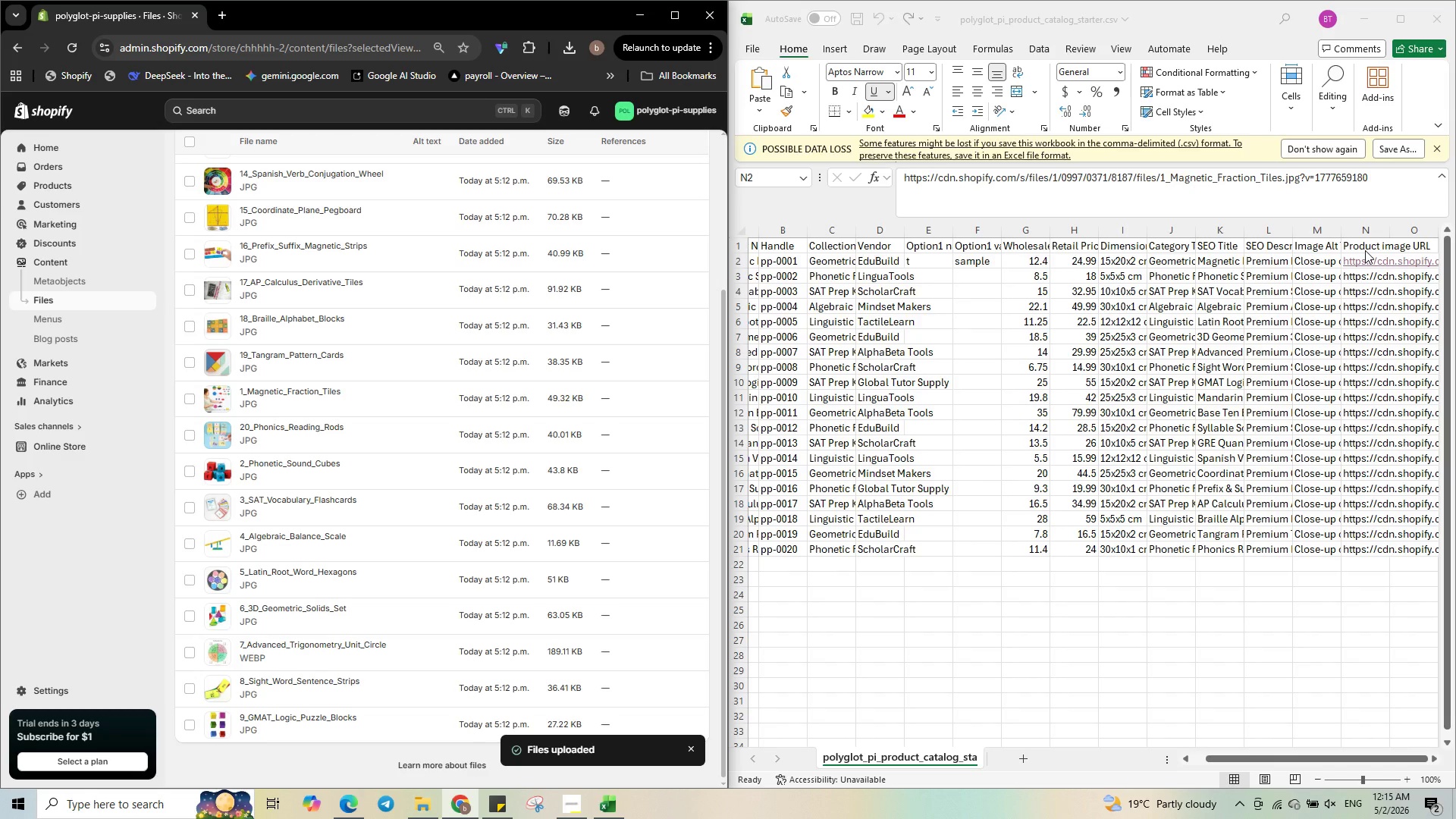 
left_click([691, 399])
 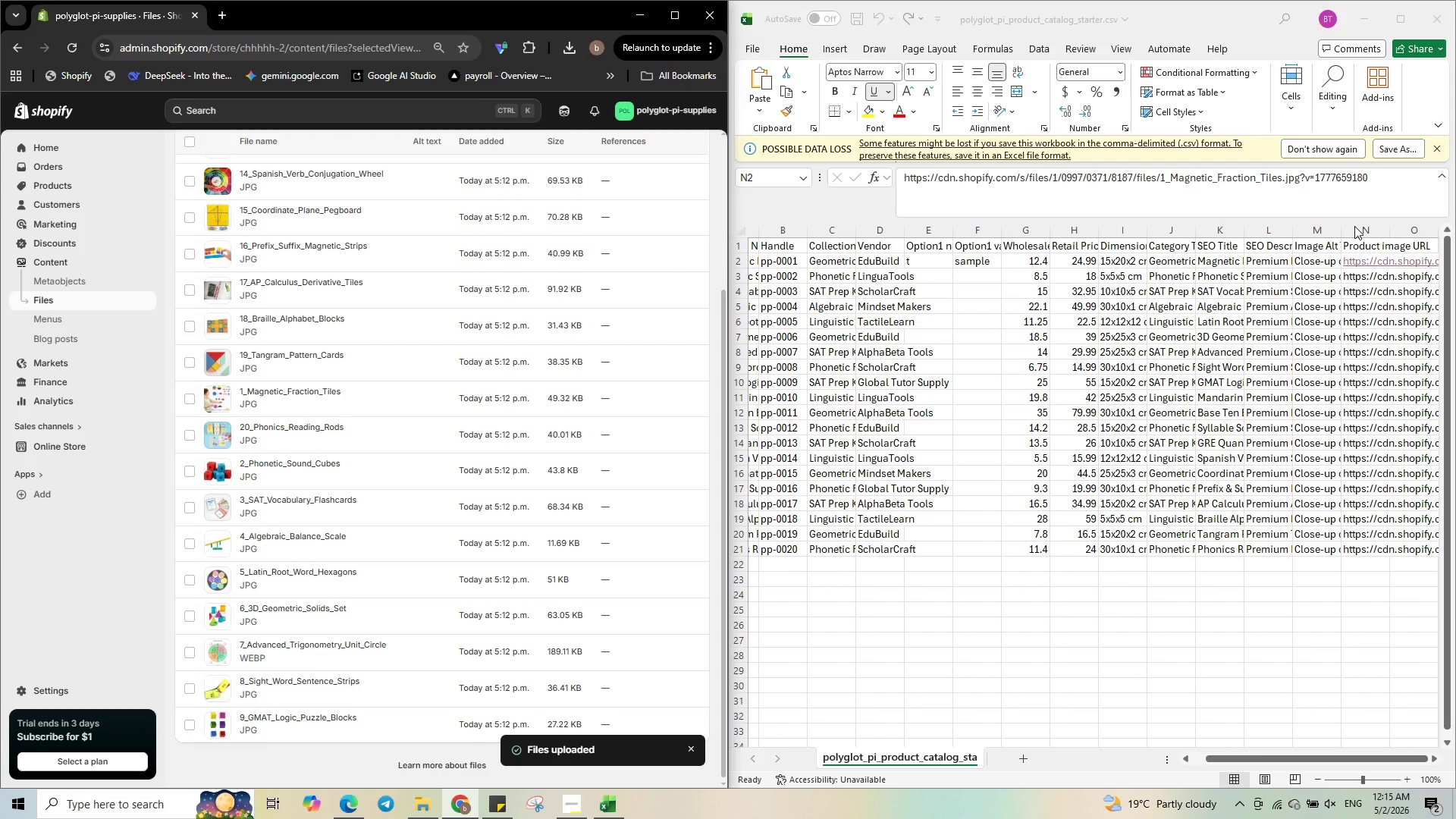 
left_click([1367, 231])
 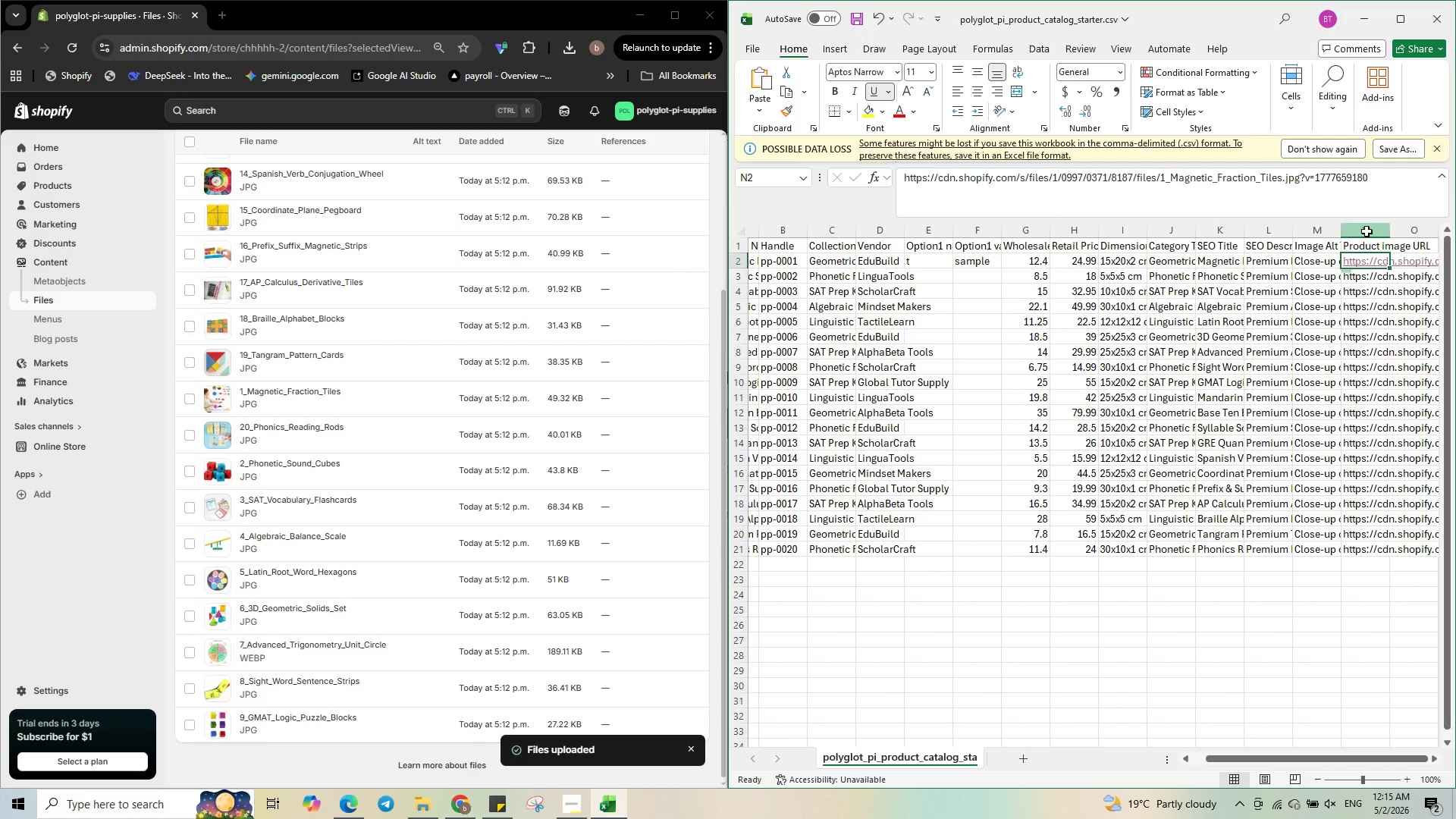 
left_click([1367, 231])
 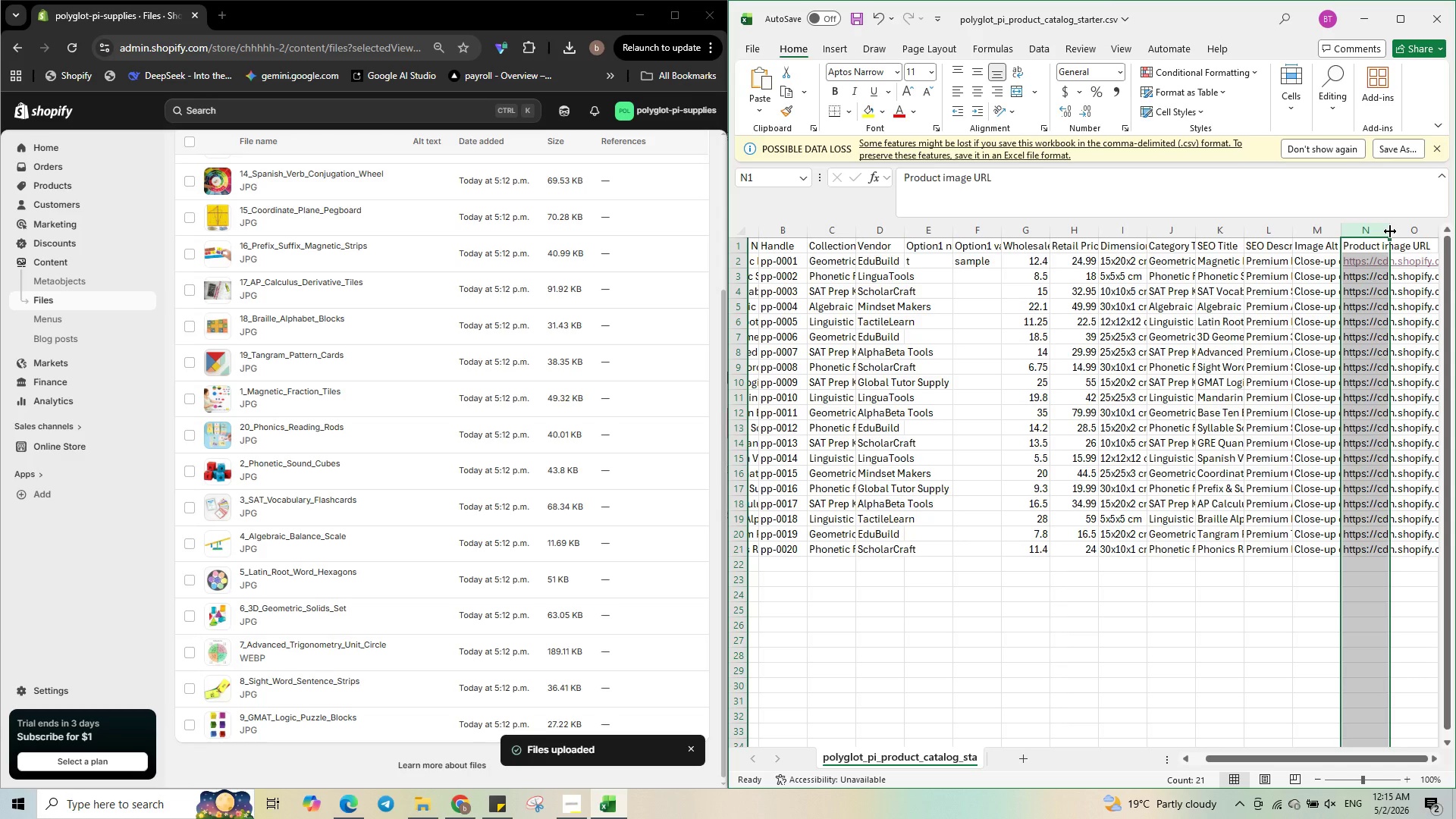 
left_click_drag(start_coordinate=[1390, 231], to_coordinate=[1437, 231])
 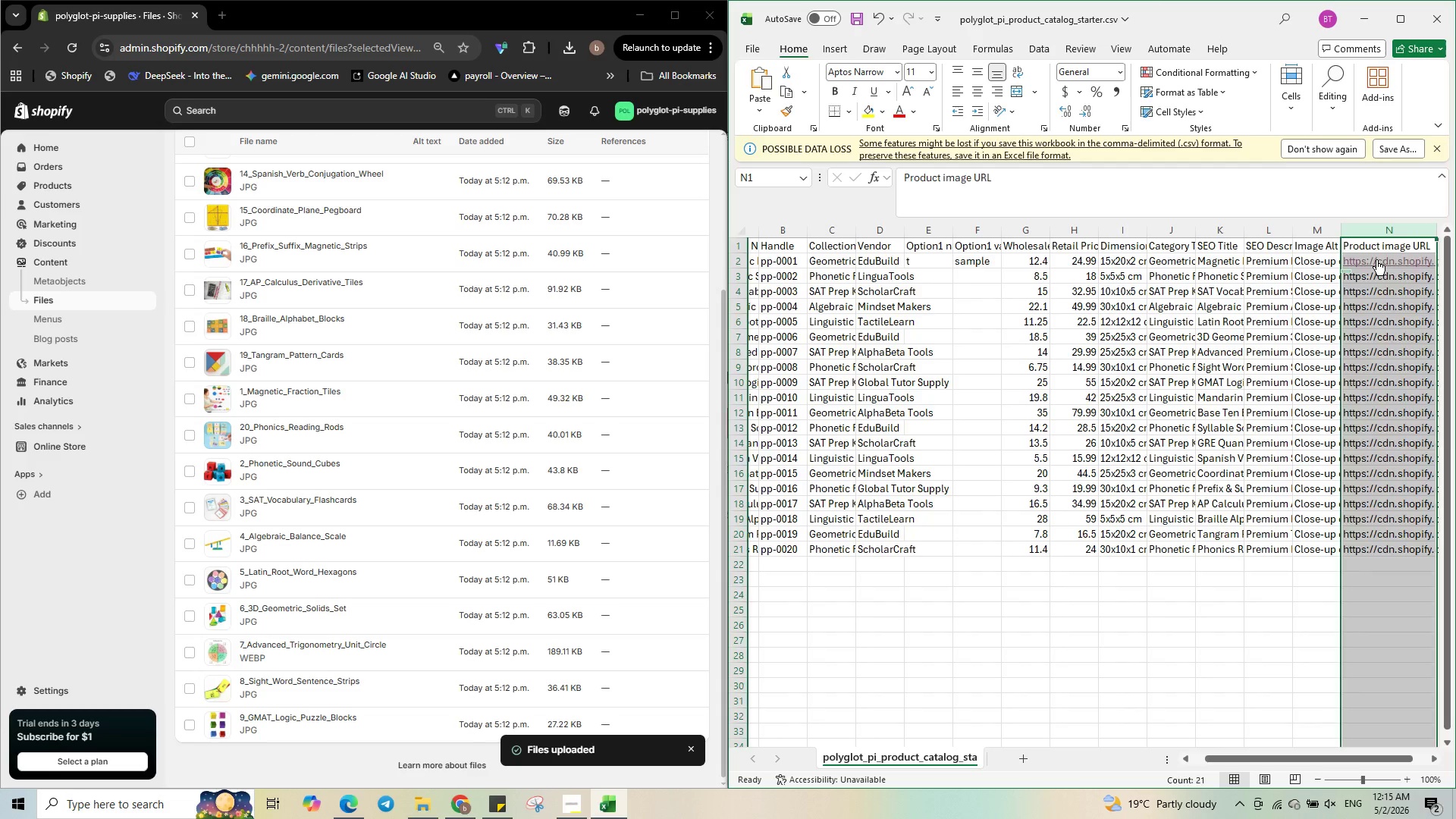 
left_click([1376, 259])
 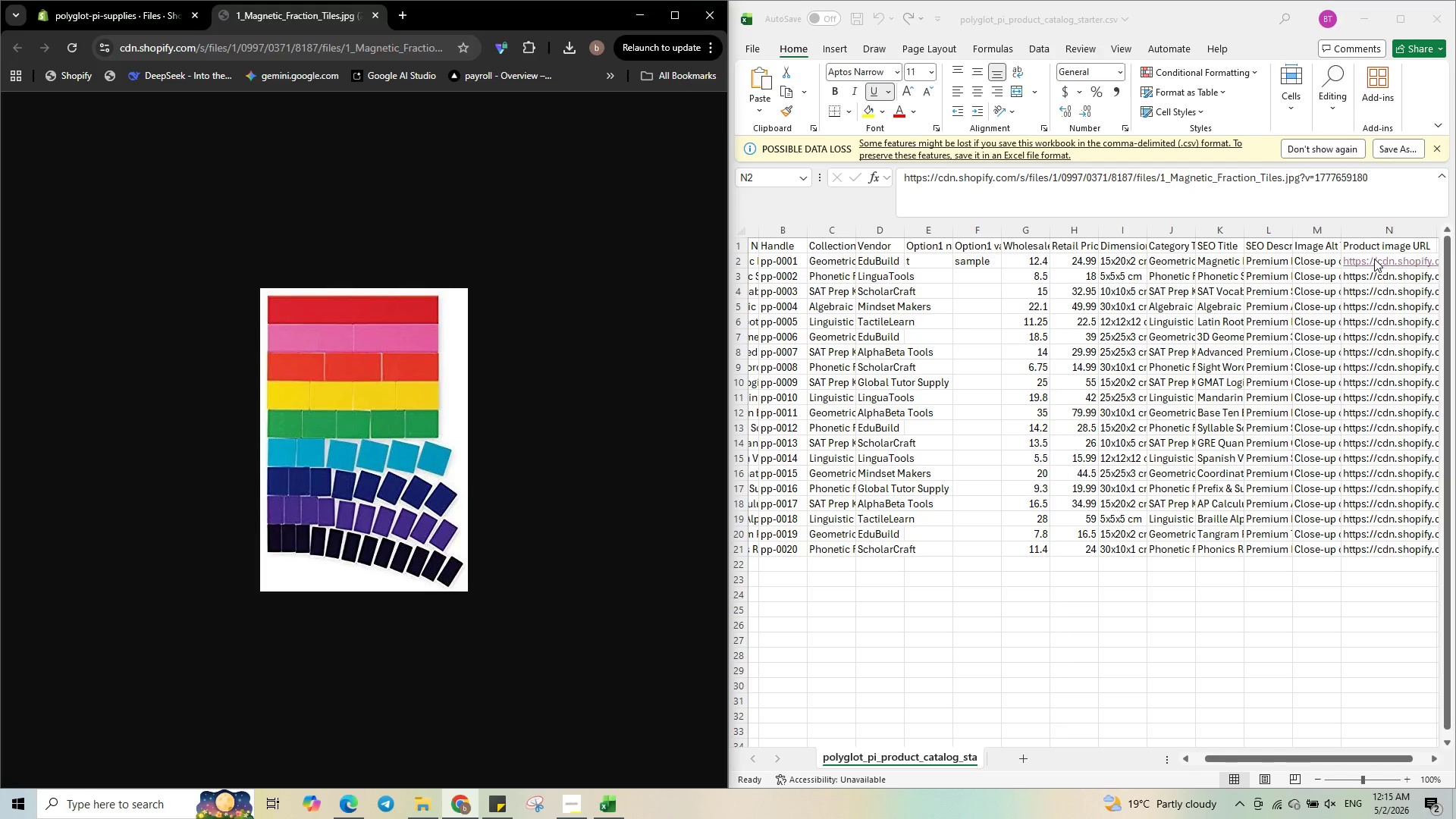 
double_click([1370, 259])
 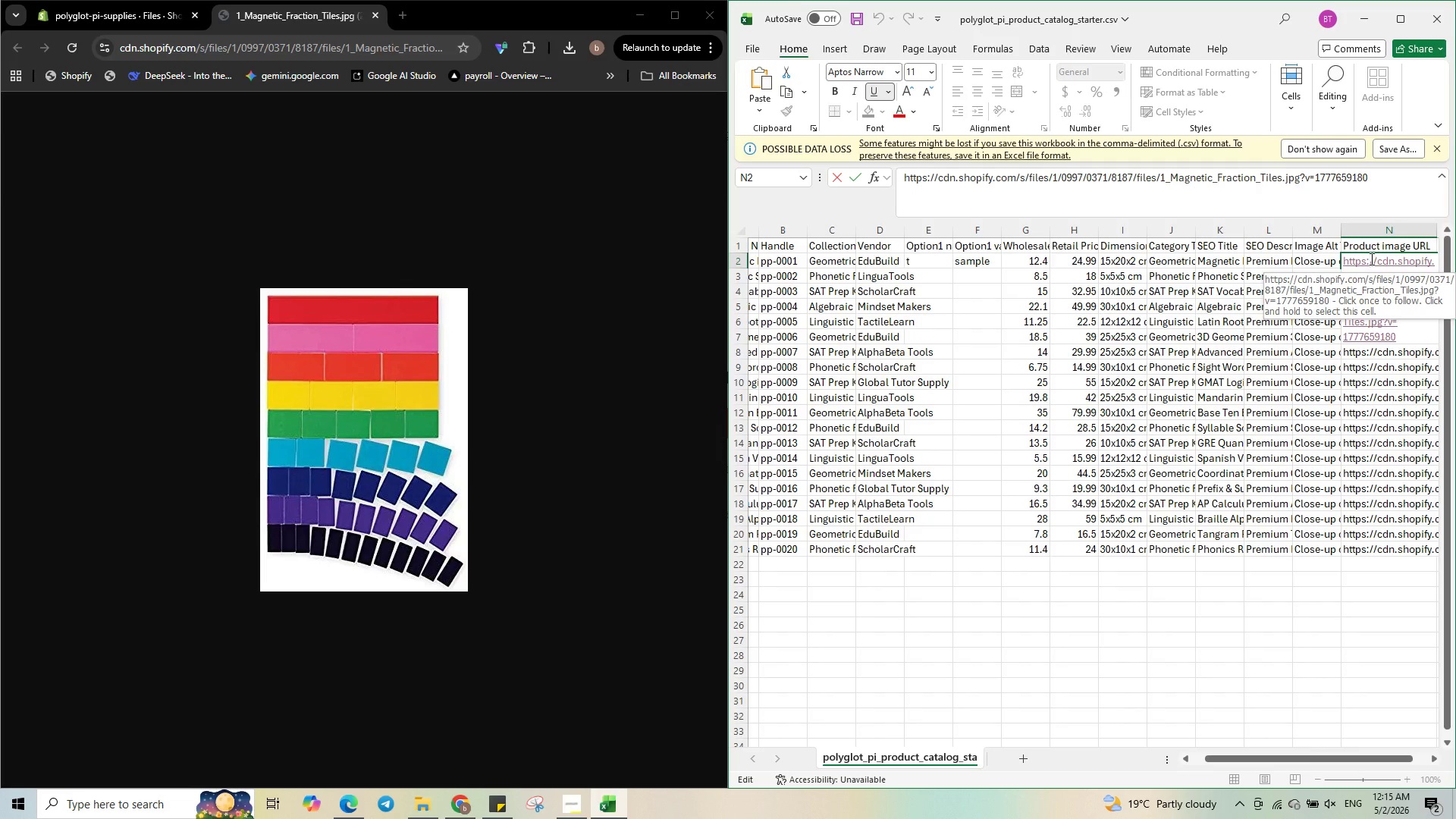 
key(Control+A)
 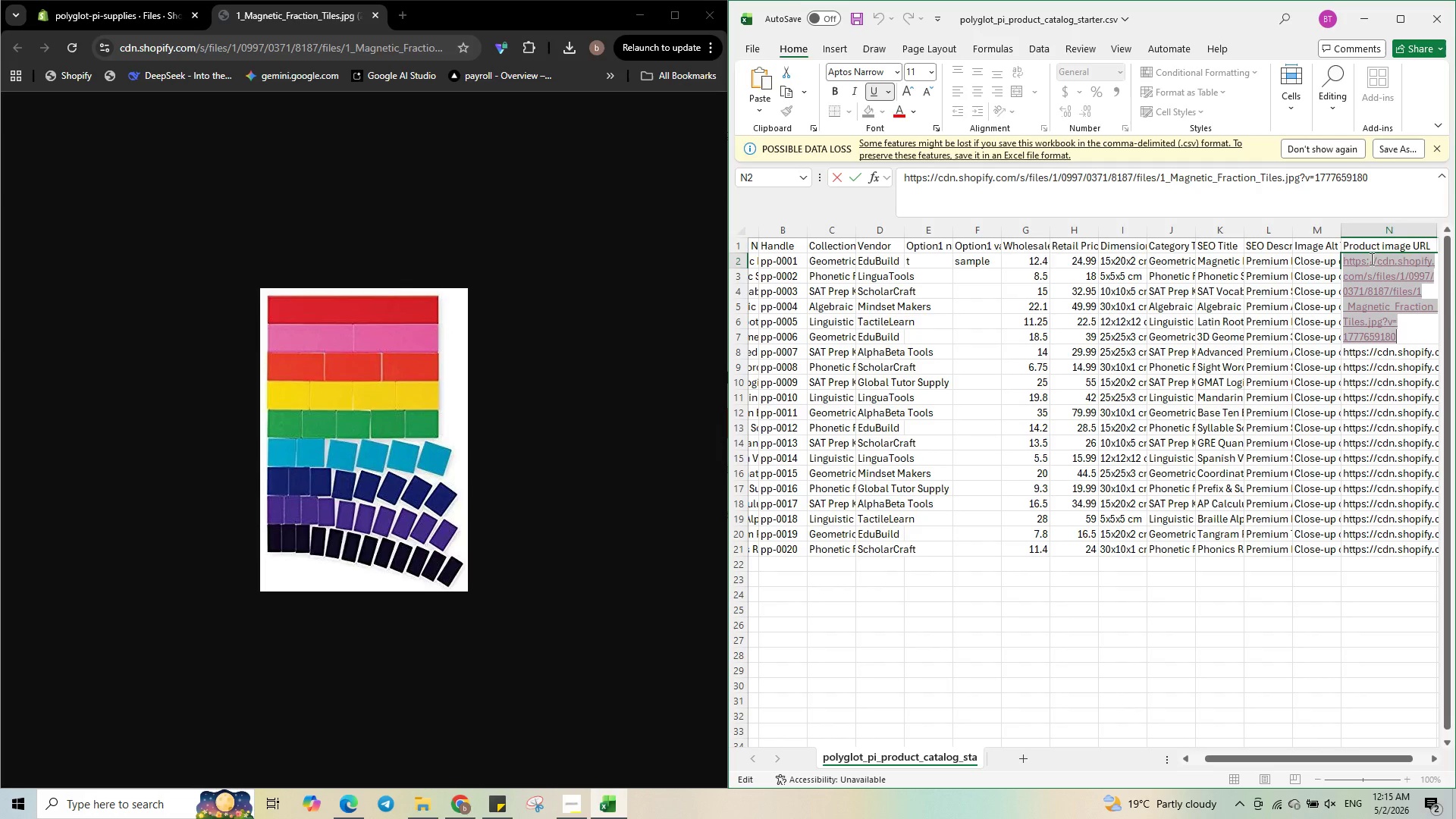 
key(Control+V)
 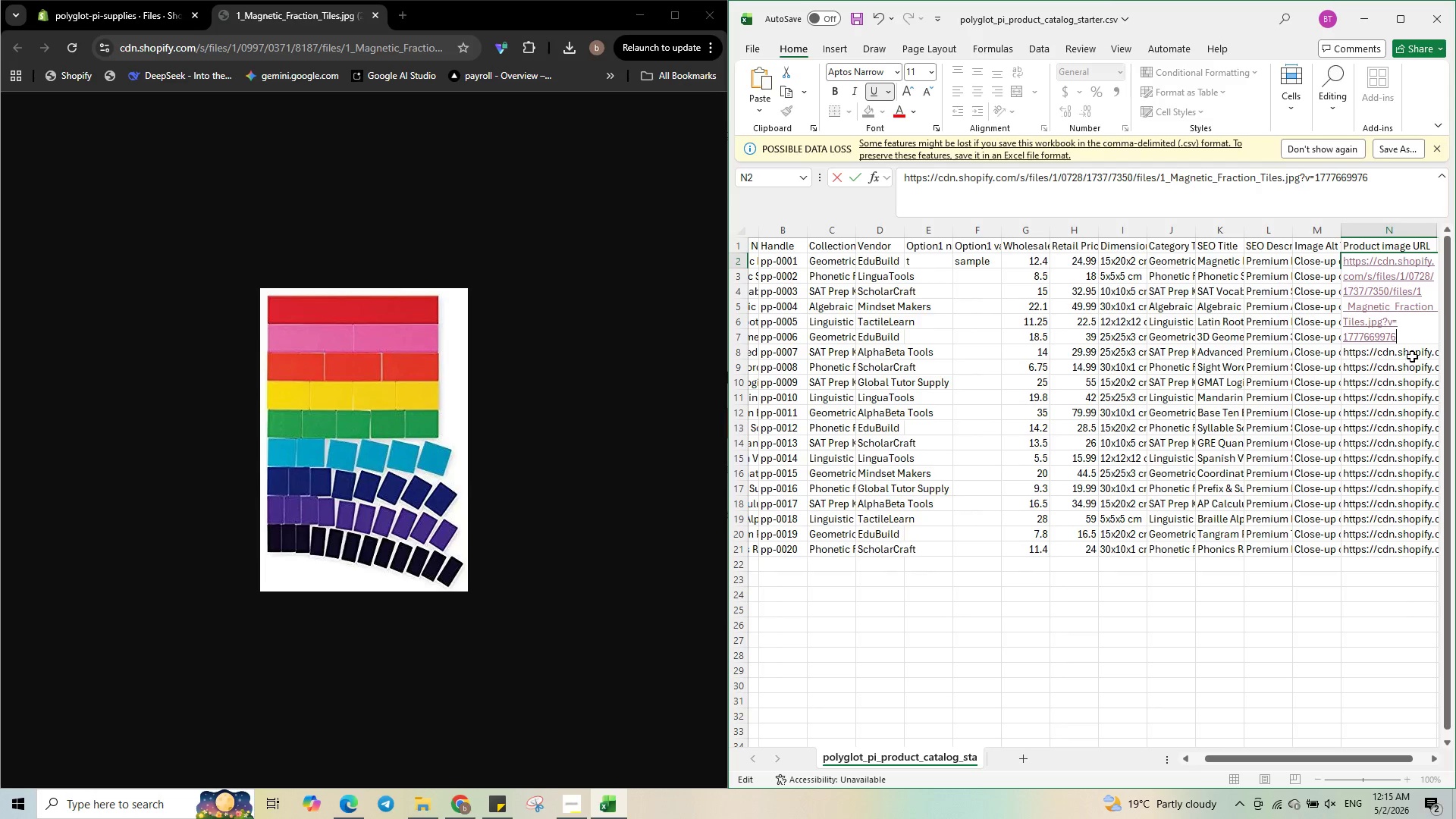 
left_click([1410, 366])
 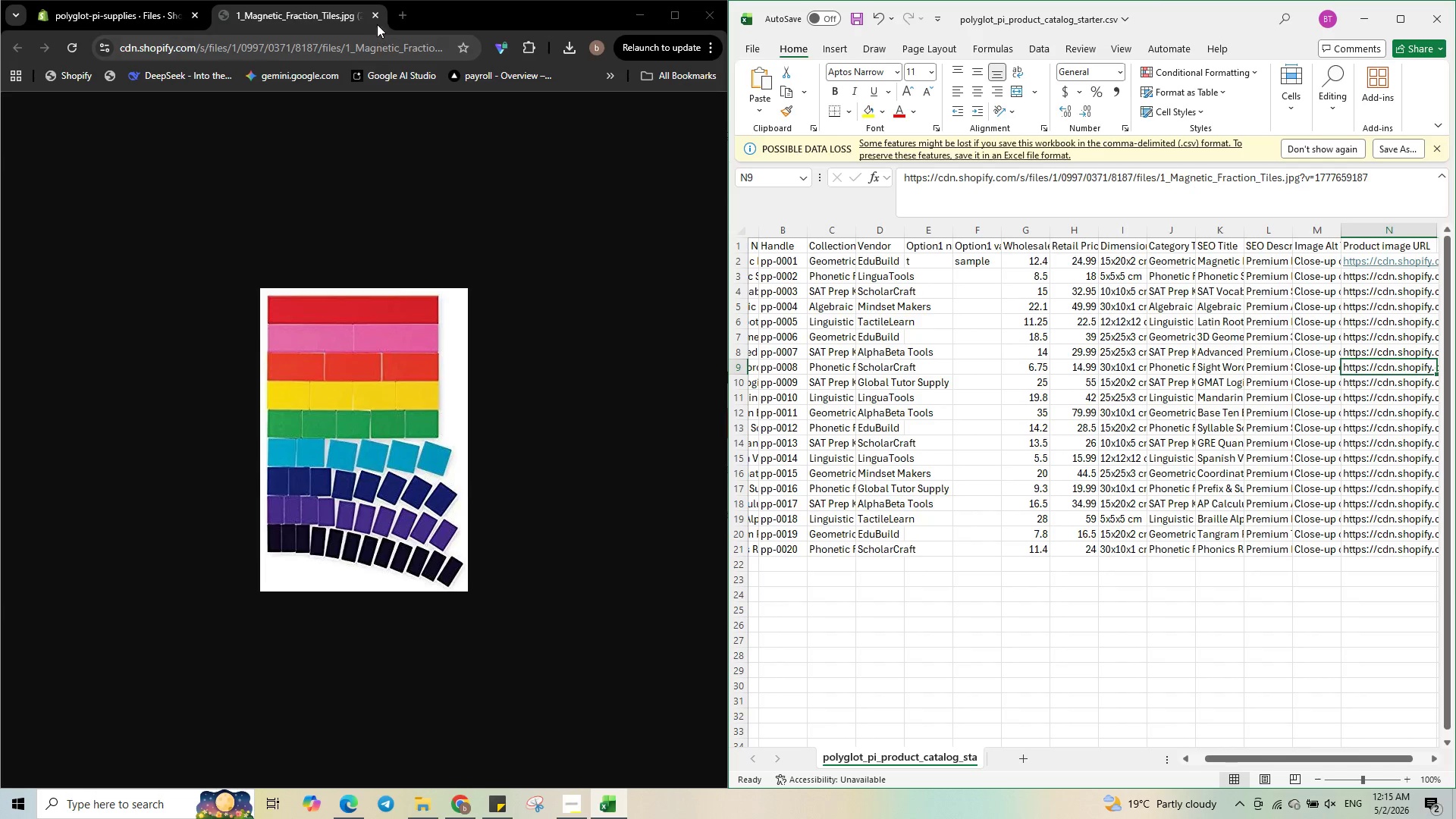 
left_click([375, 12])
 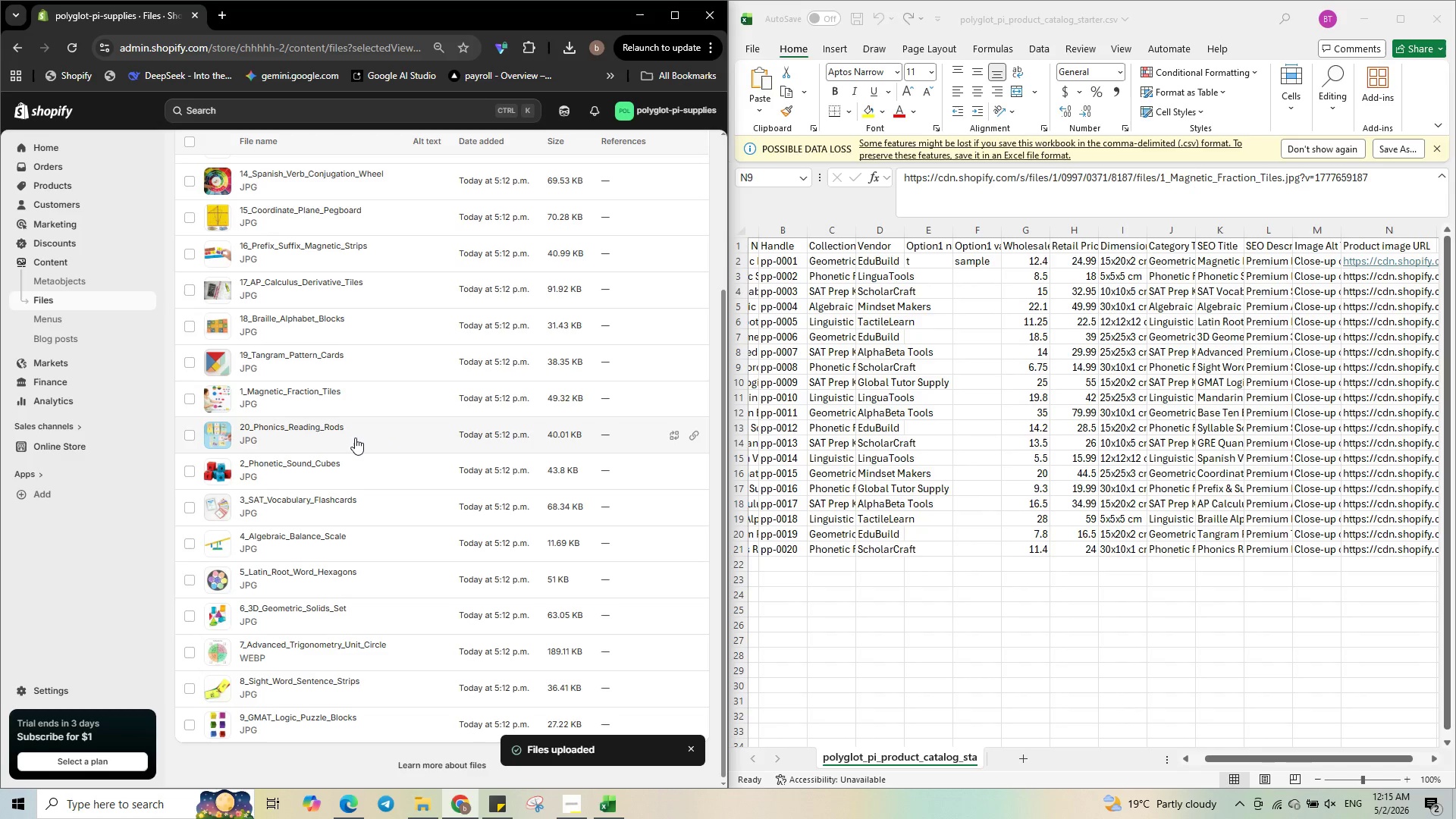 
wait(9.05)
 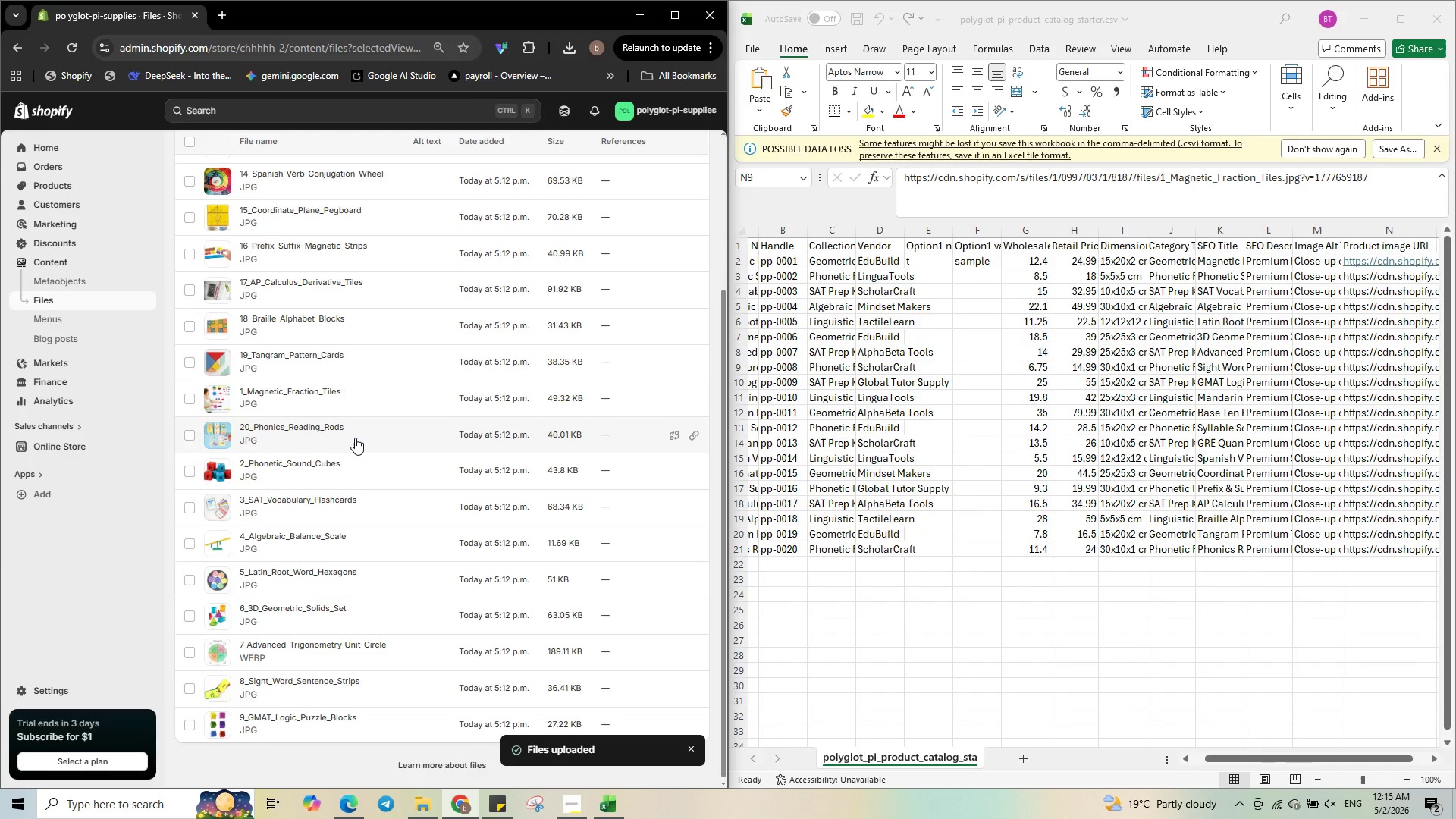 
left_click([1363, 275])
 